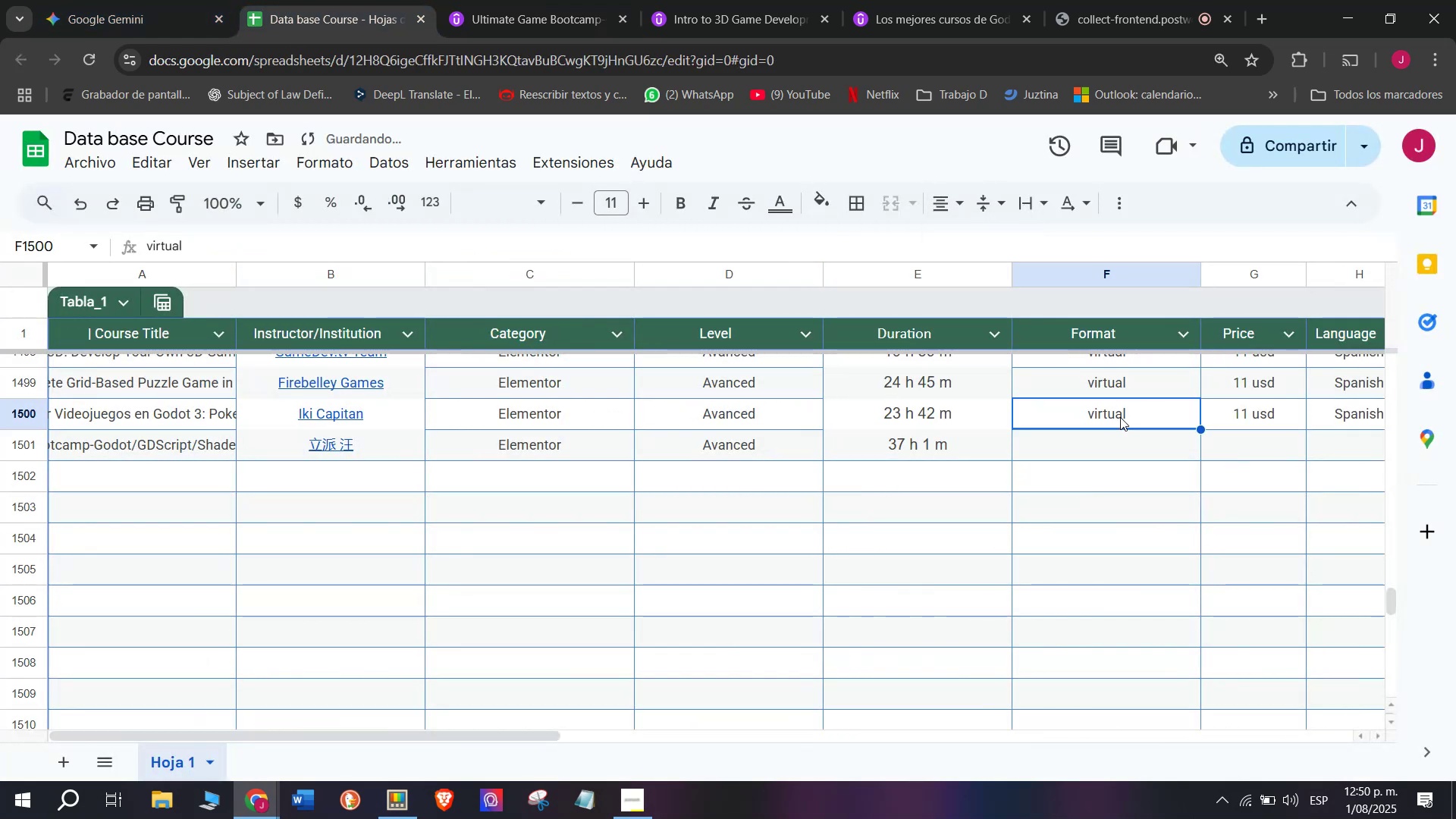 
key(Control+ControlLeft)
 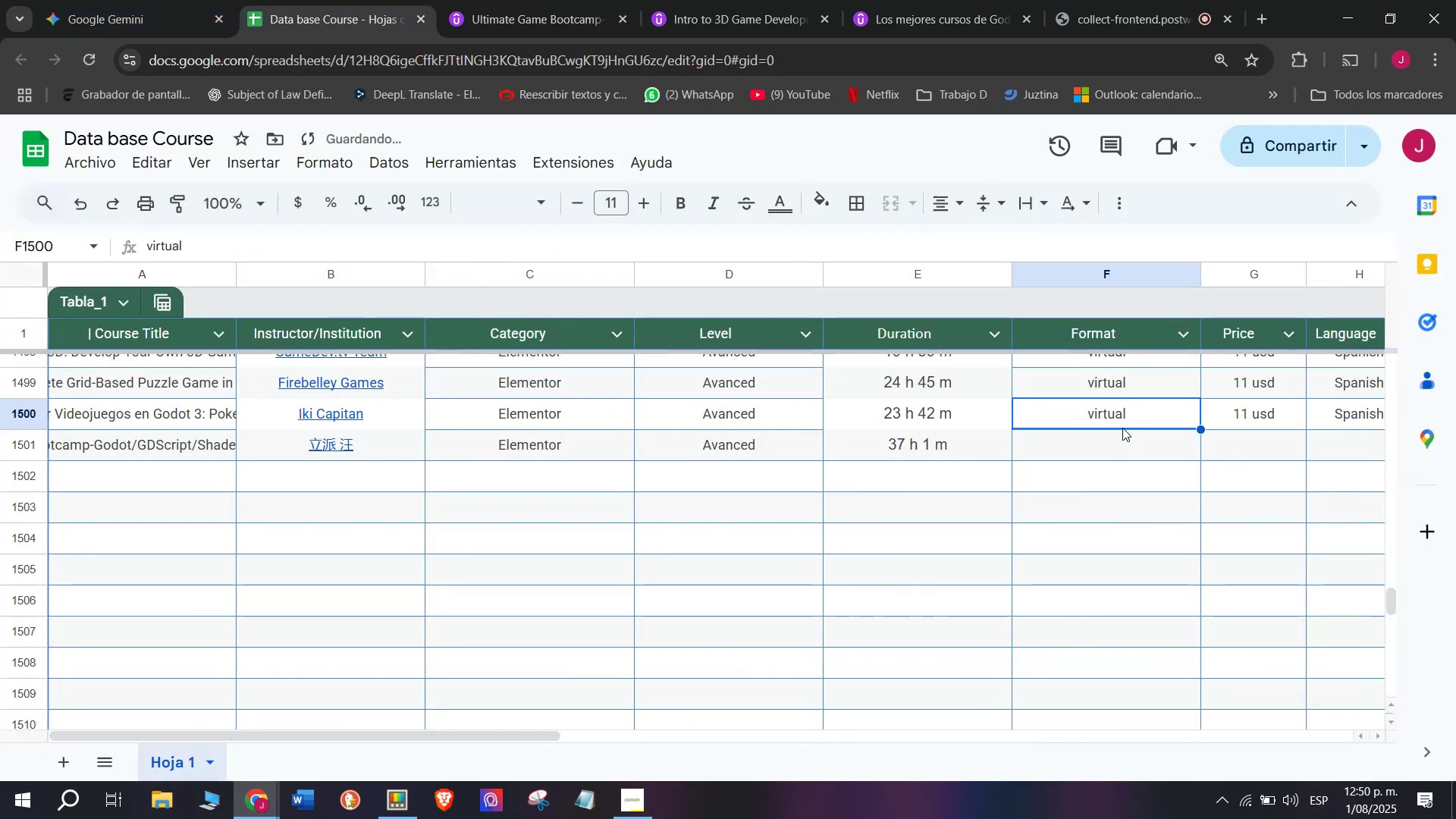 
key(Break)
 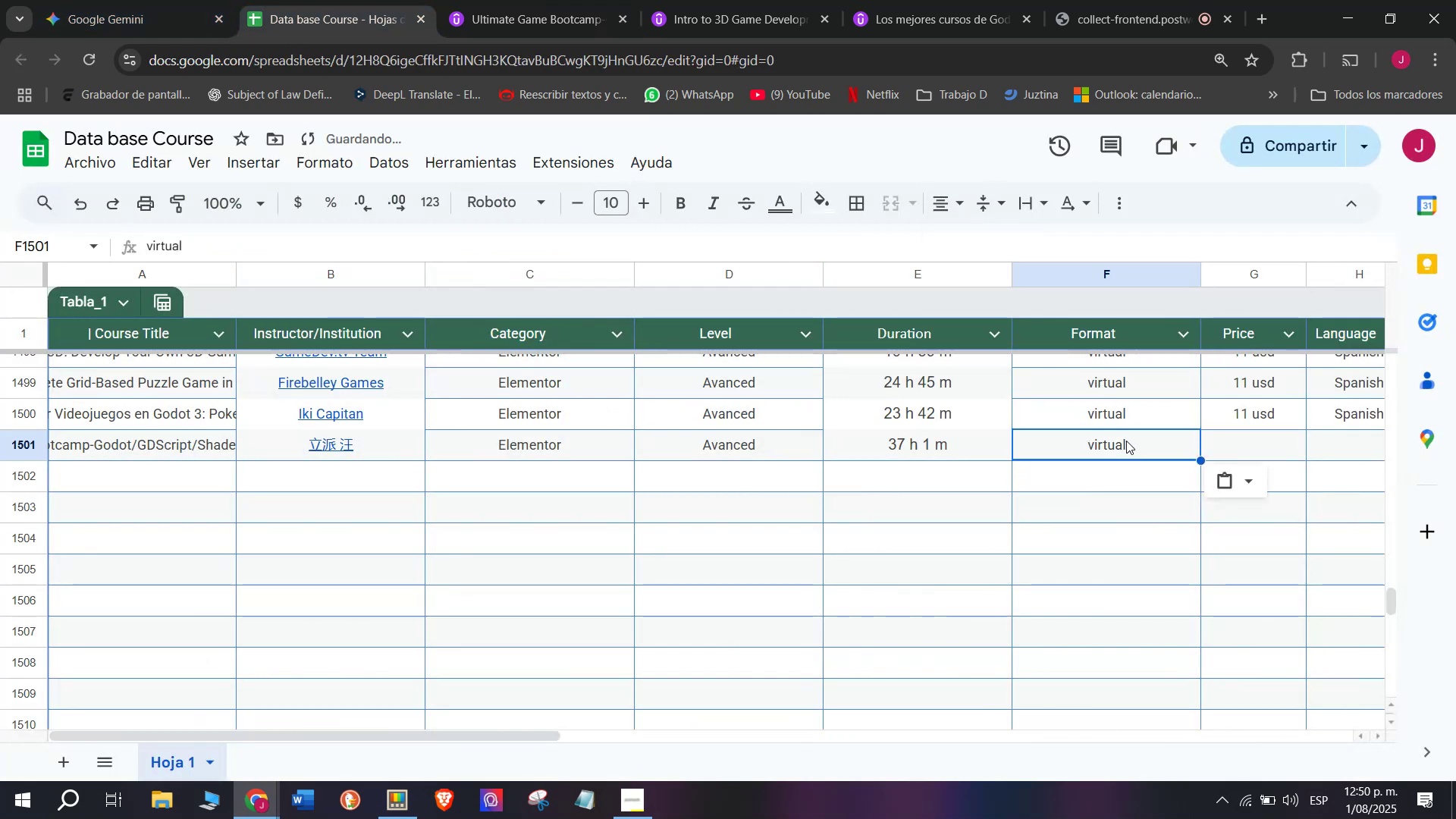 
key(Control+C)
 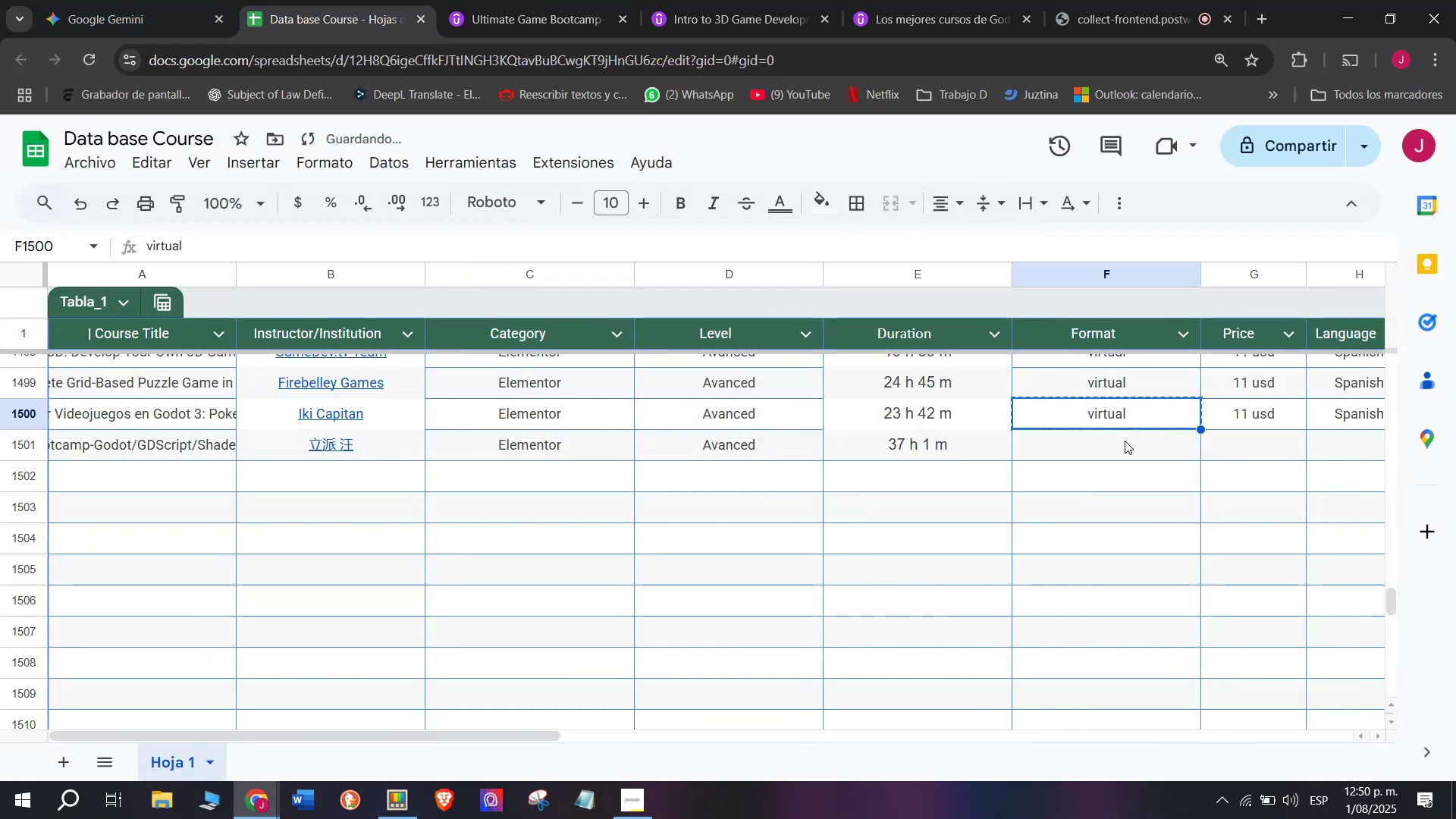 
left_click([1125, 441])
 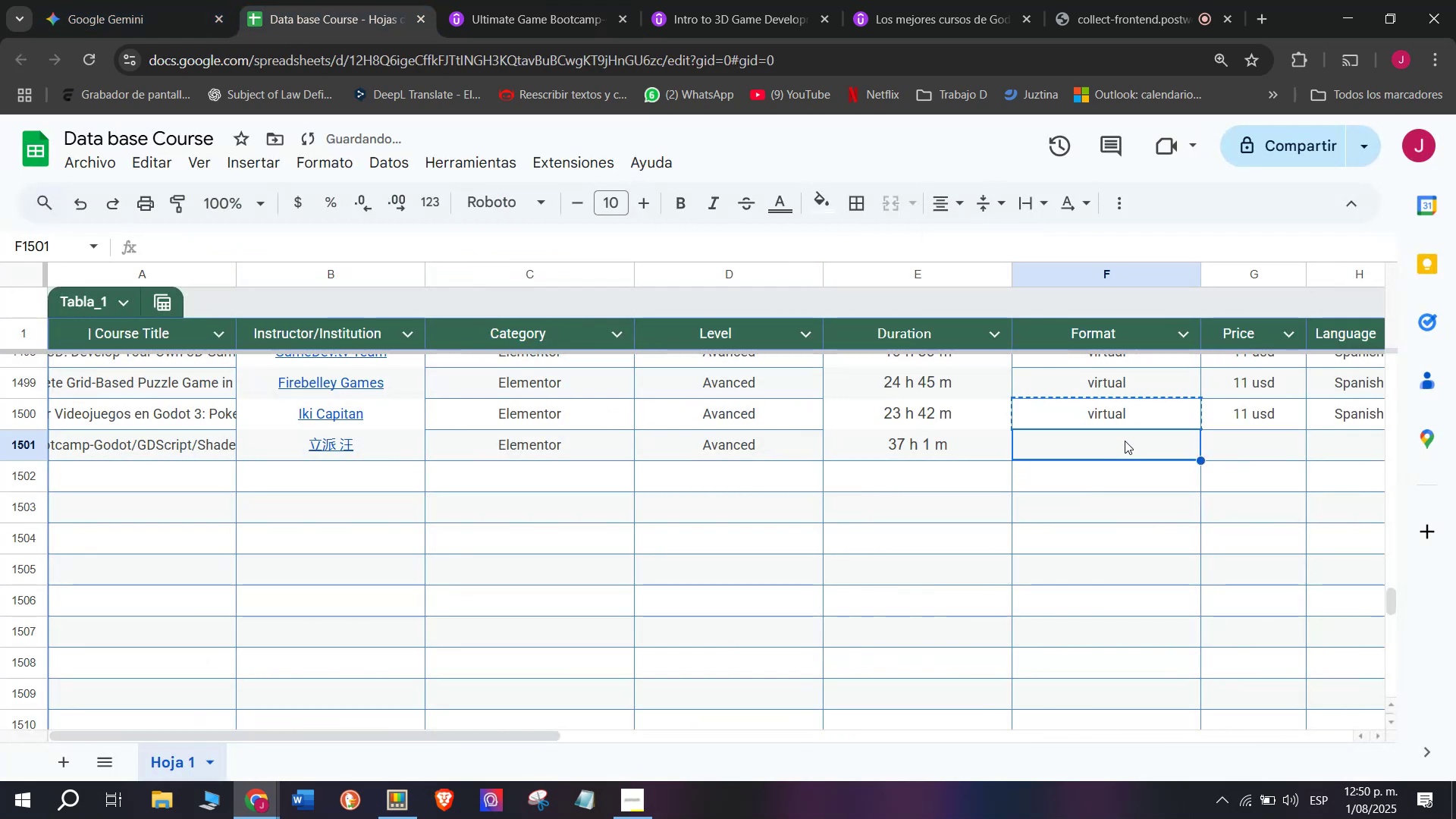 
key(Z)
 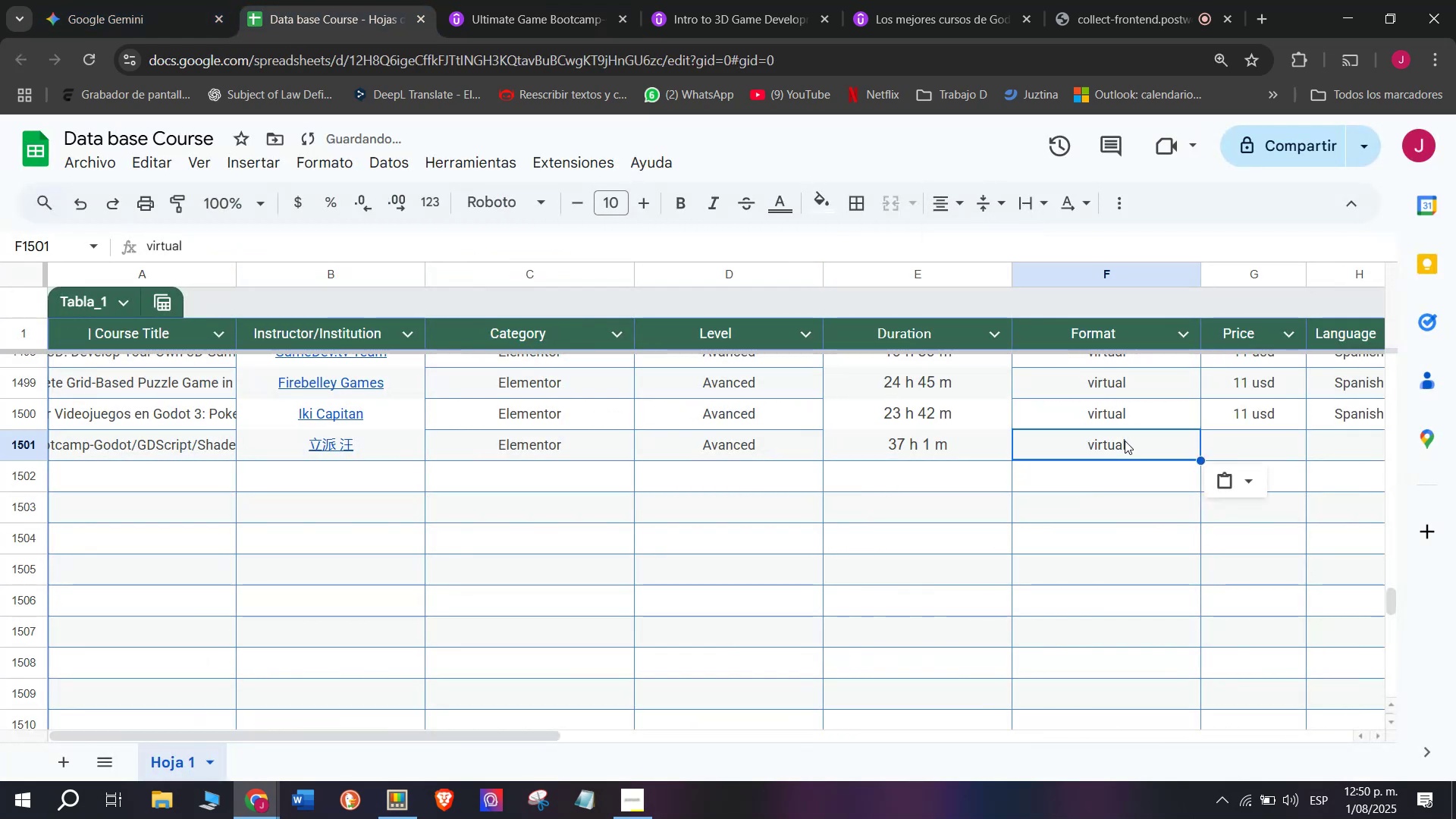 
key(Control+ControlLeft)
 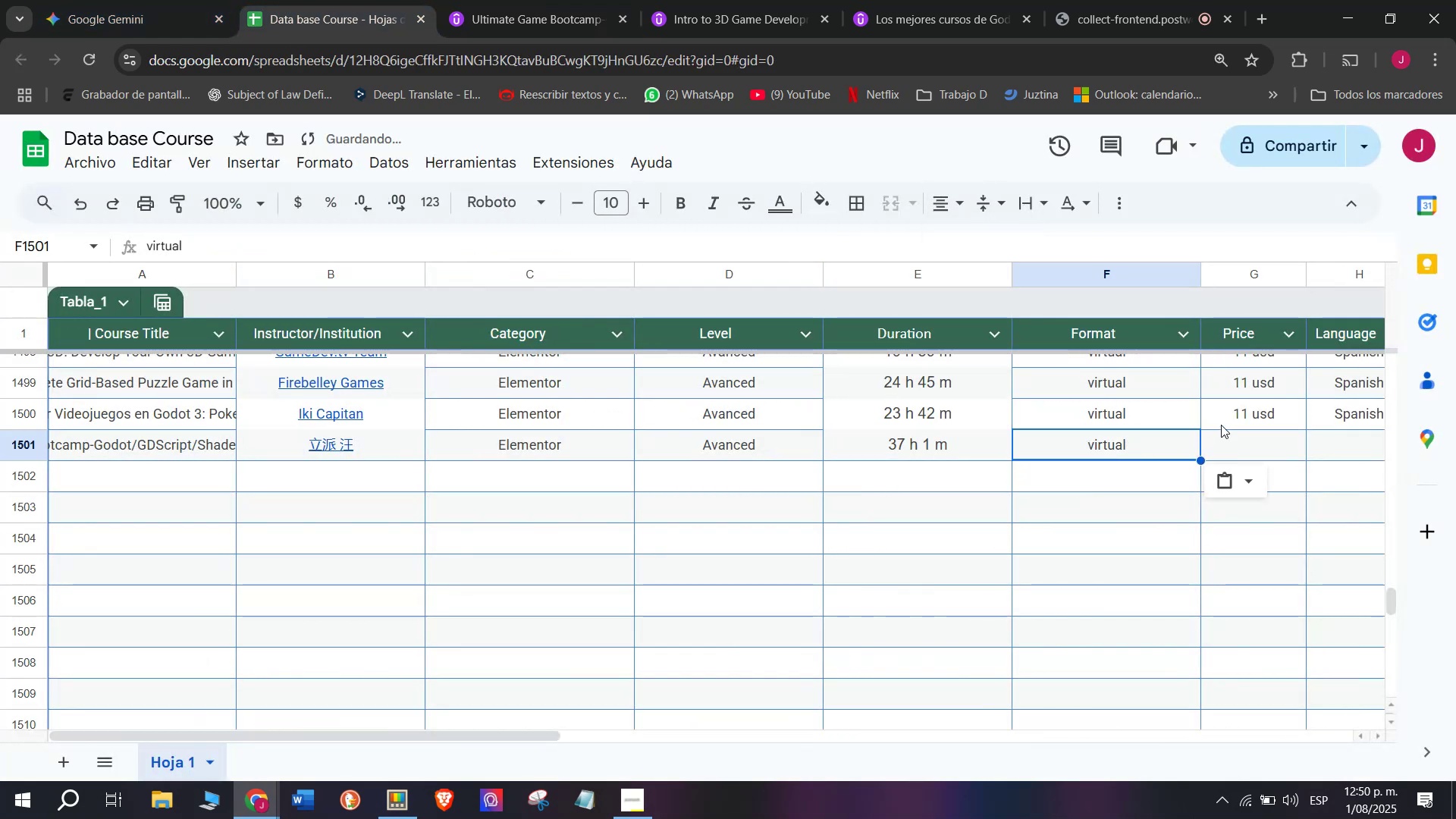 
key(Control+V)
 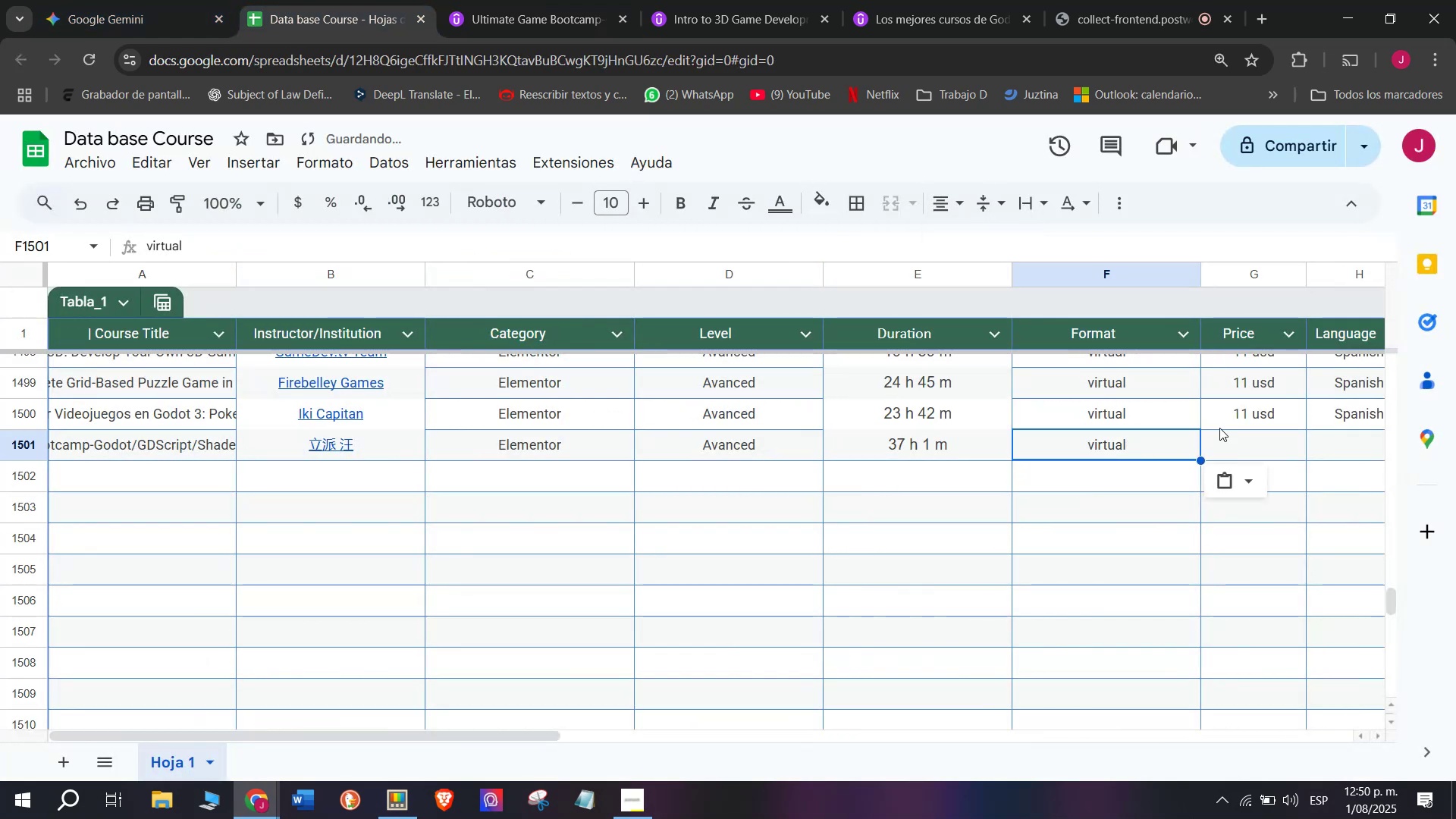 
left_click([1222, 424])
 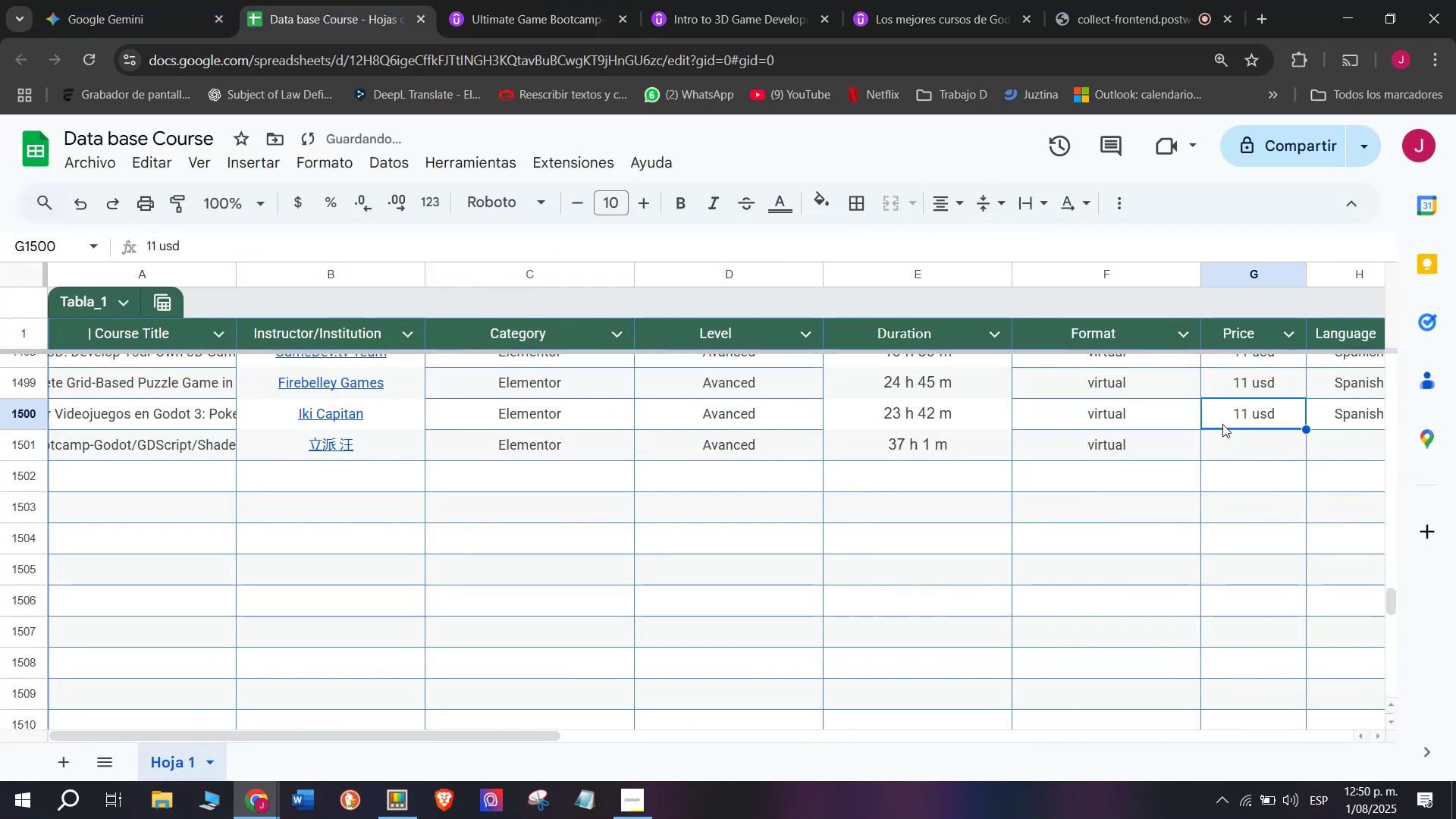 
key(Control+ControlLeft)
 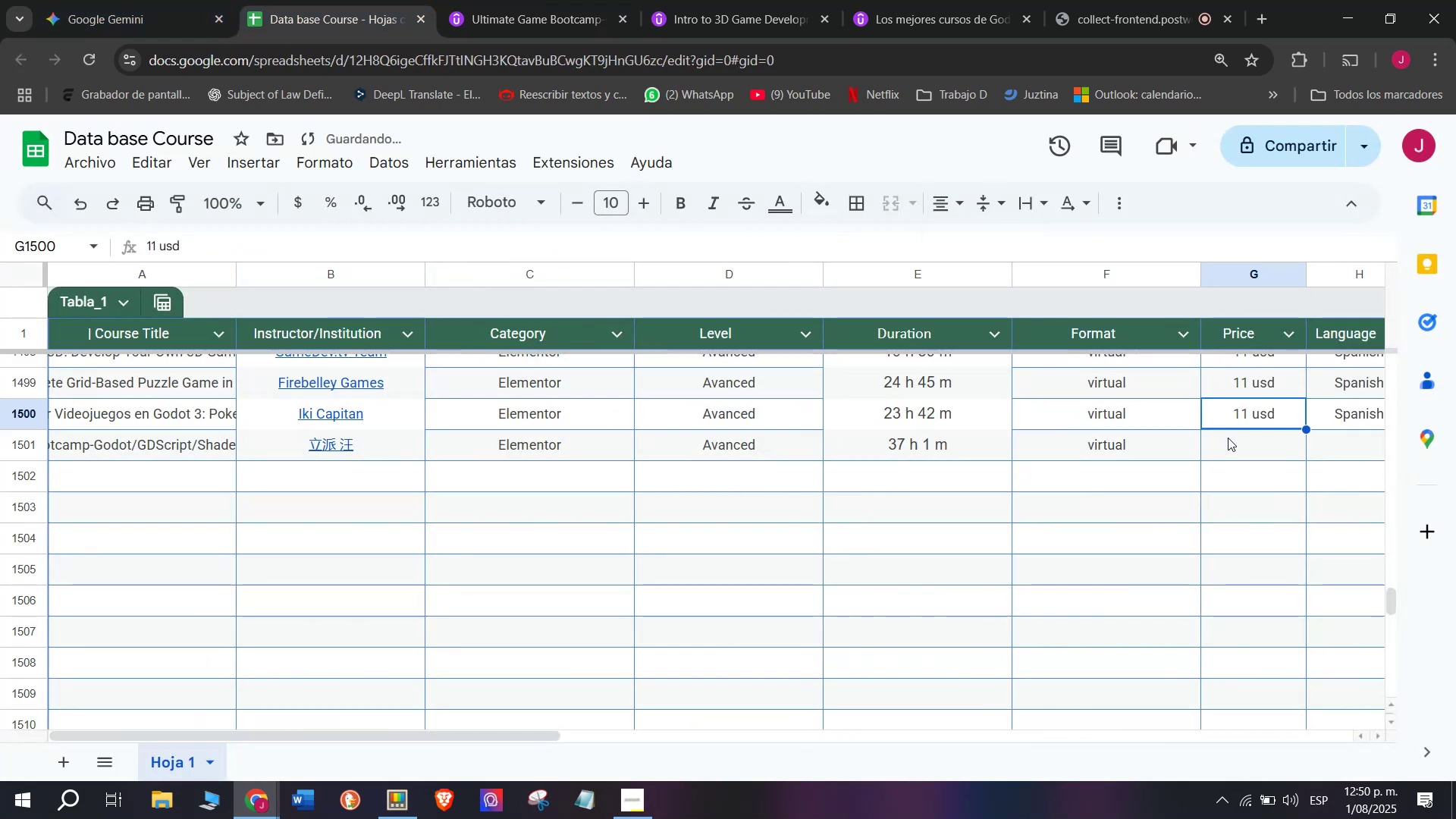 
key(Break)
 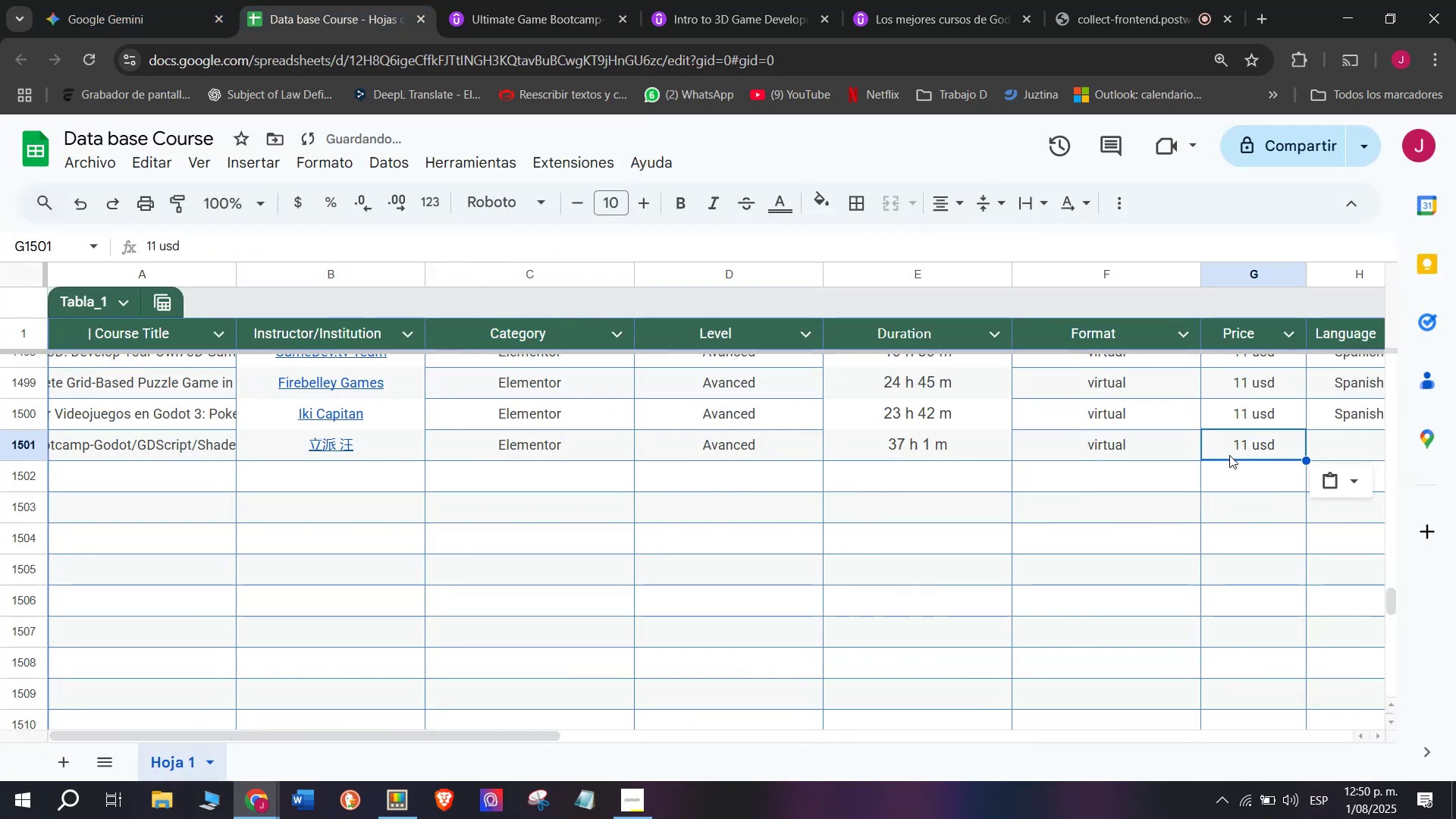 
key(Control+C)
 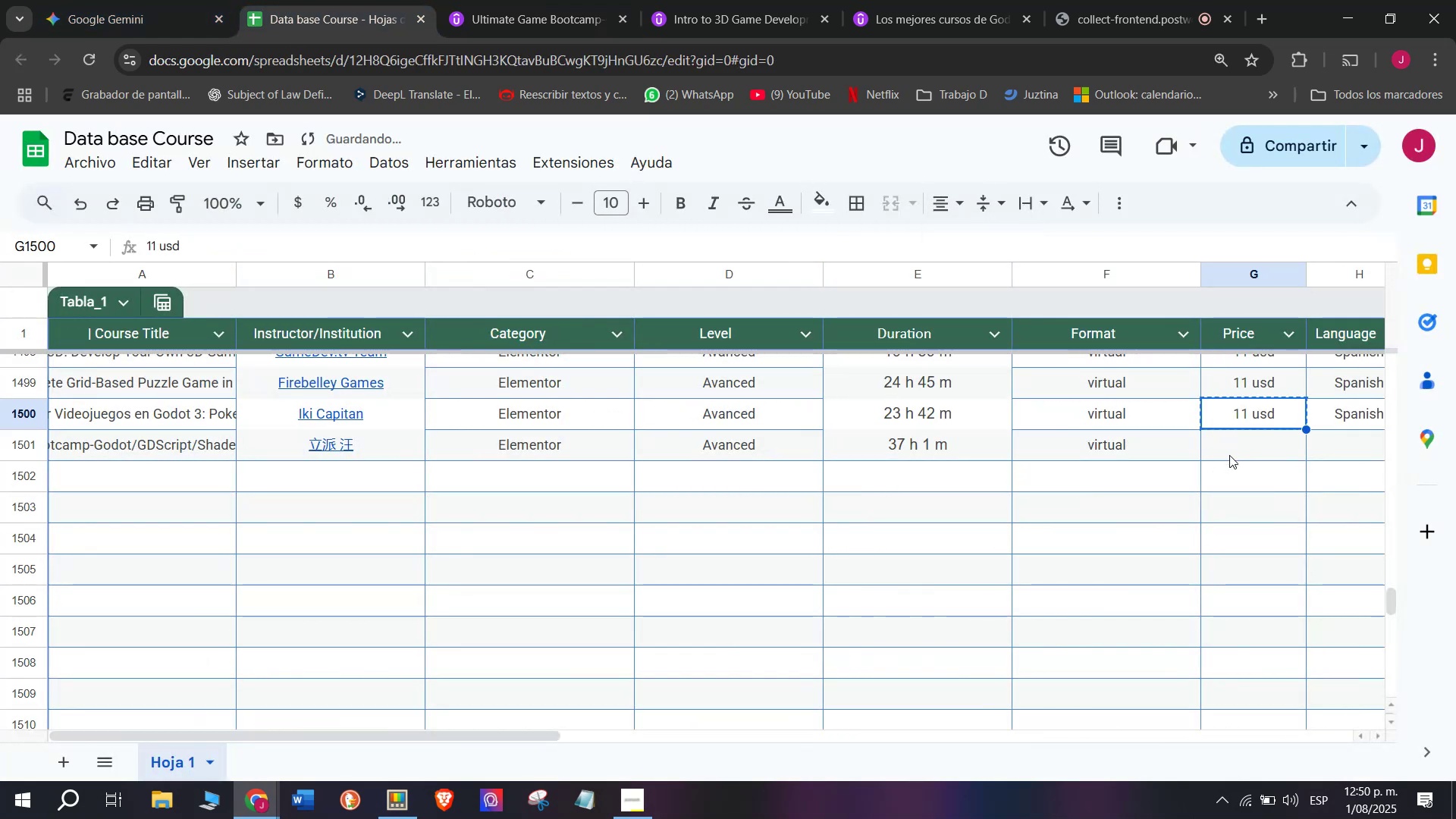 
key(Z)
 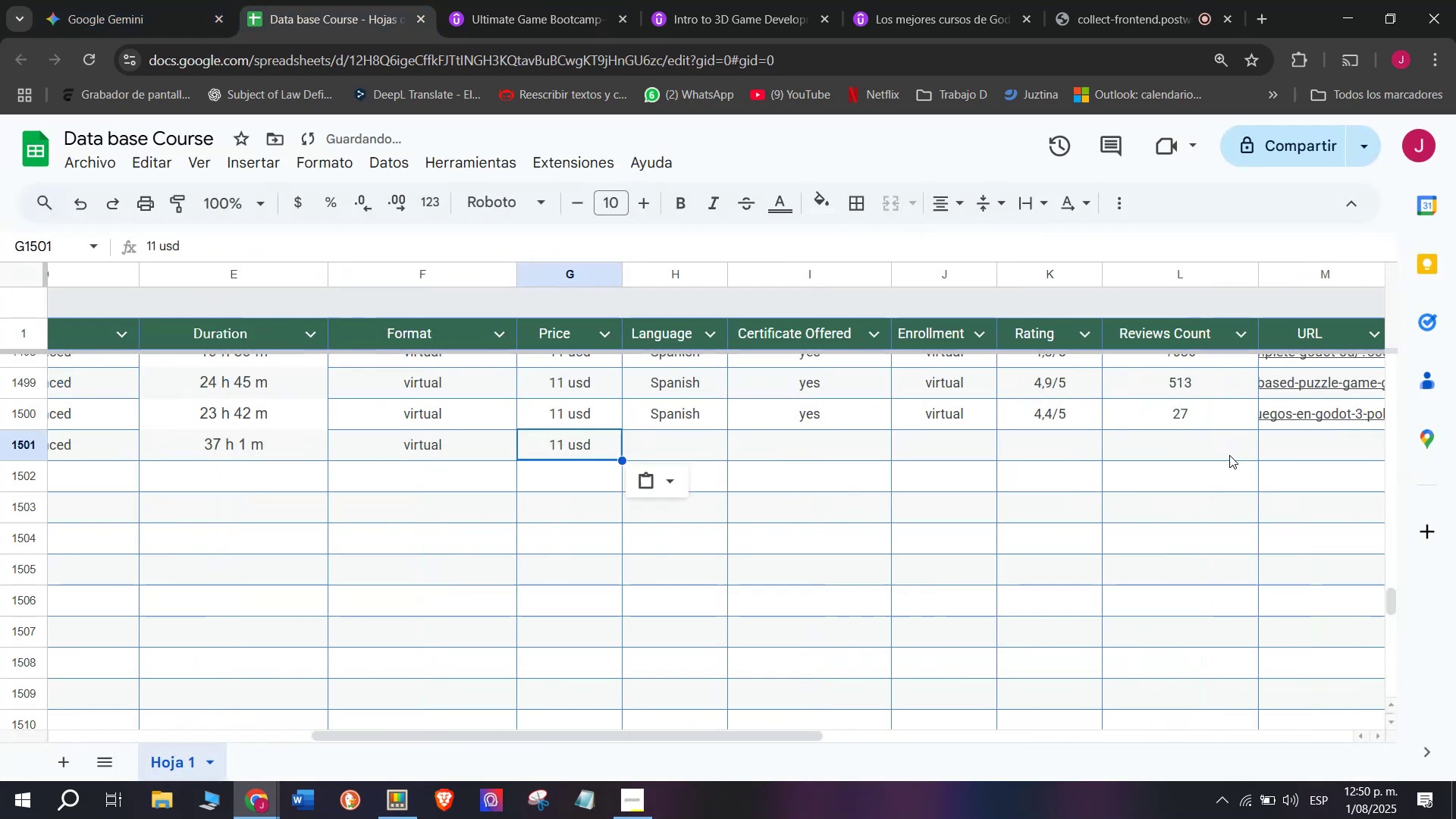 
key(Control+ControlLeft)
 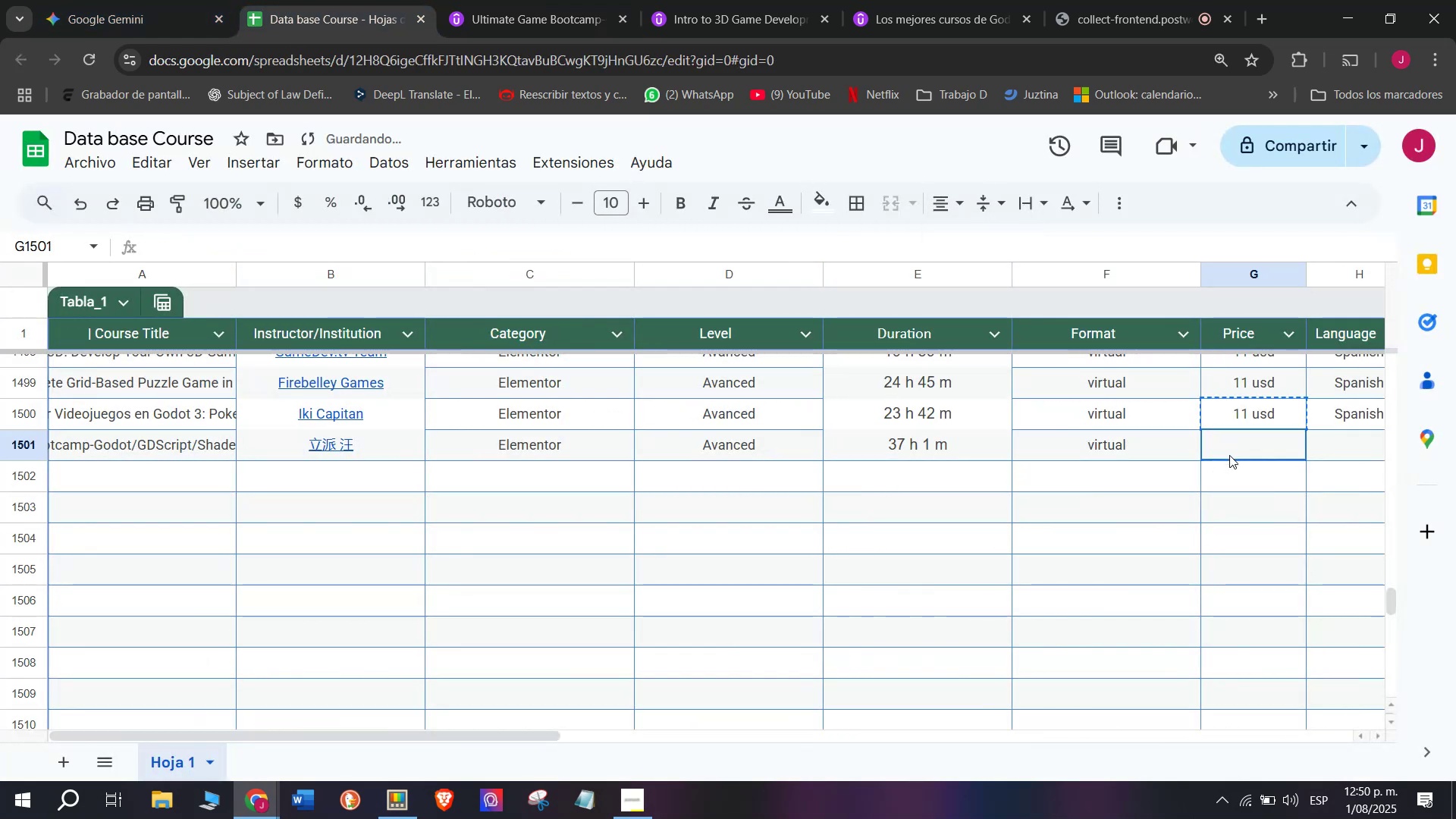 
key(Control+V)
 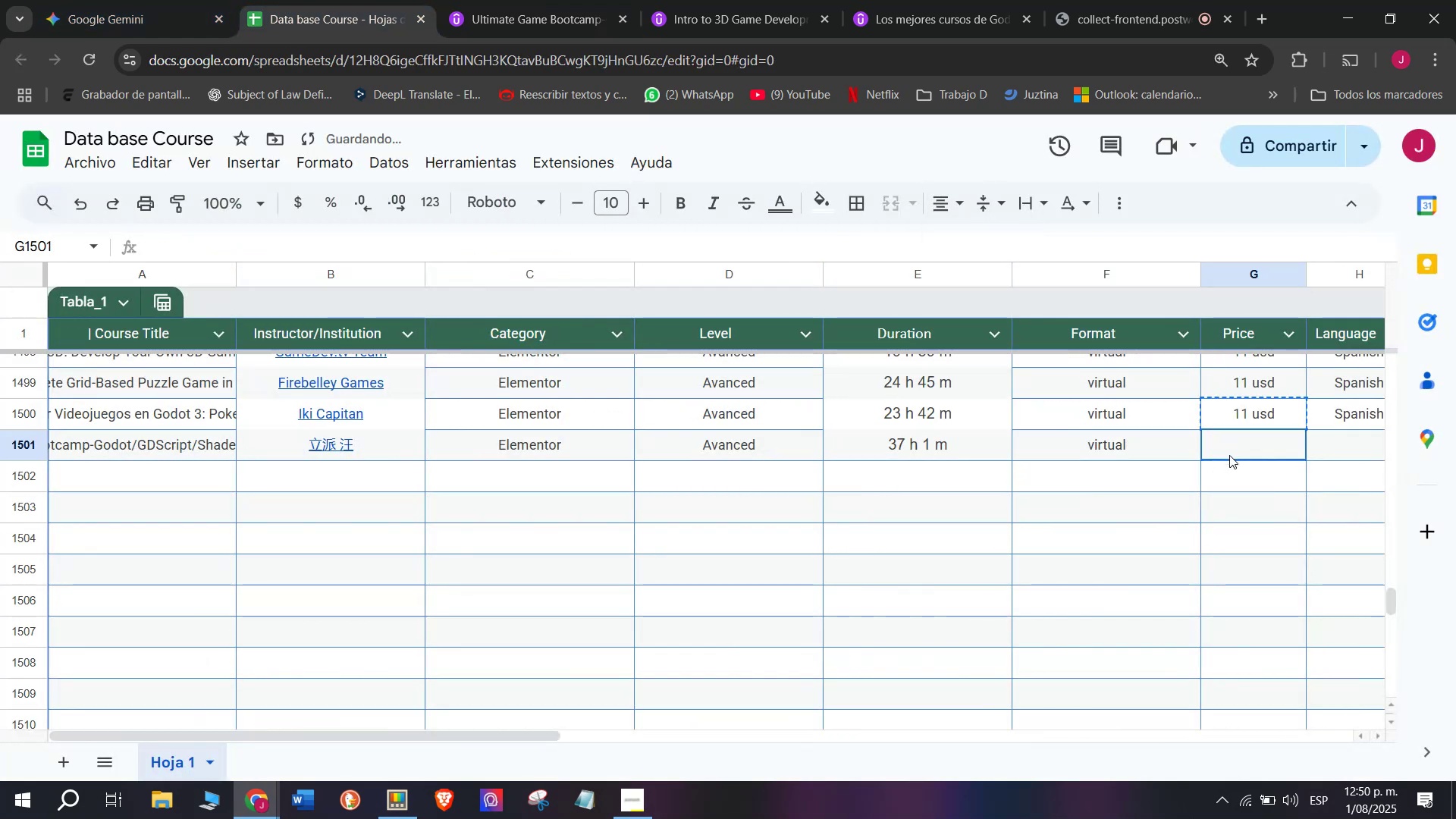 
double_click([1229, 455])
 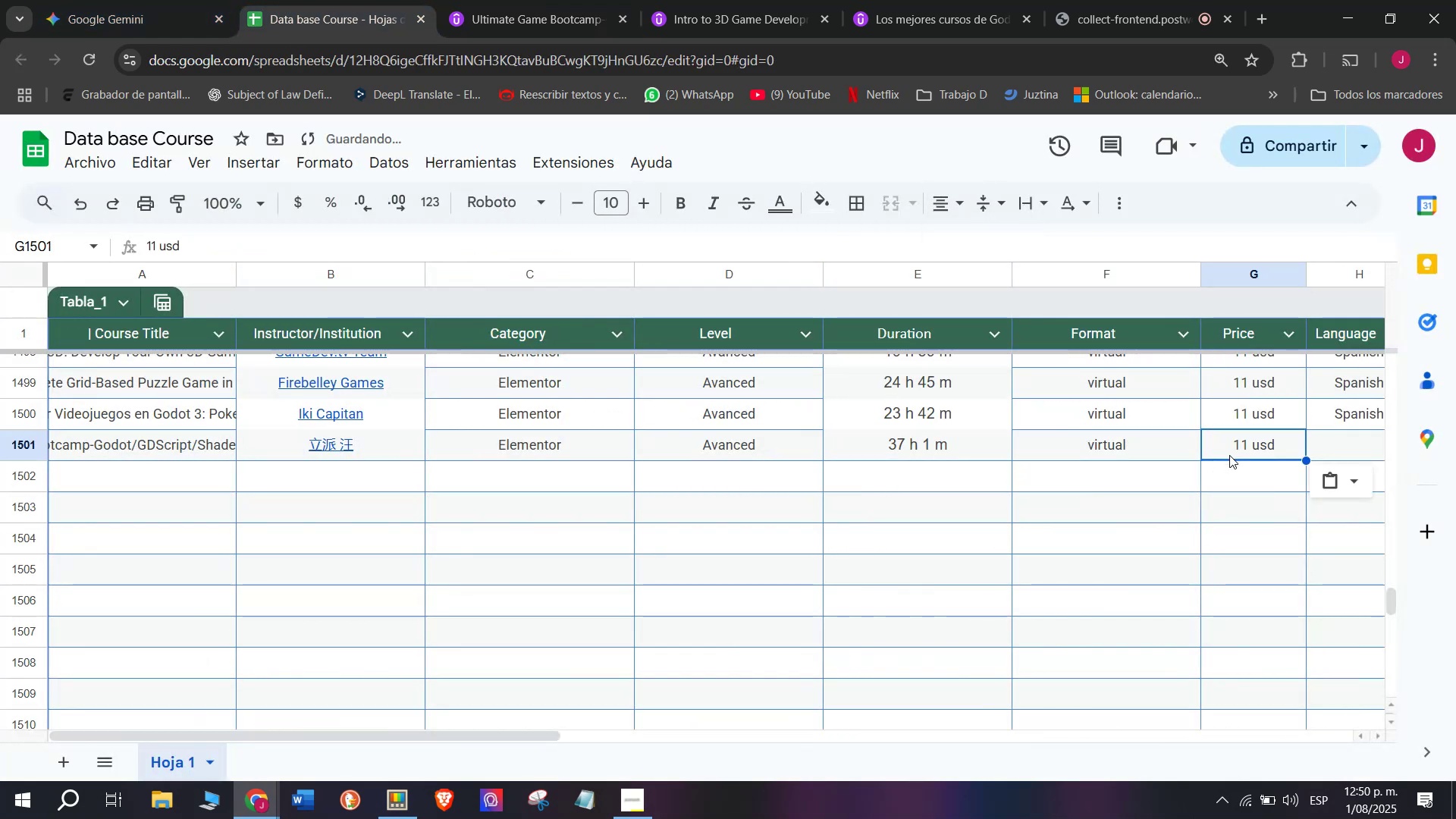 
scroll: coordinate [366, 580], scroll_direction: down, amount: 3.0
 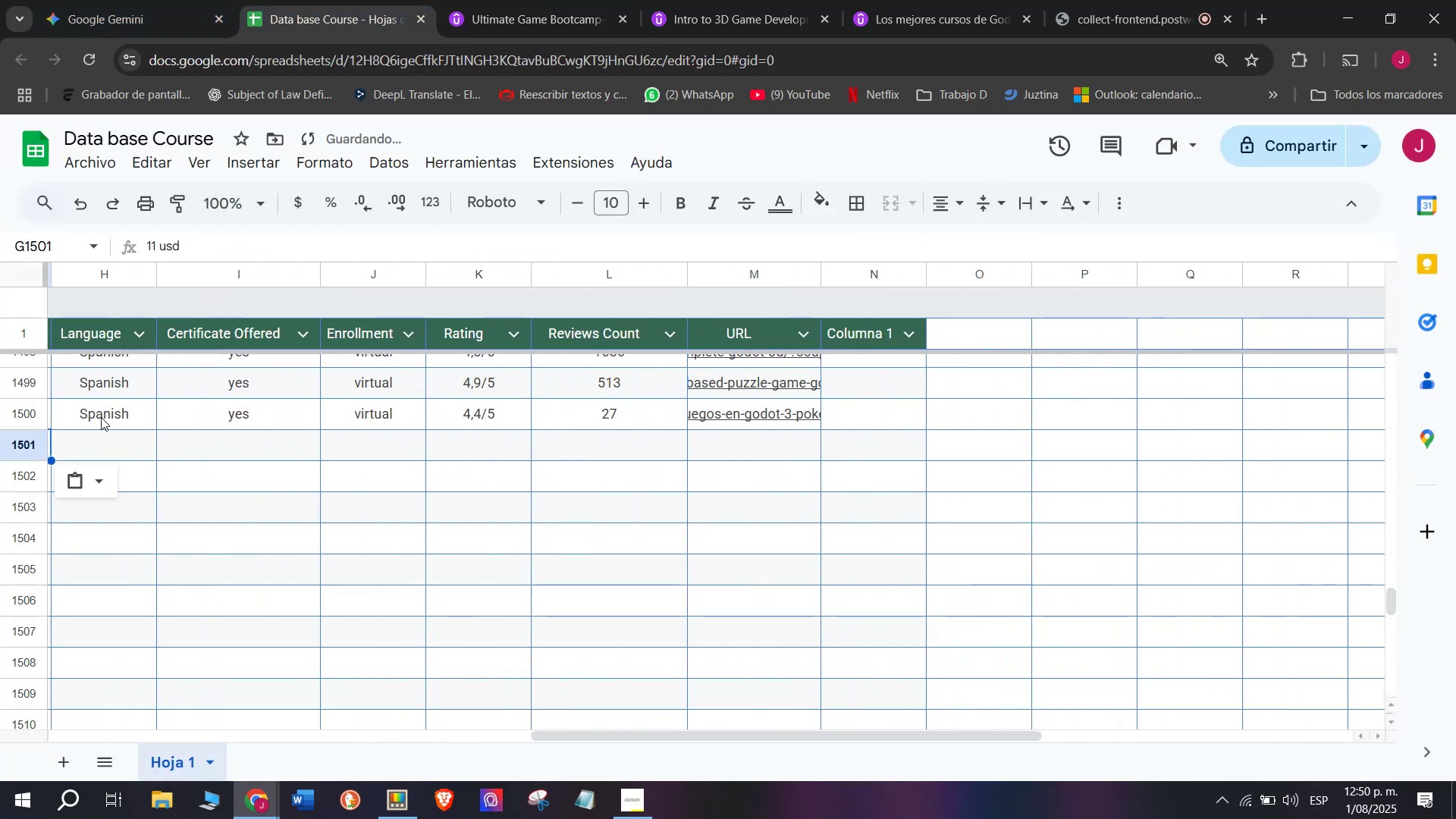 
key(Control+ControlLeft)
 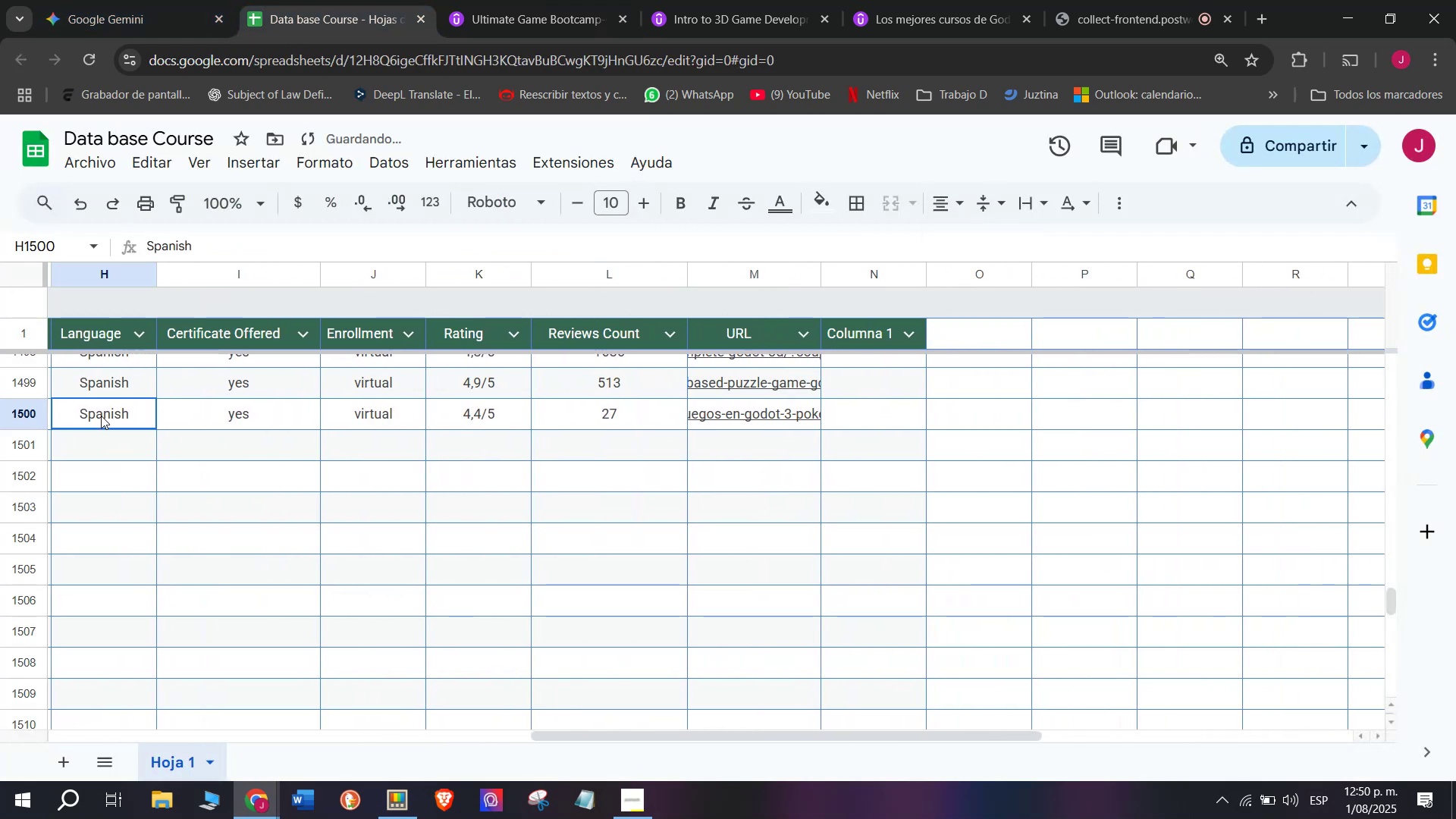 
key(Break)
 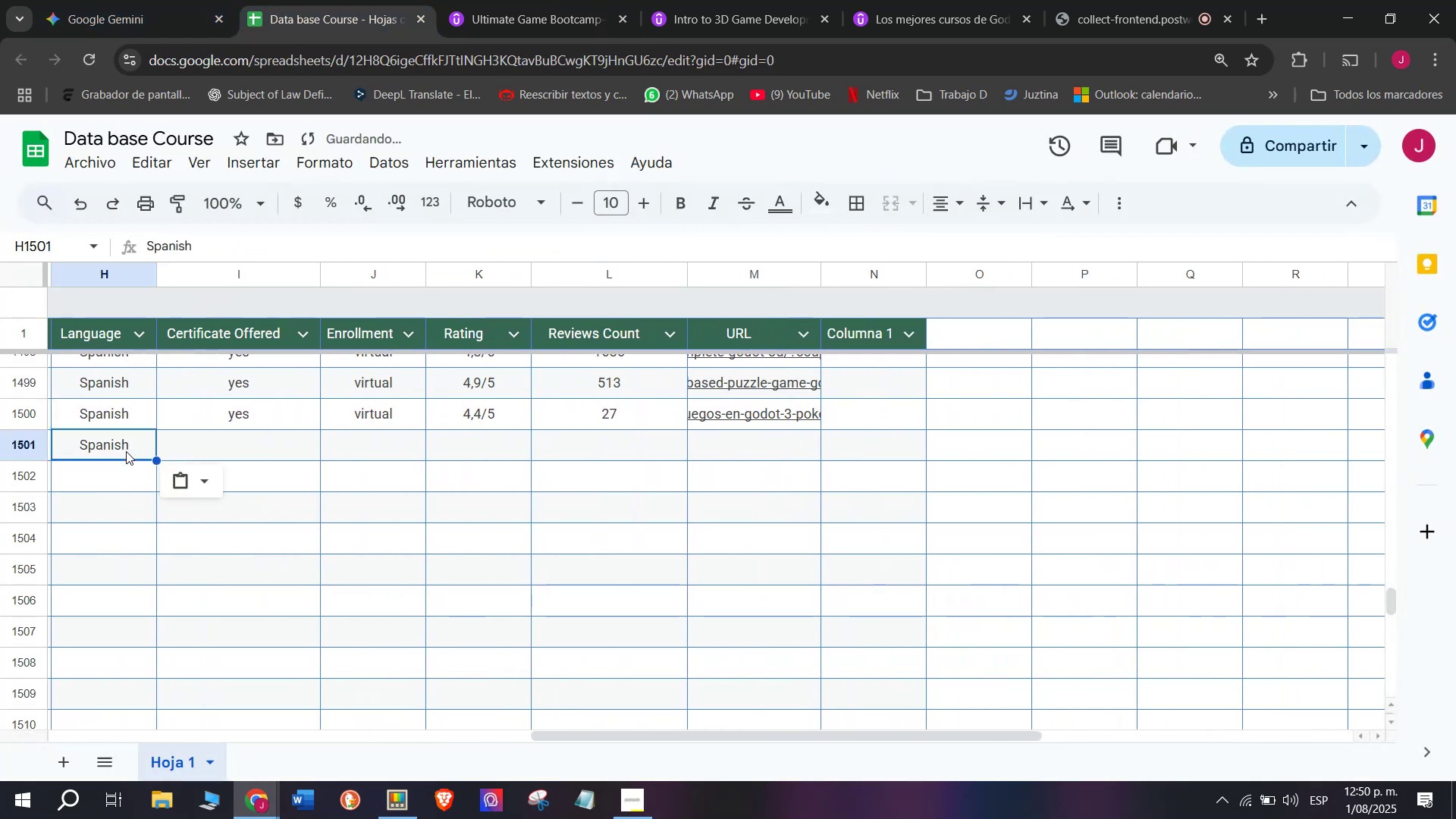 
key(Control+C)
 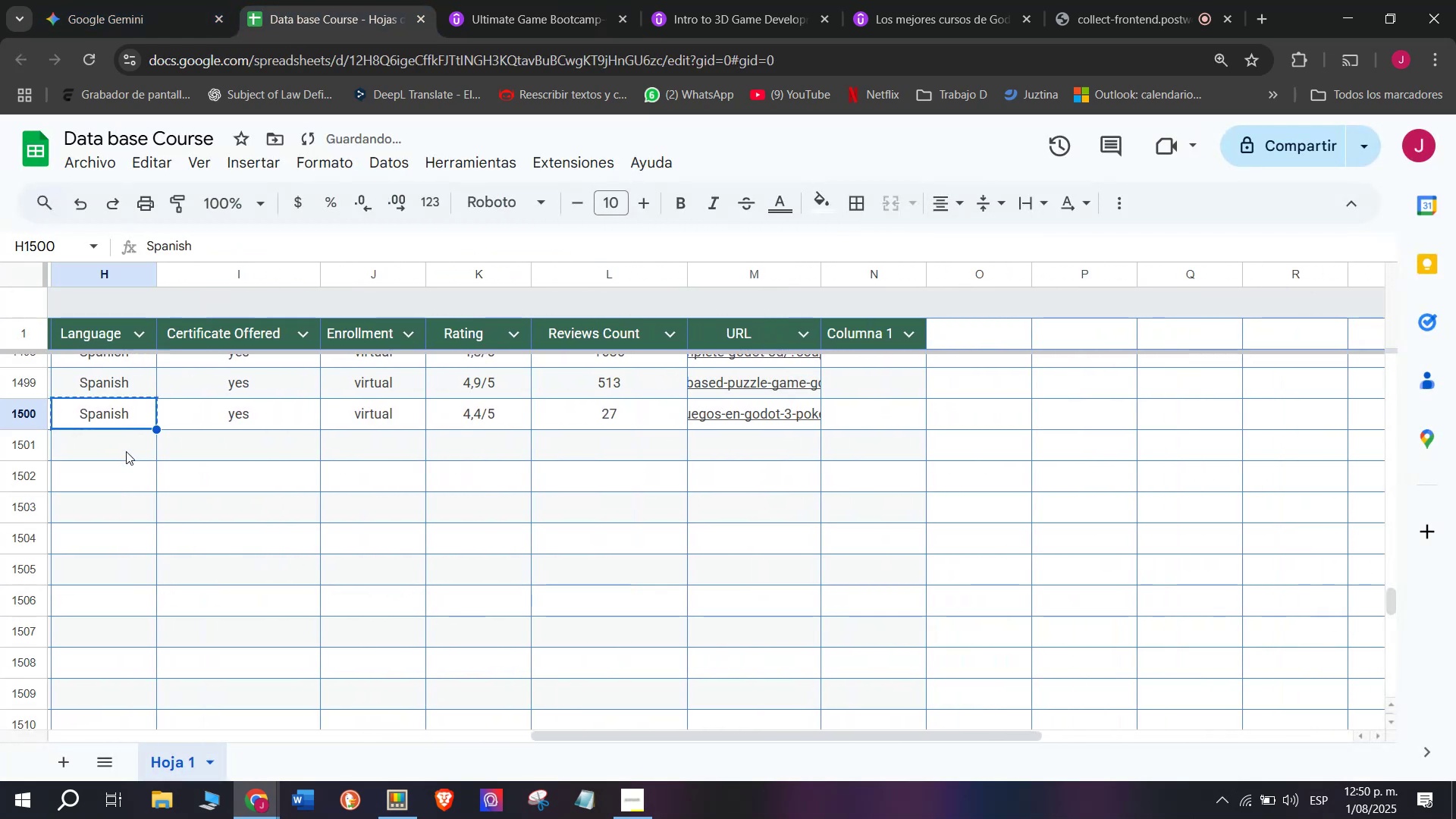 
key(Z)
 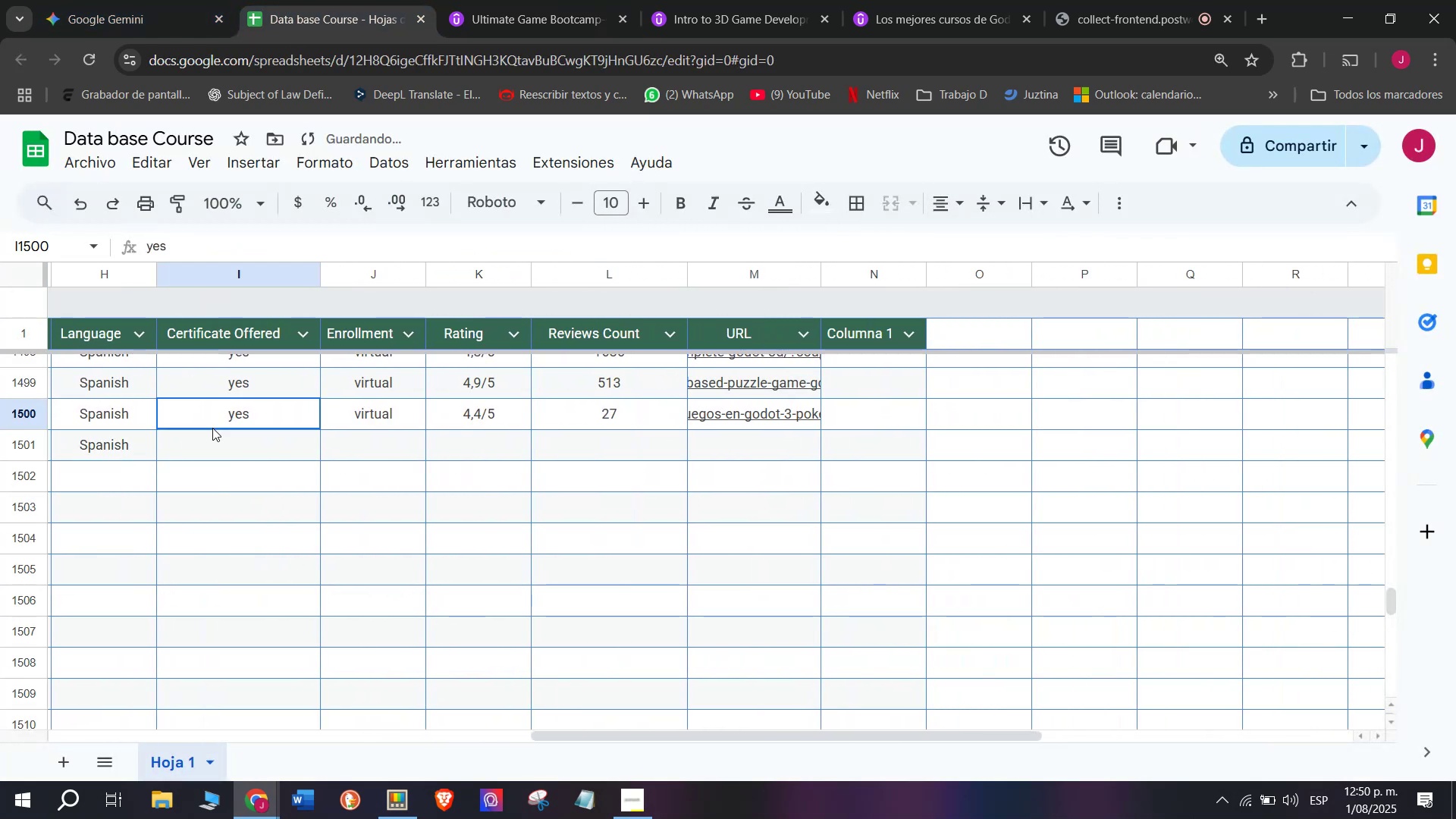 
key(Control+ControlLeft)
 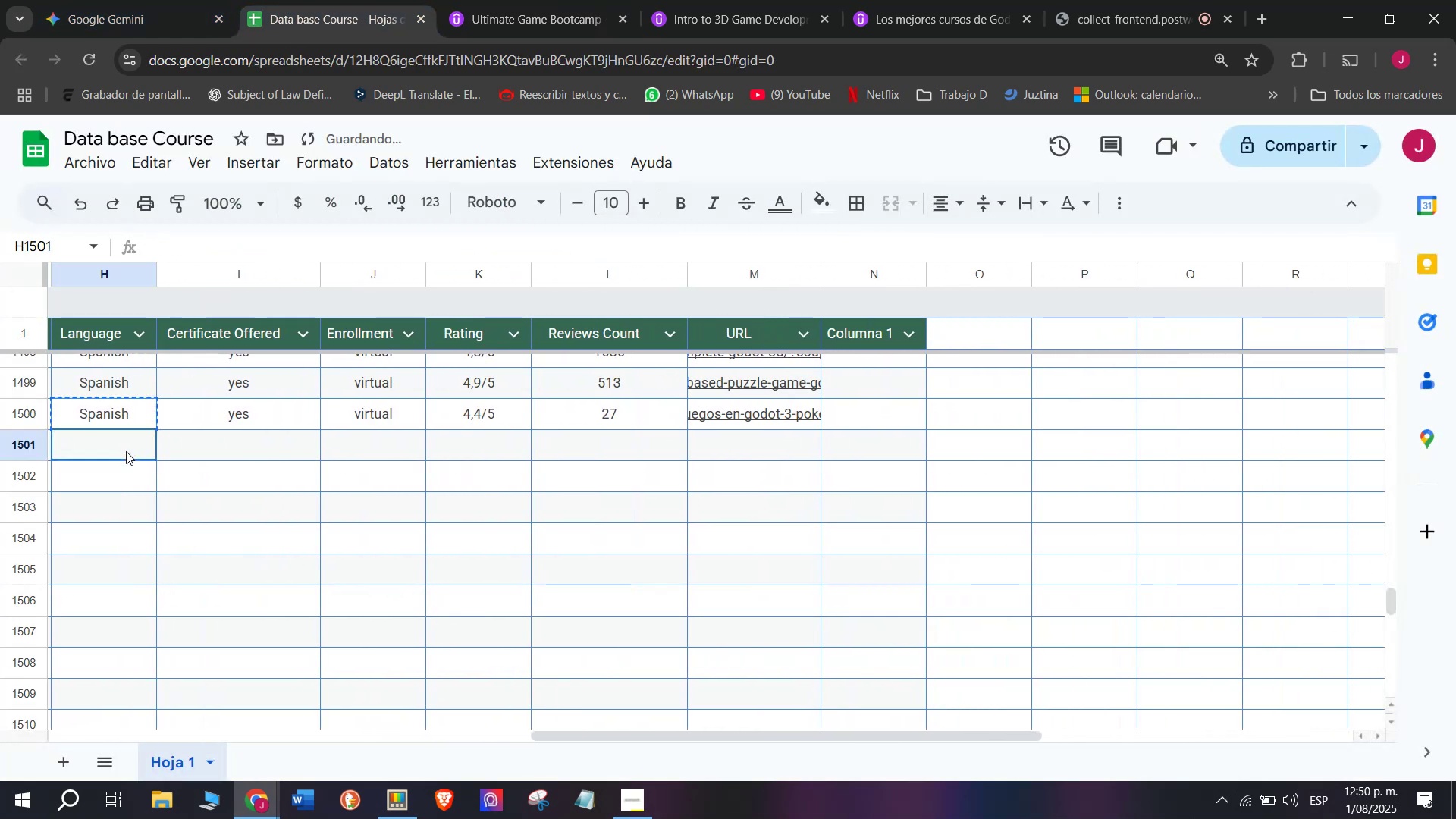 
key(Control+V)
 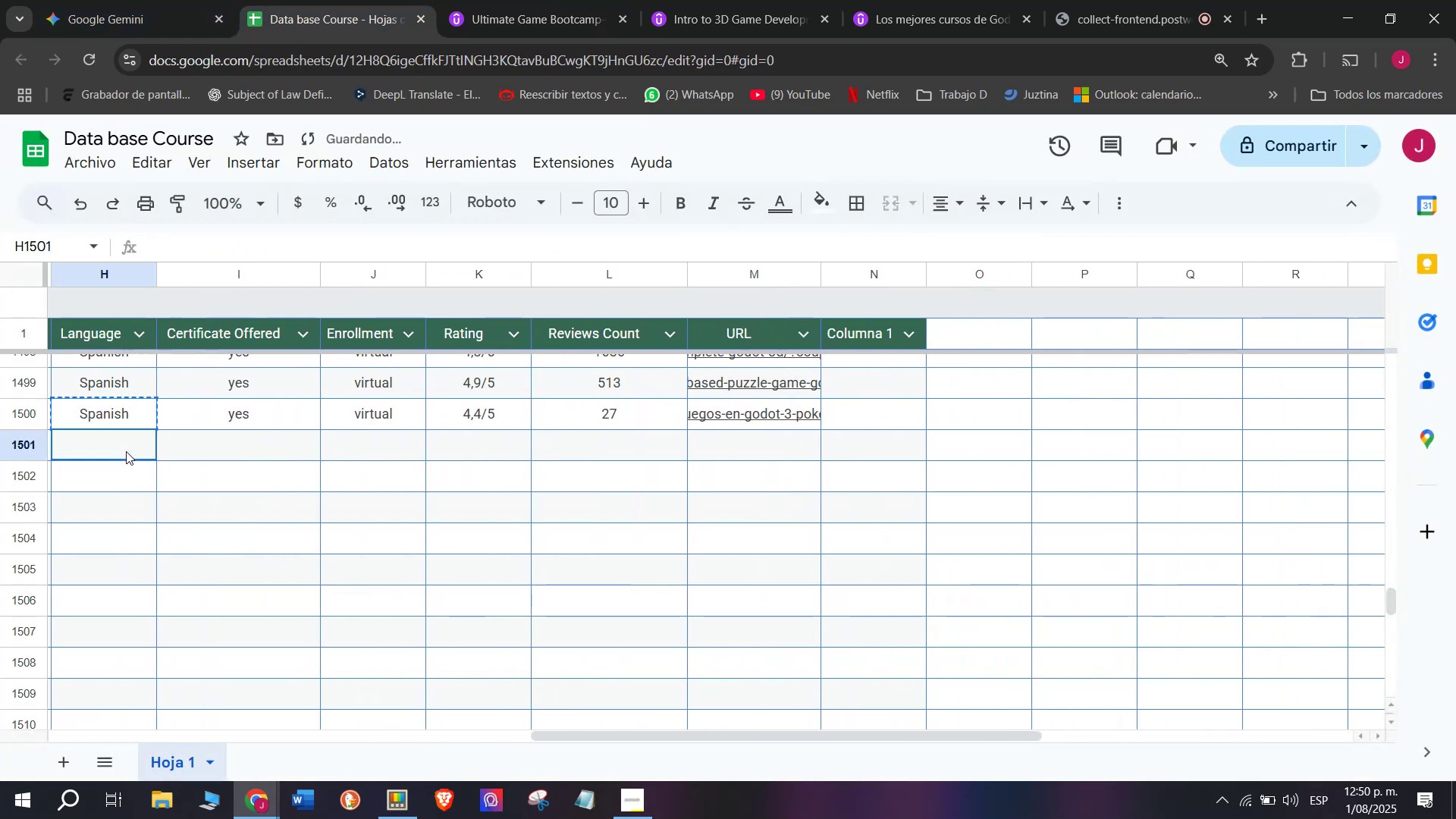 
double_click([126, 451])
 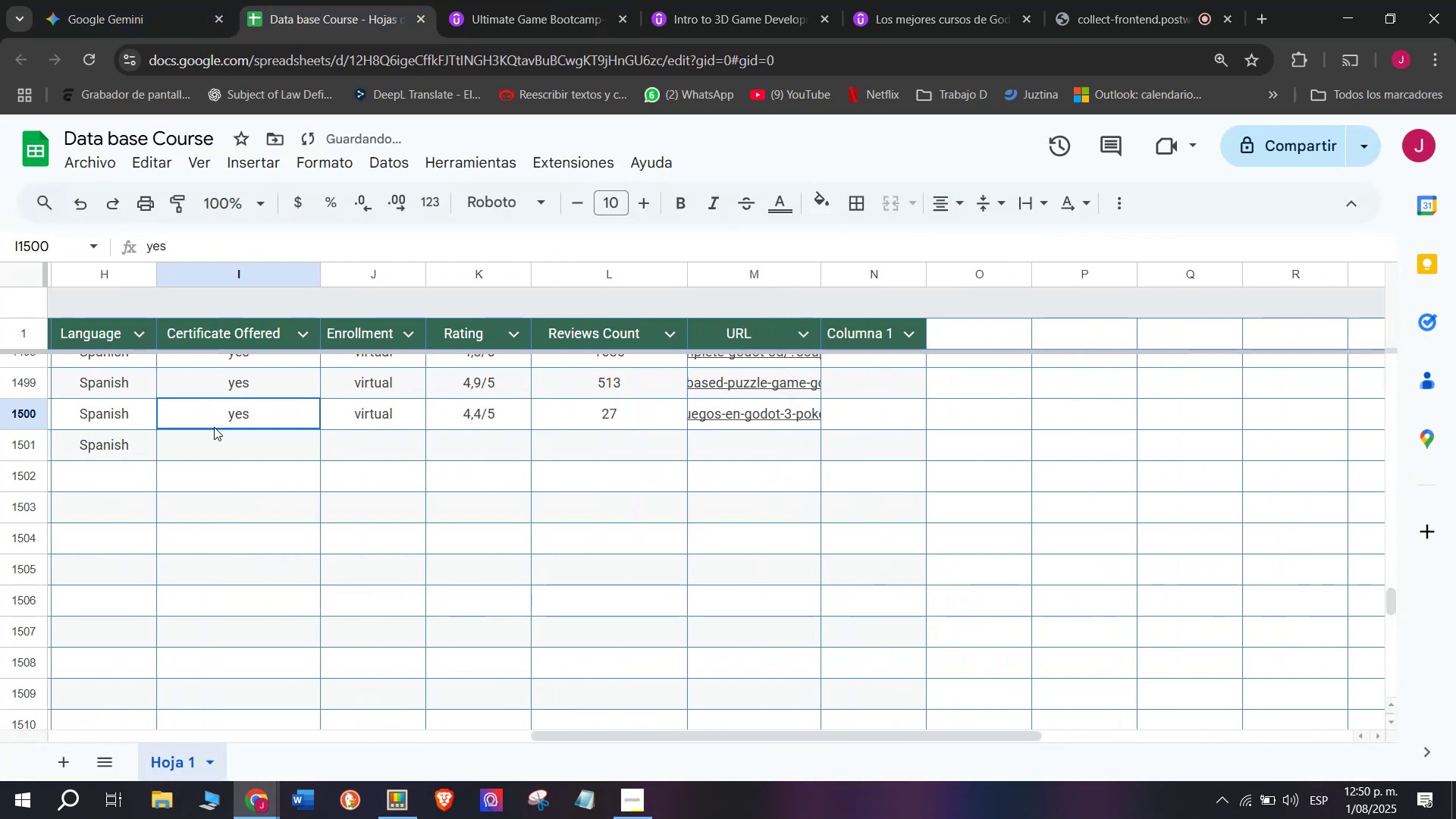 
key(Break)
 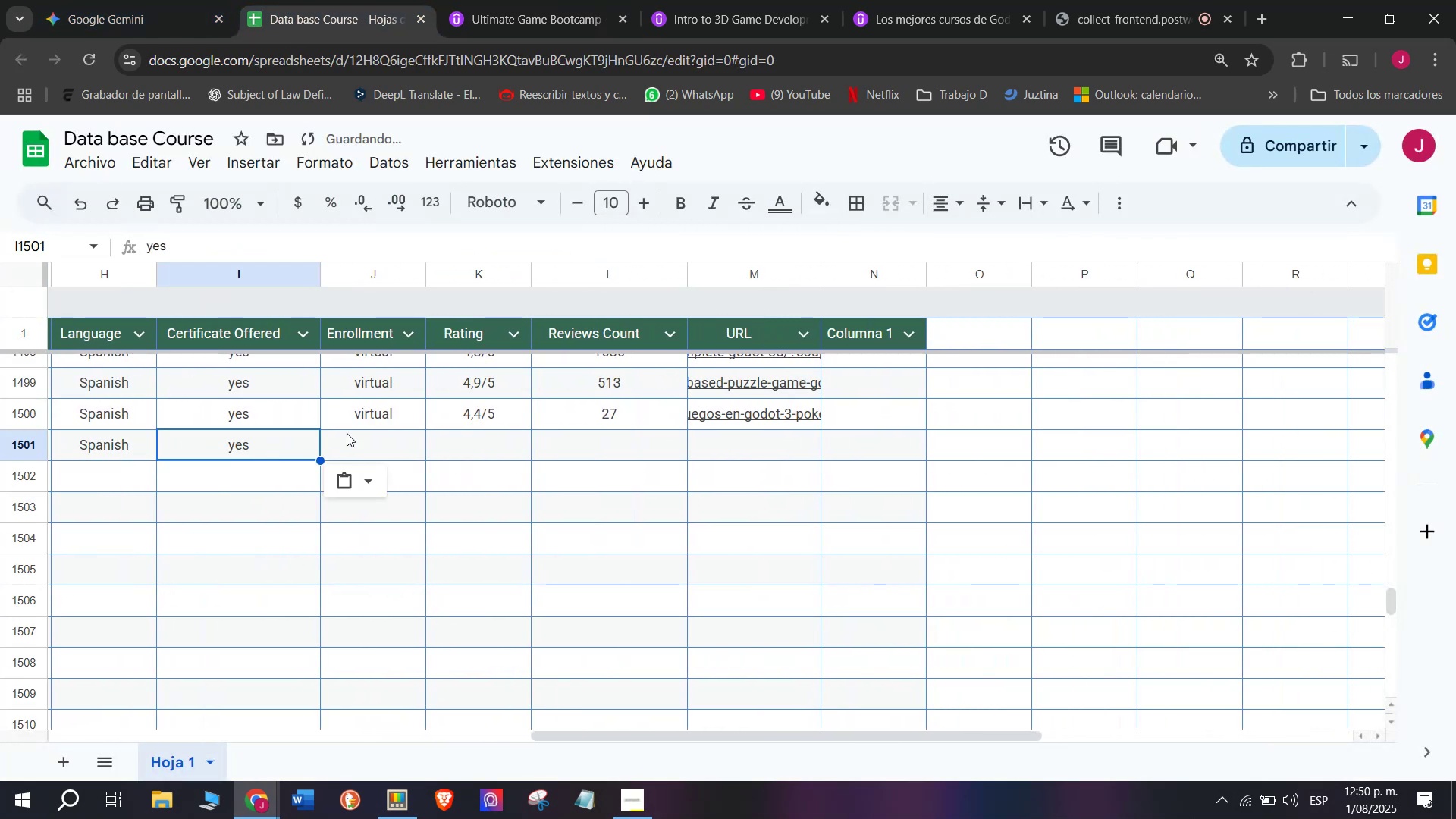 
key(Control+ControlLeft)
 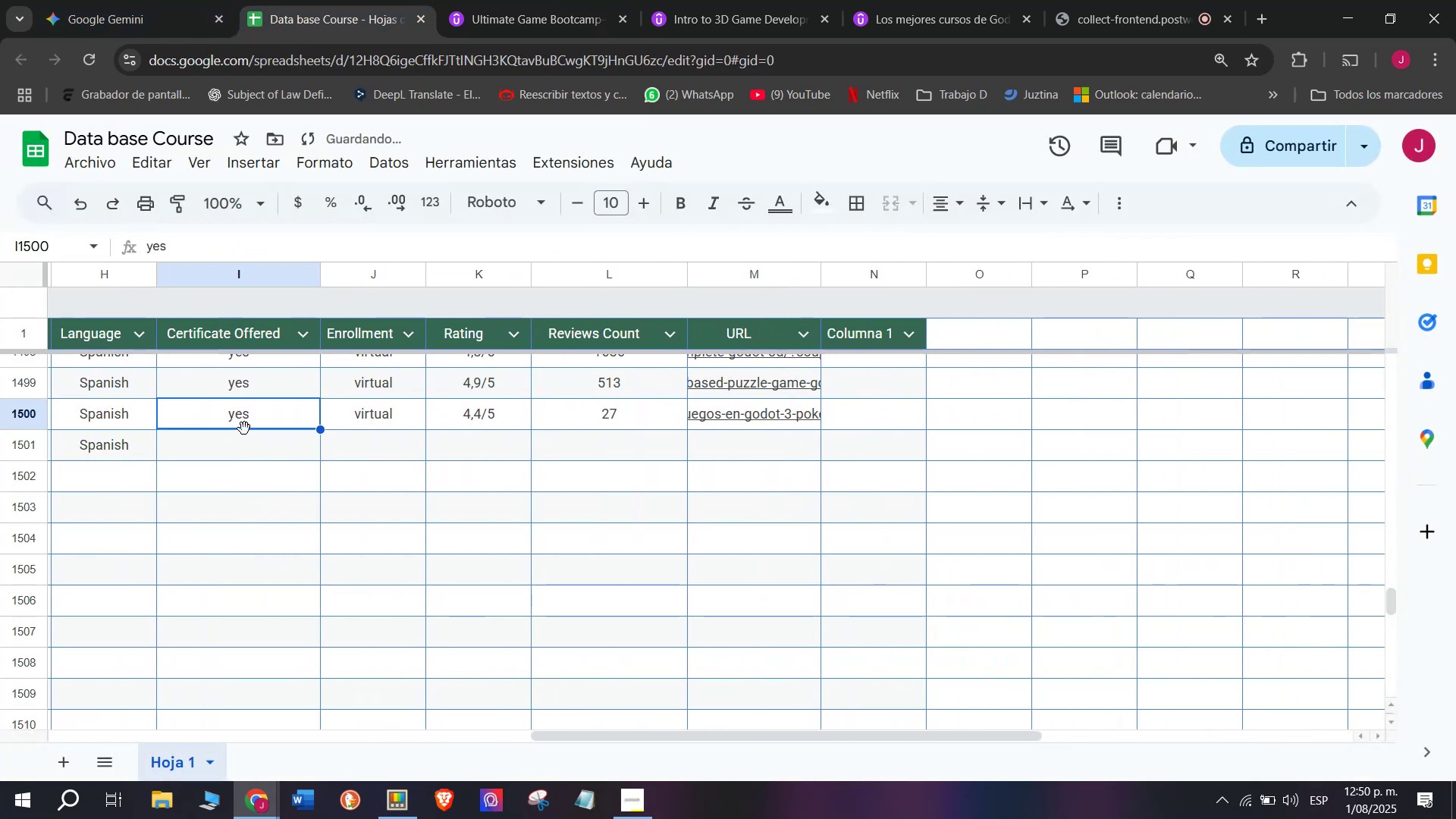 
key(Control+C)
 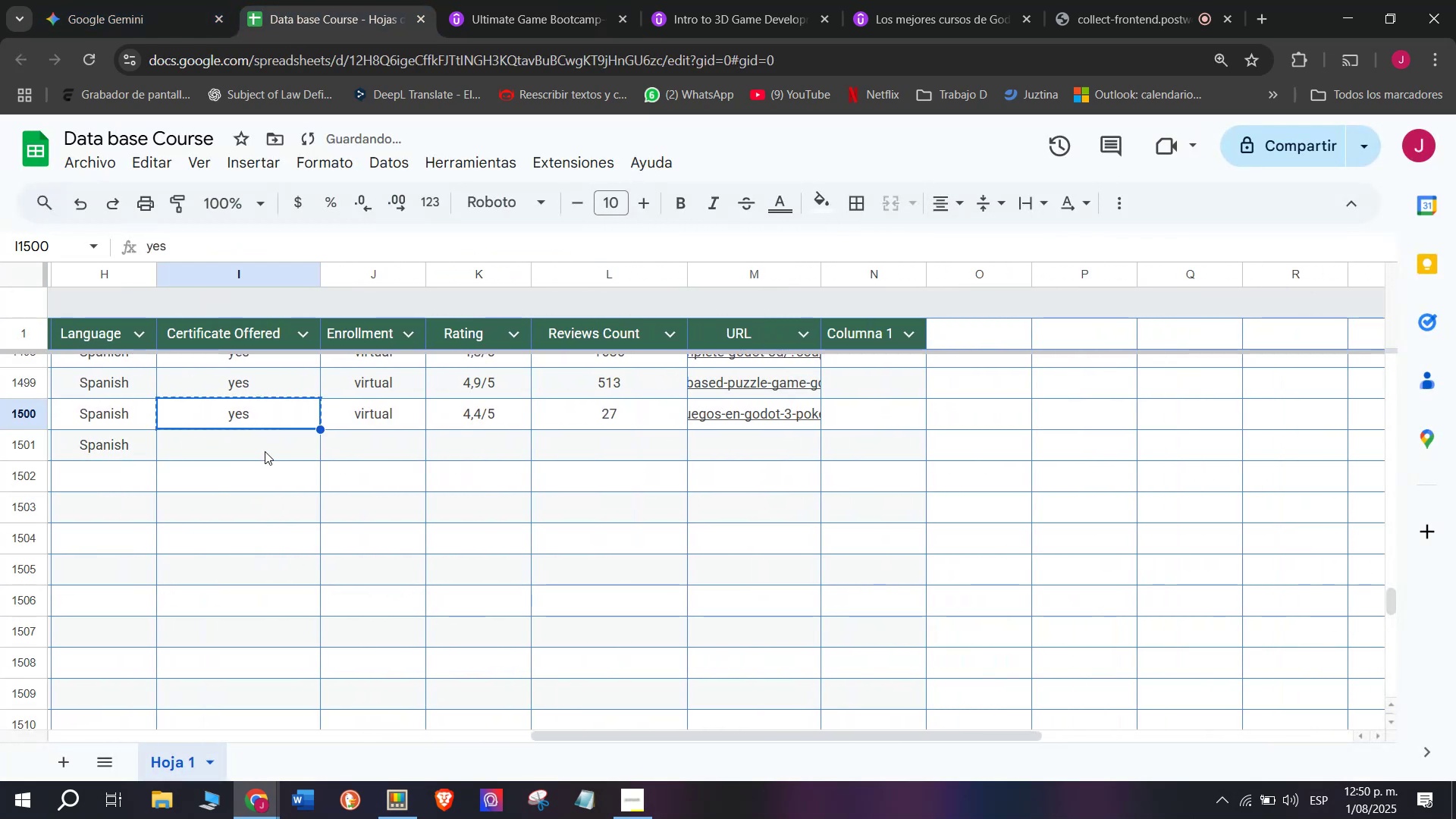 
key(Z)
 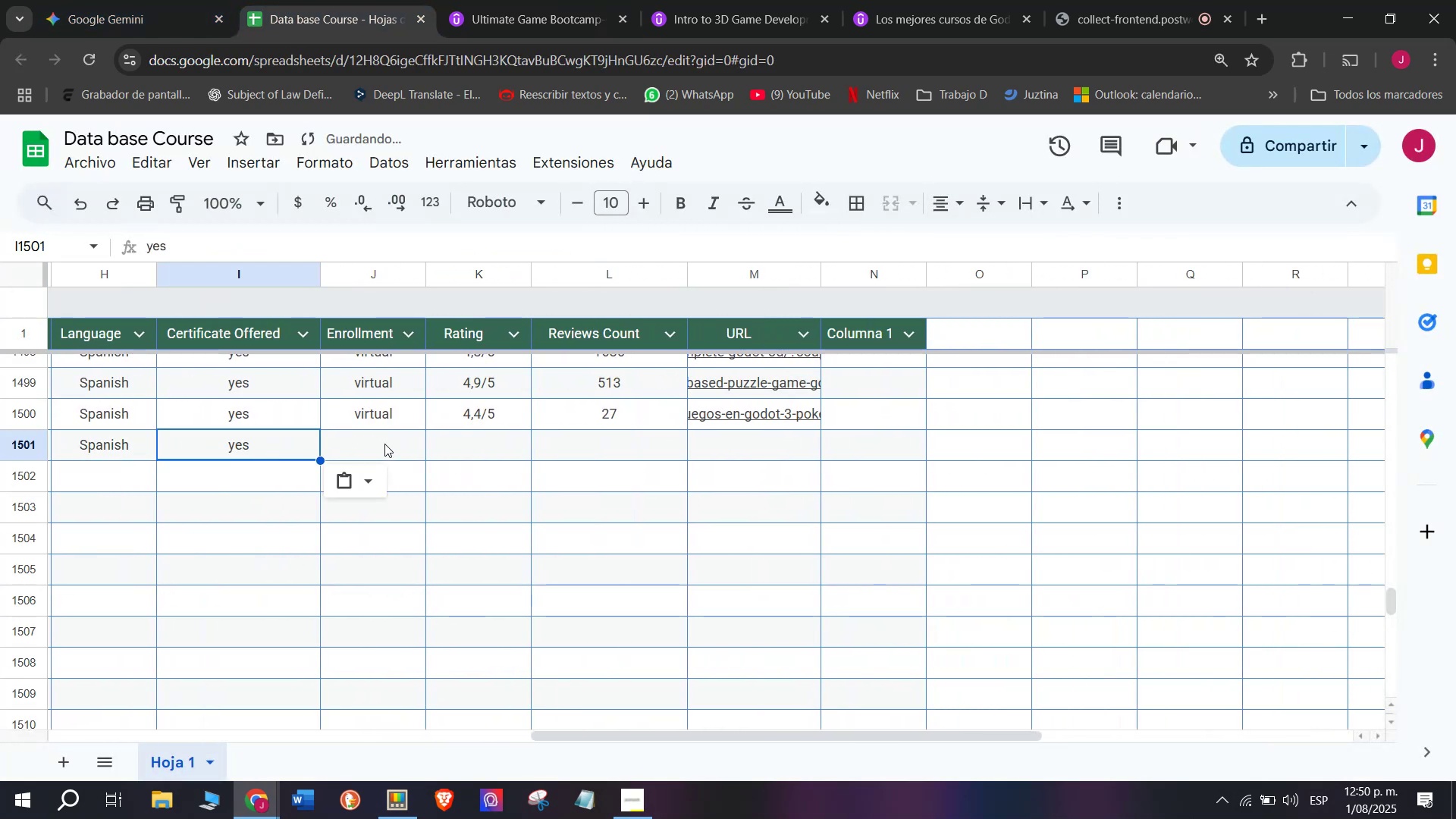 
key(Control+ControlLeft)
 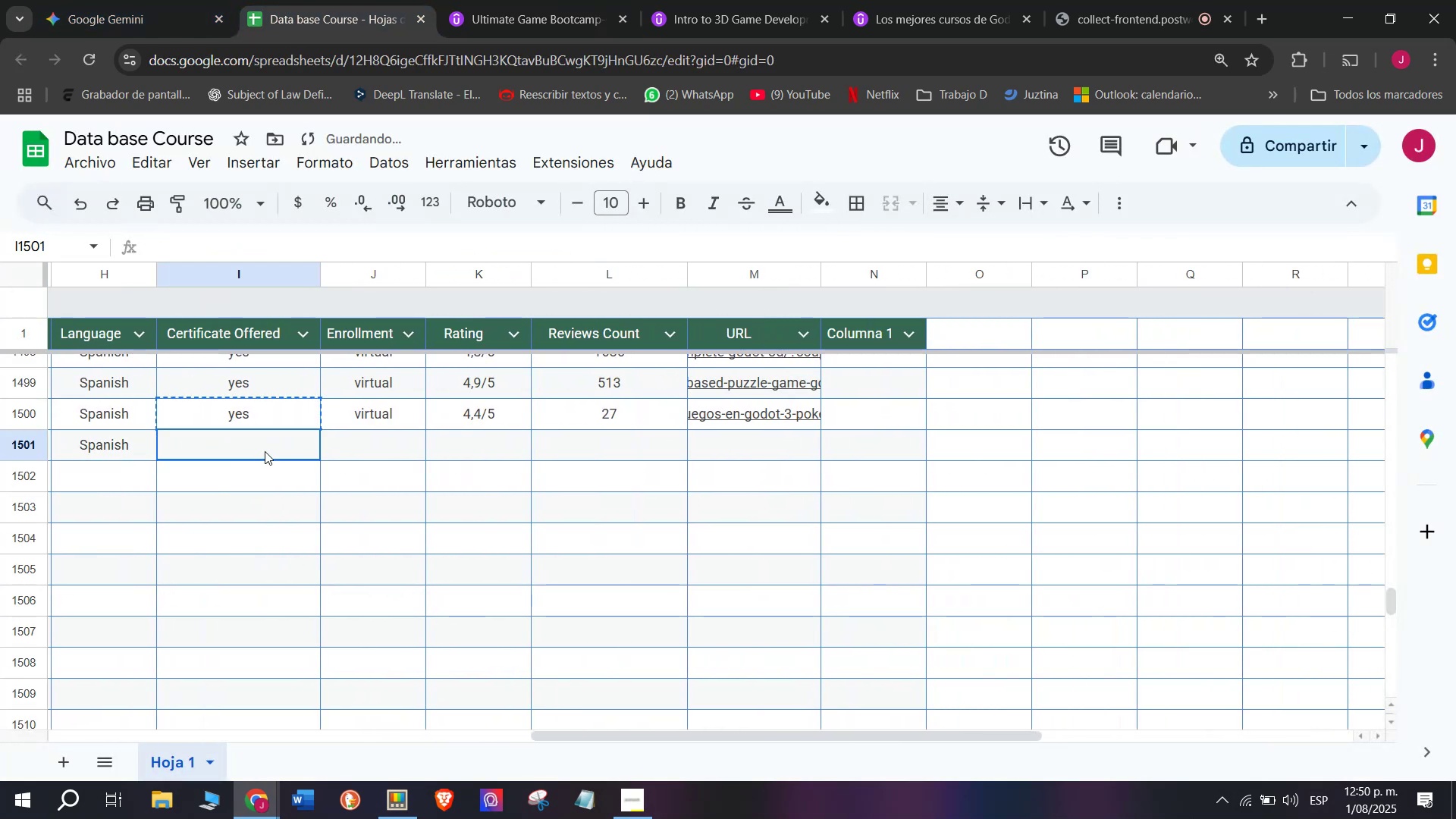 
key(Control+V)
 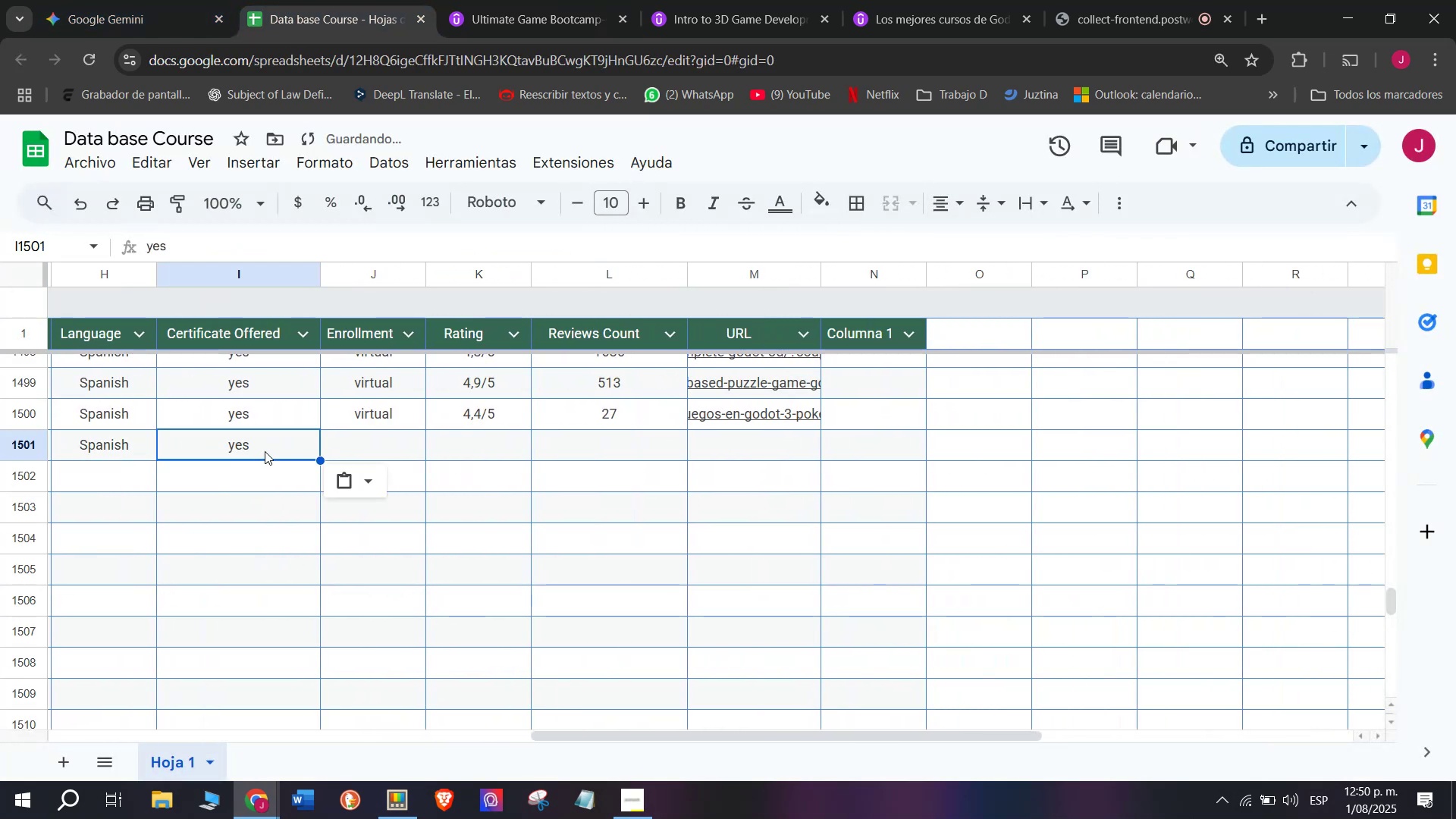 
left_click([265, 451])
 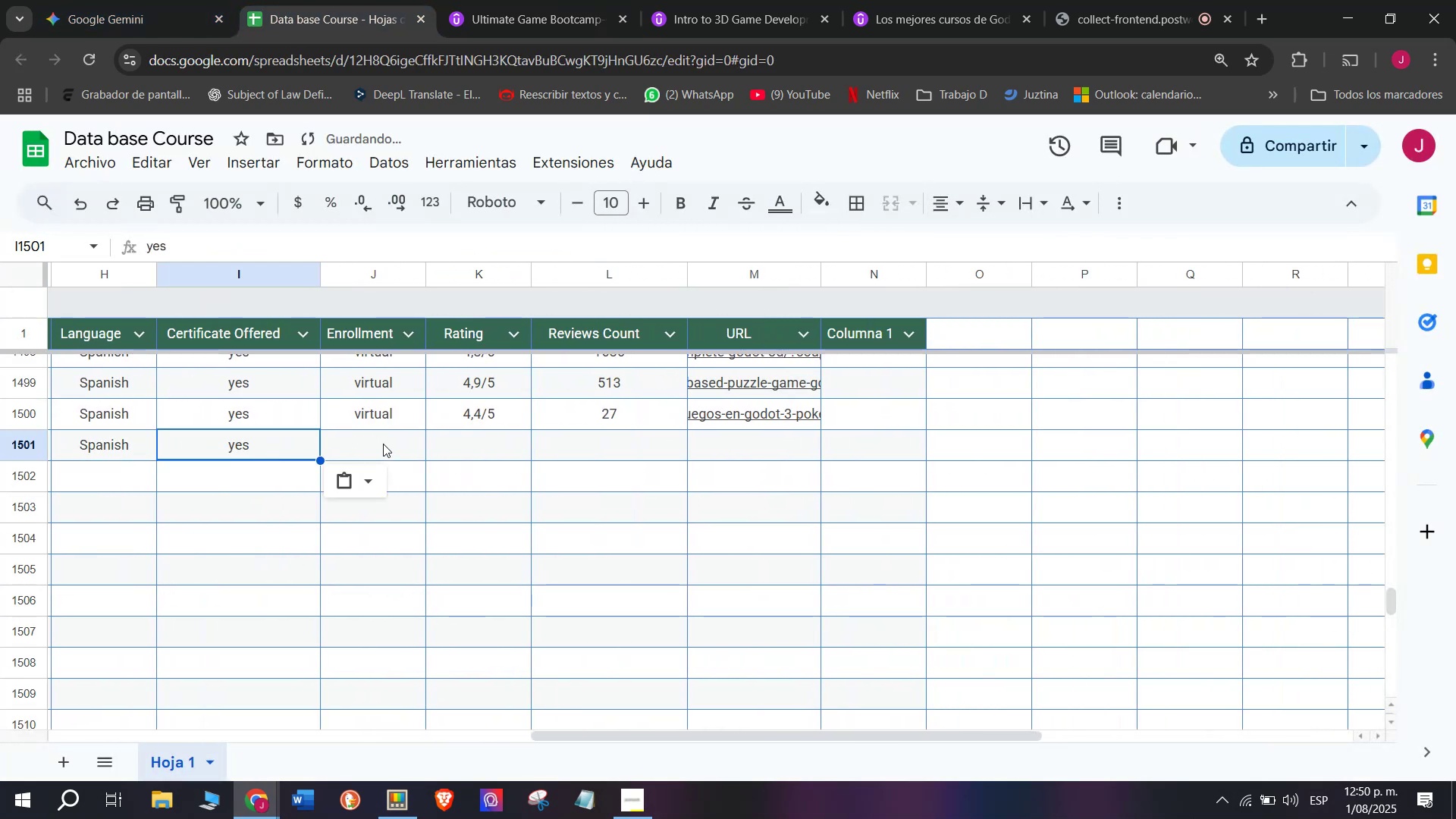 
left_click([384, 444])
 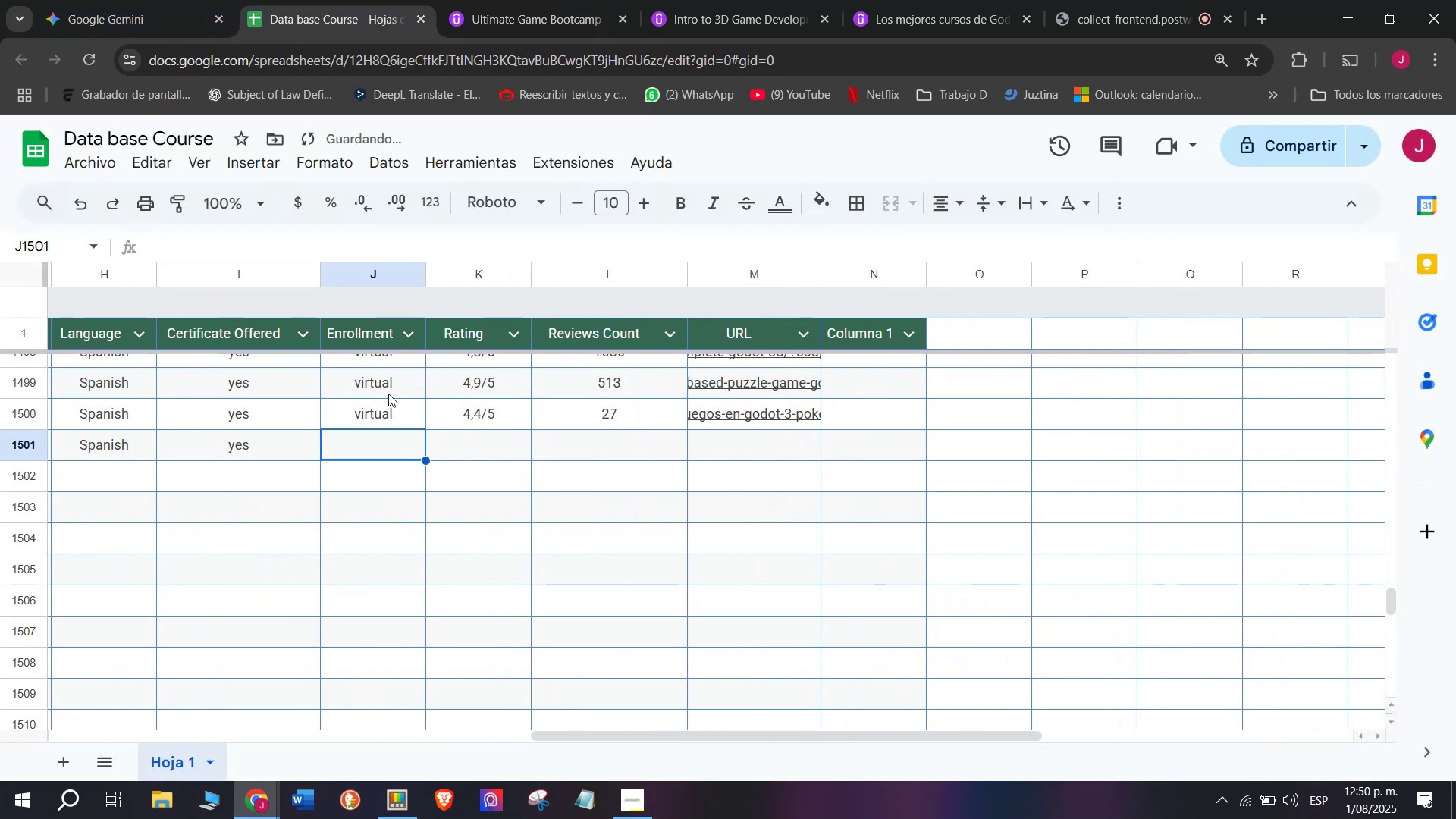 
left_click([388, 397])
 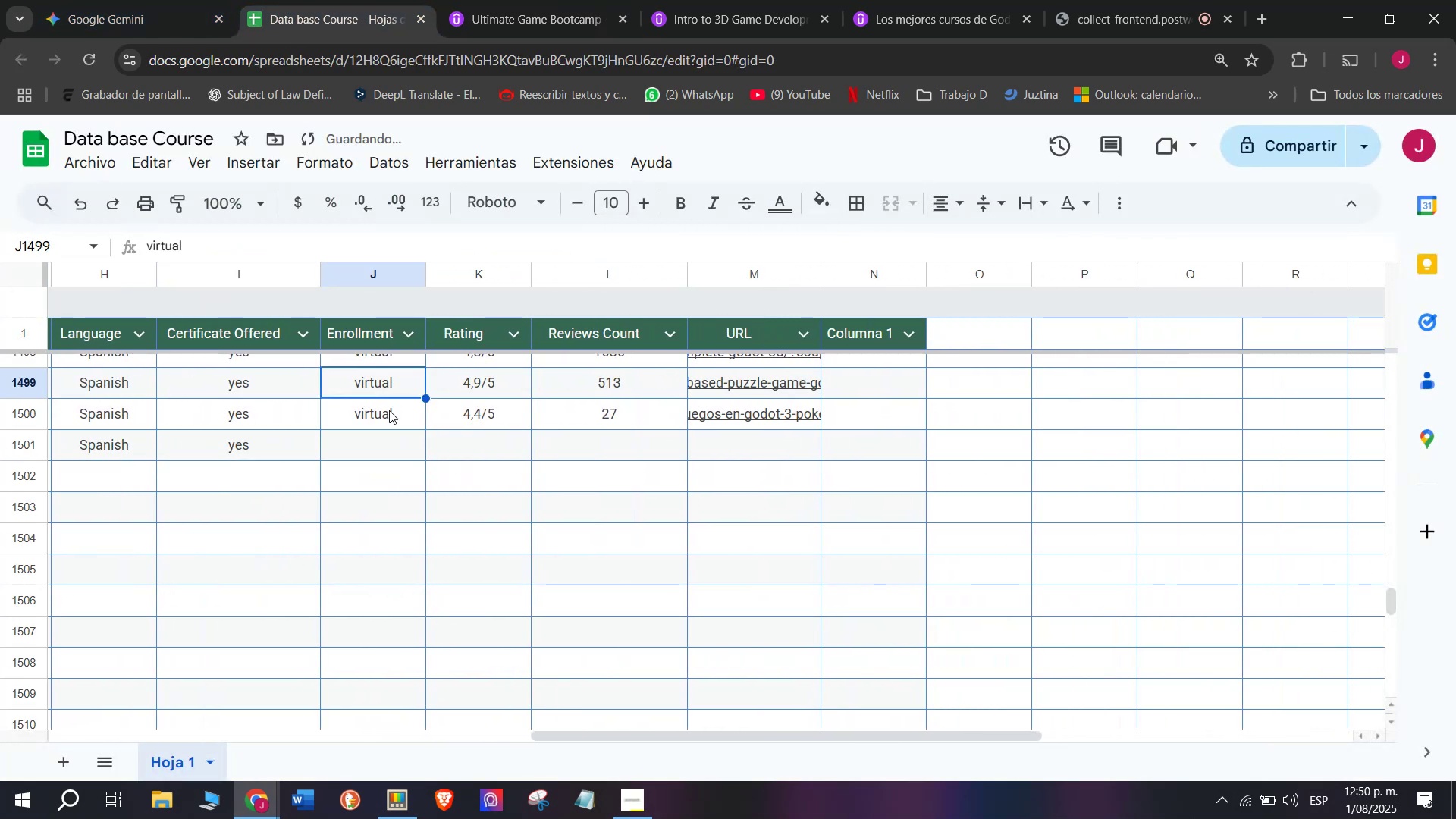 
key(Break)
 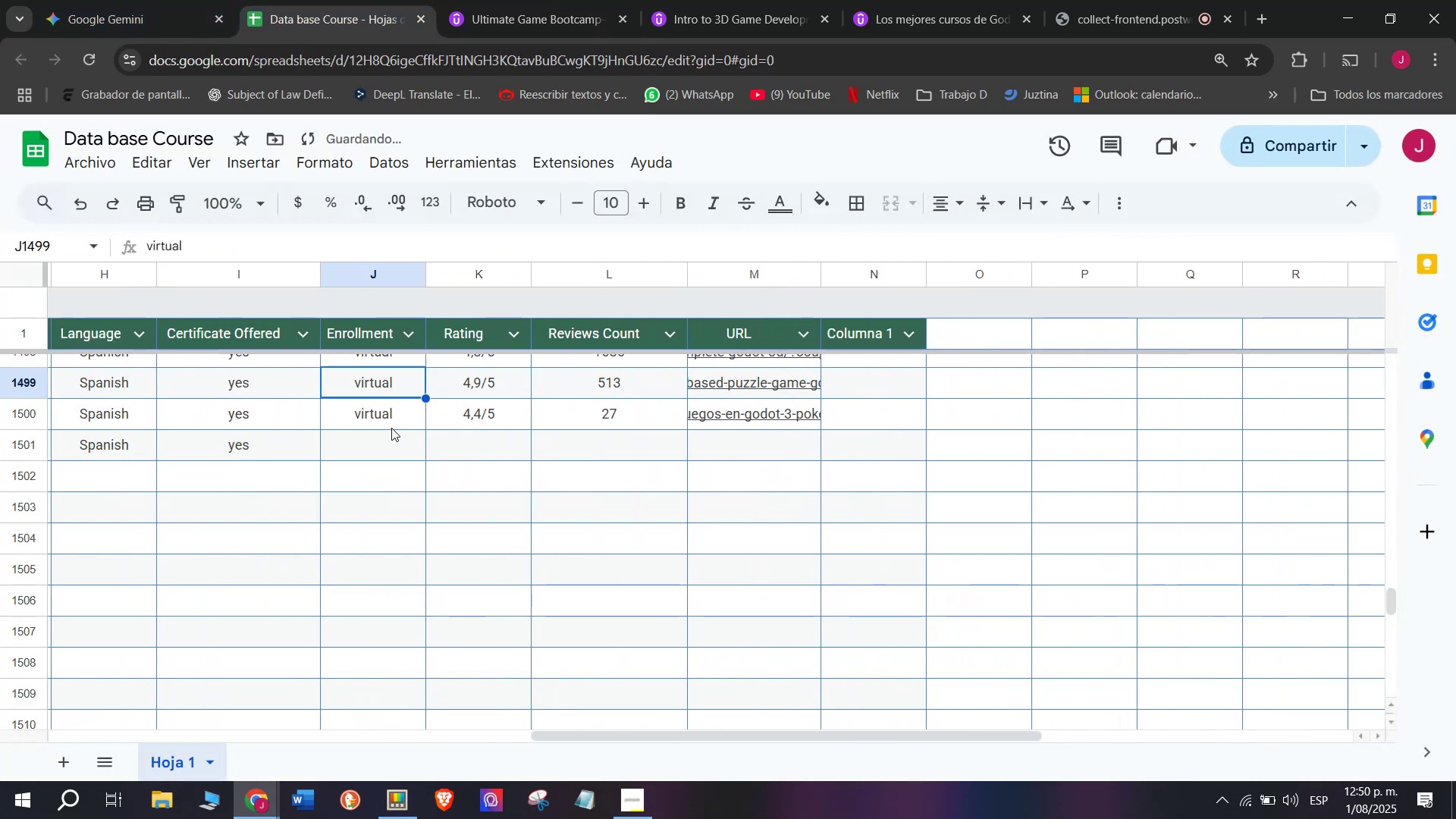 
key(Control+ControlLeft)
 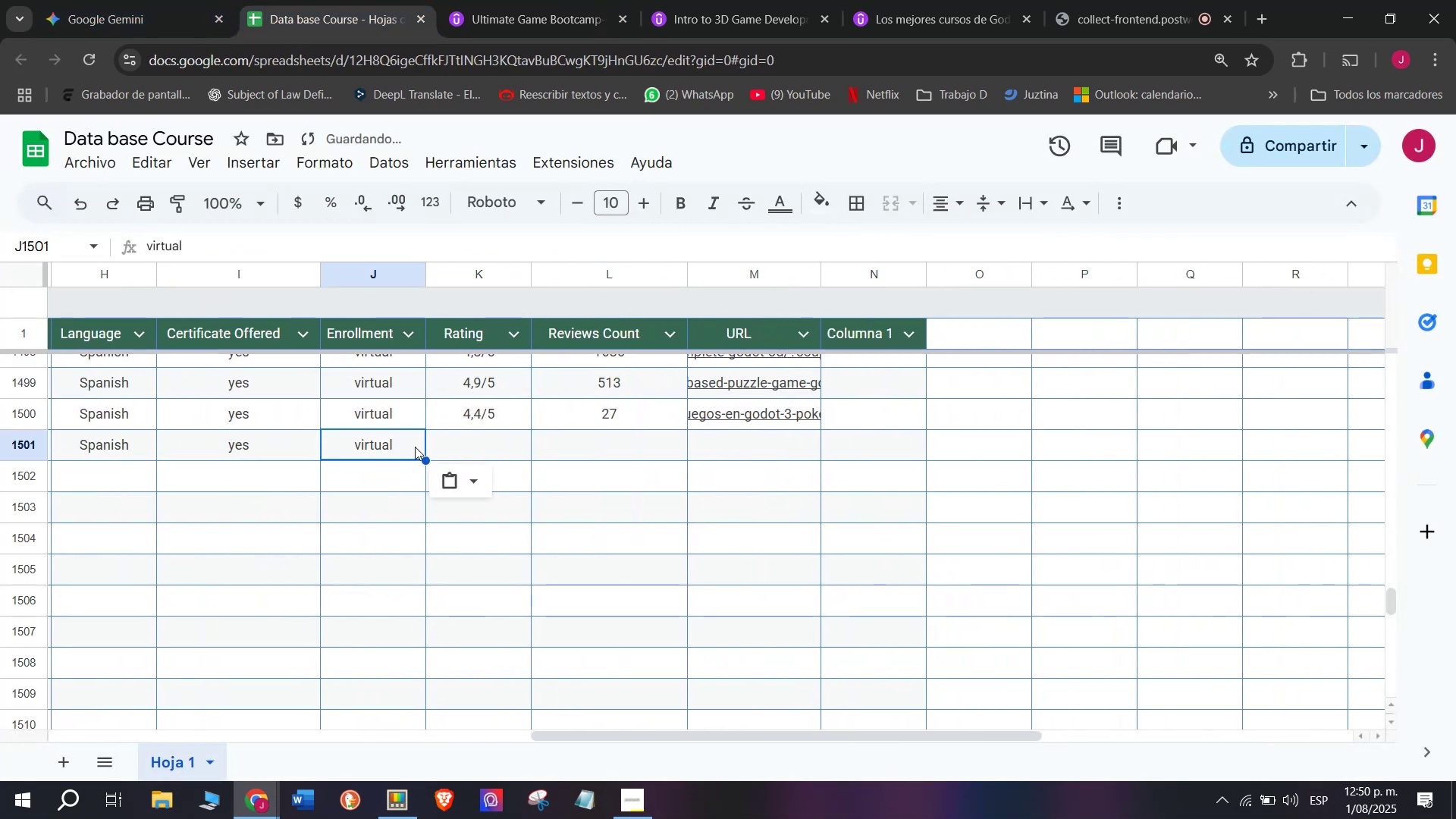 
key(Control+C)
 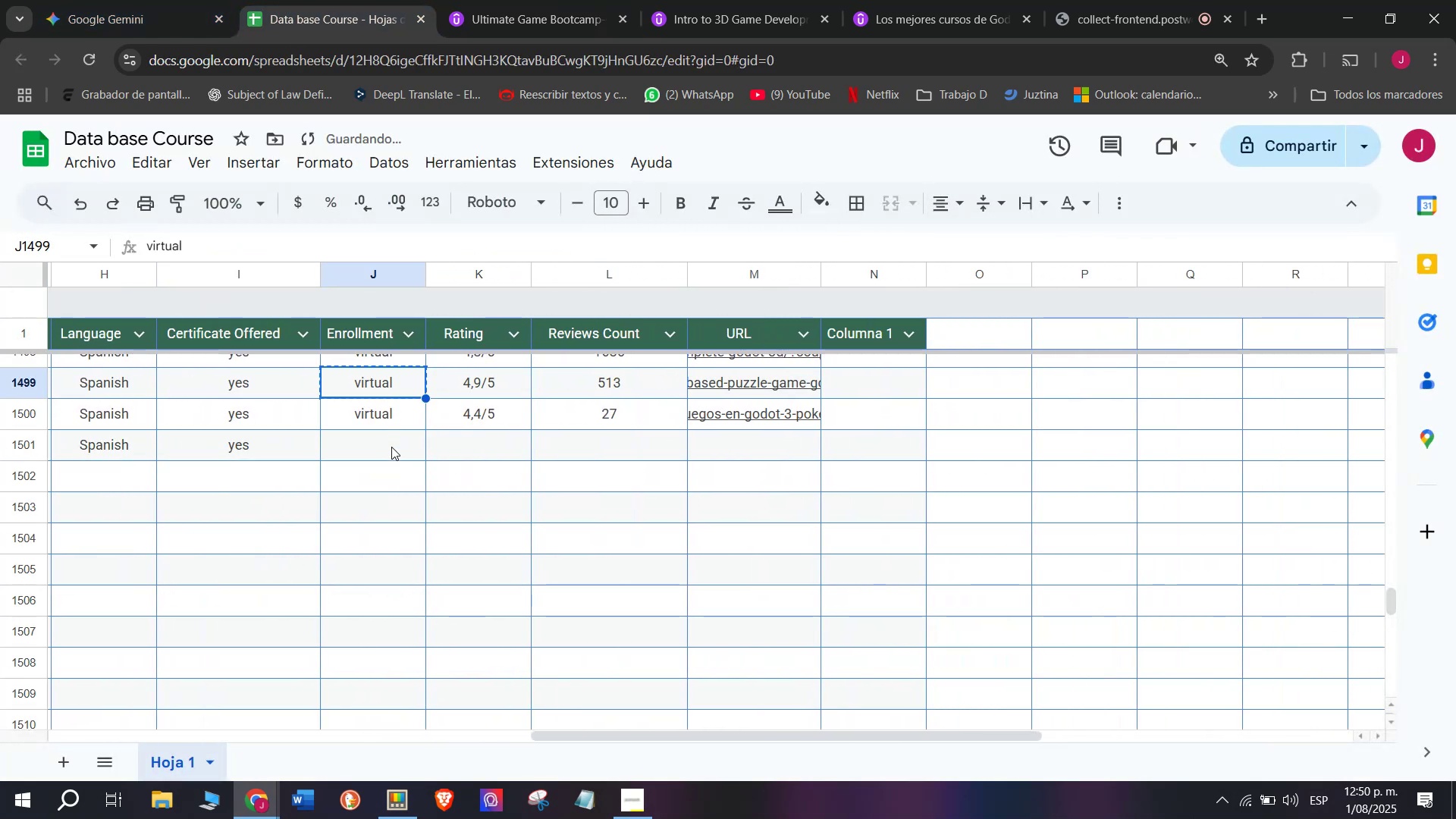 
double_click([391, 447])
 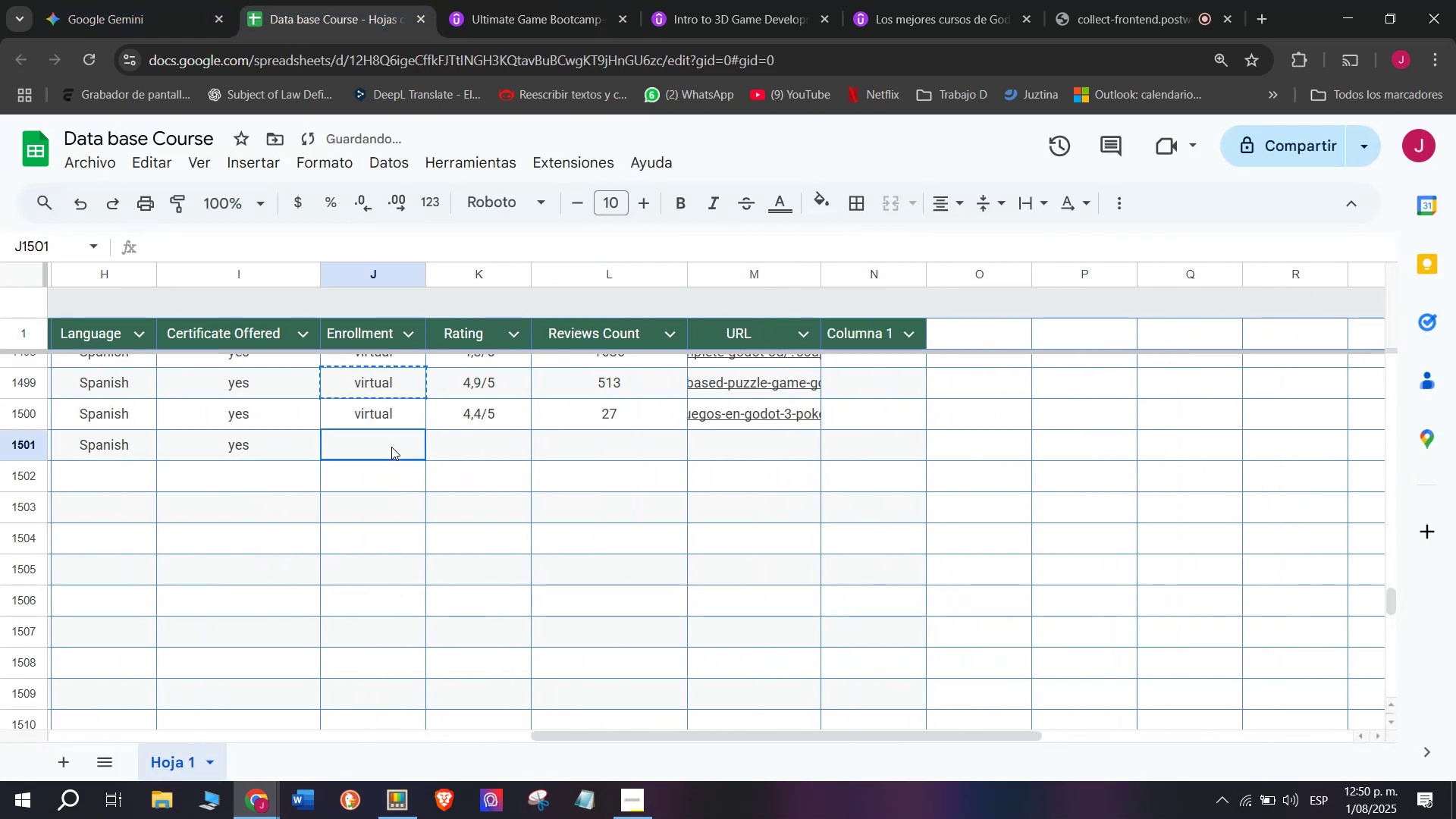 
key(Control+ControlLeft)
 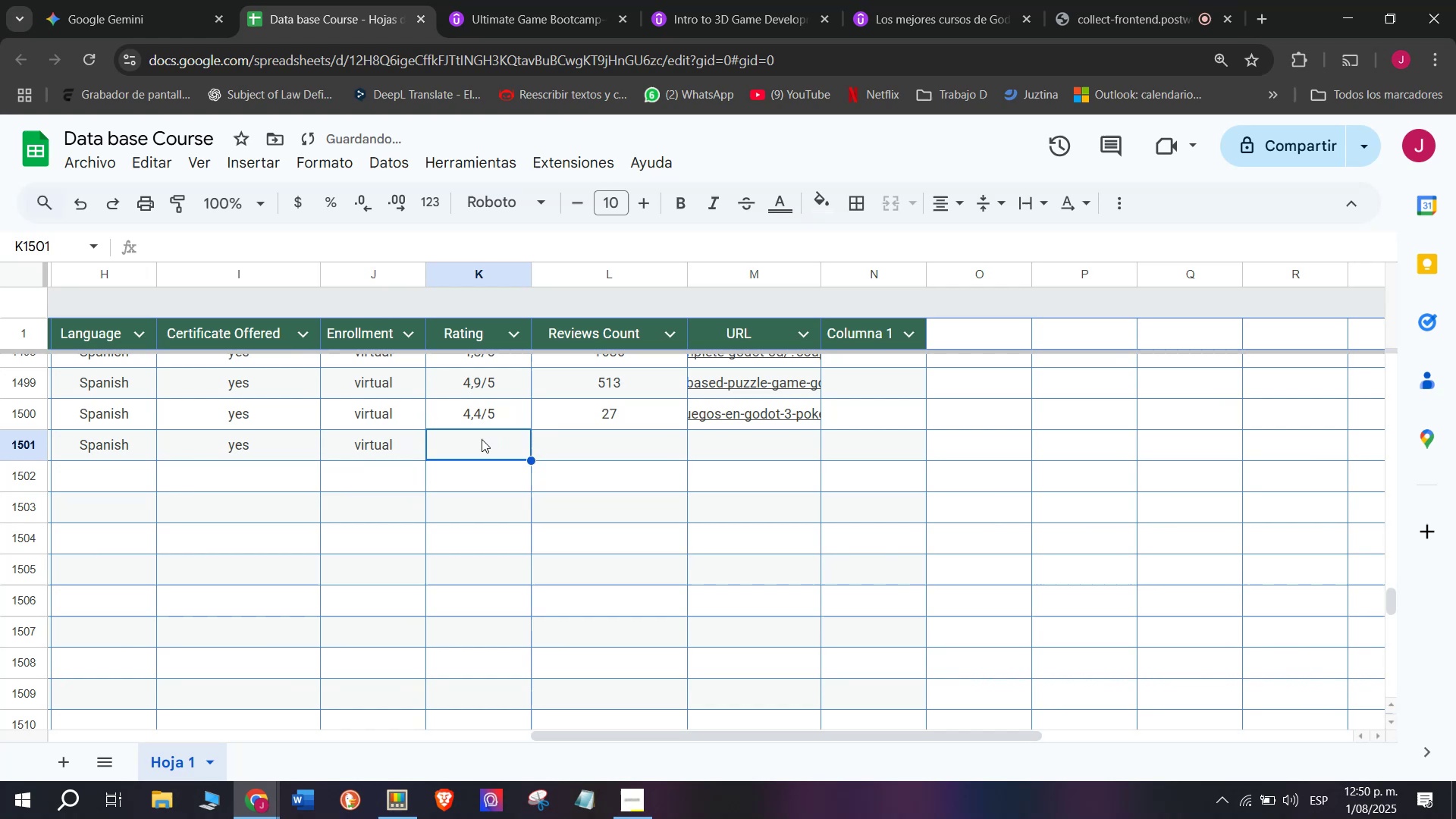 
key(Z)
 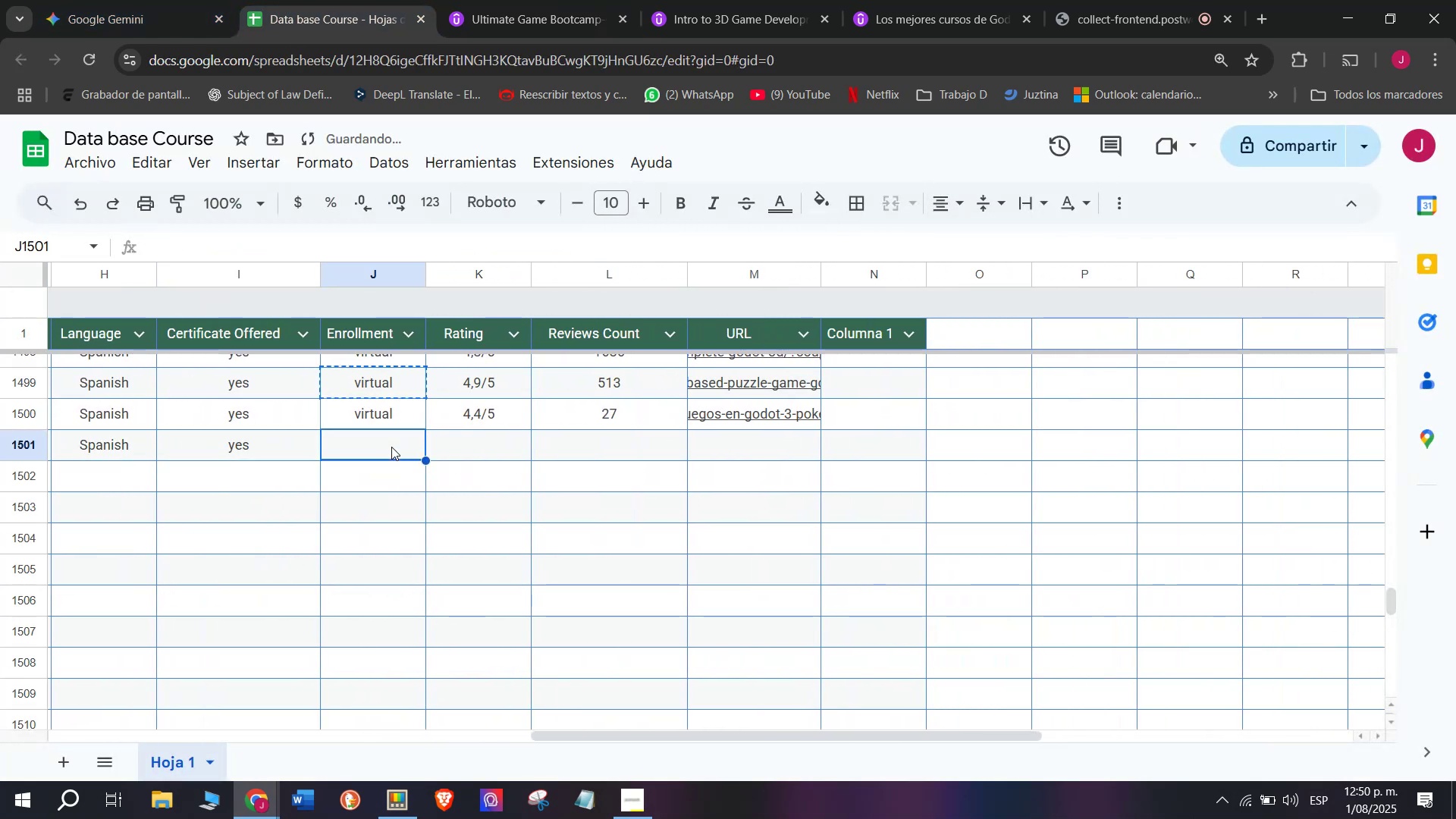 
key(Control+V)
 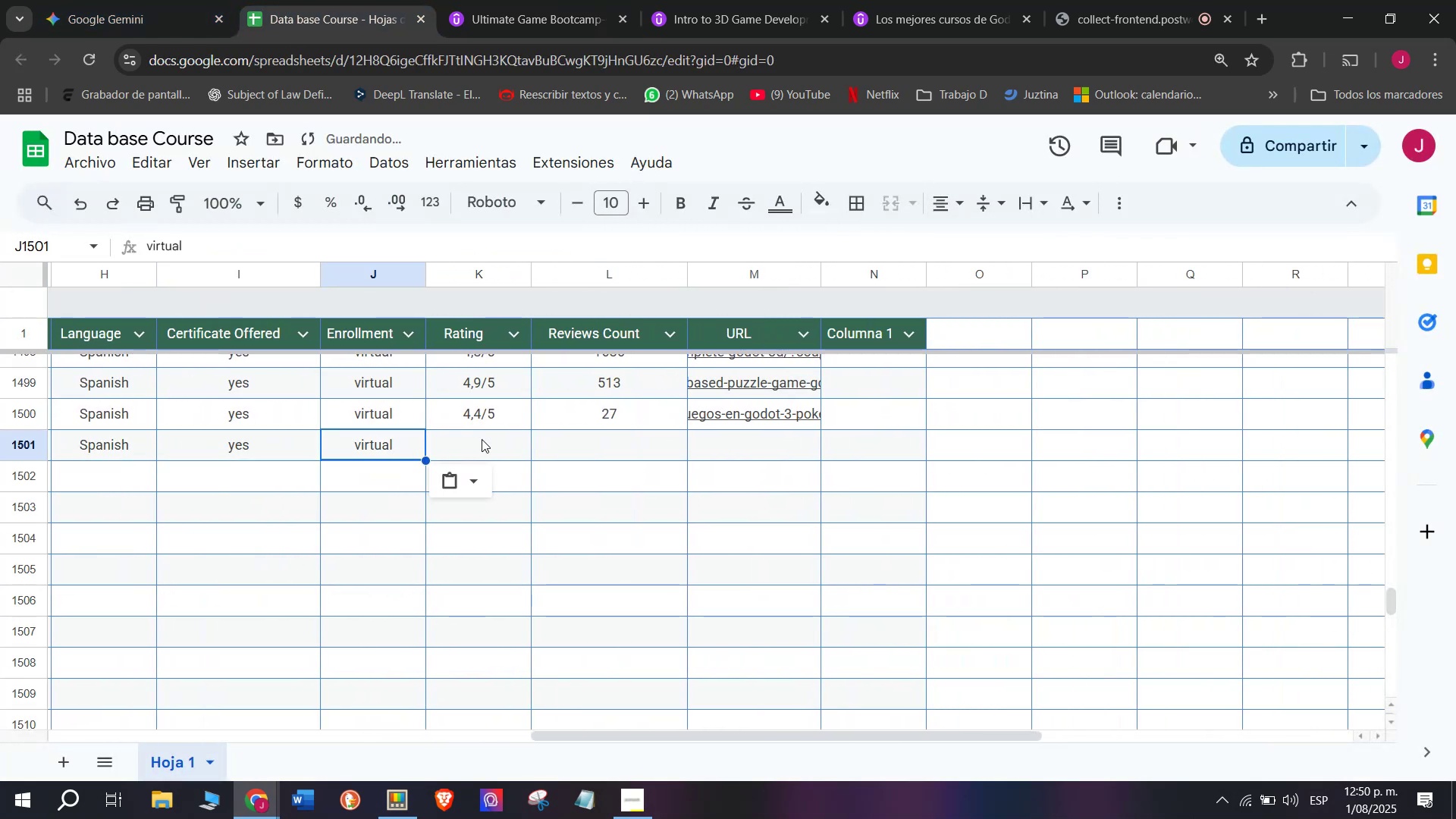 
triple_click([482, 439])
 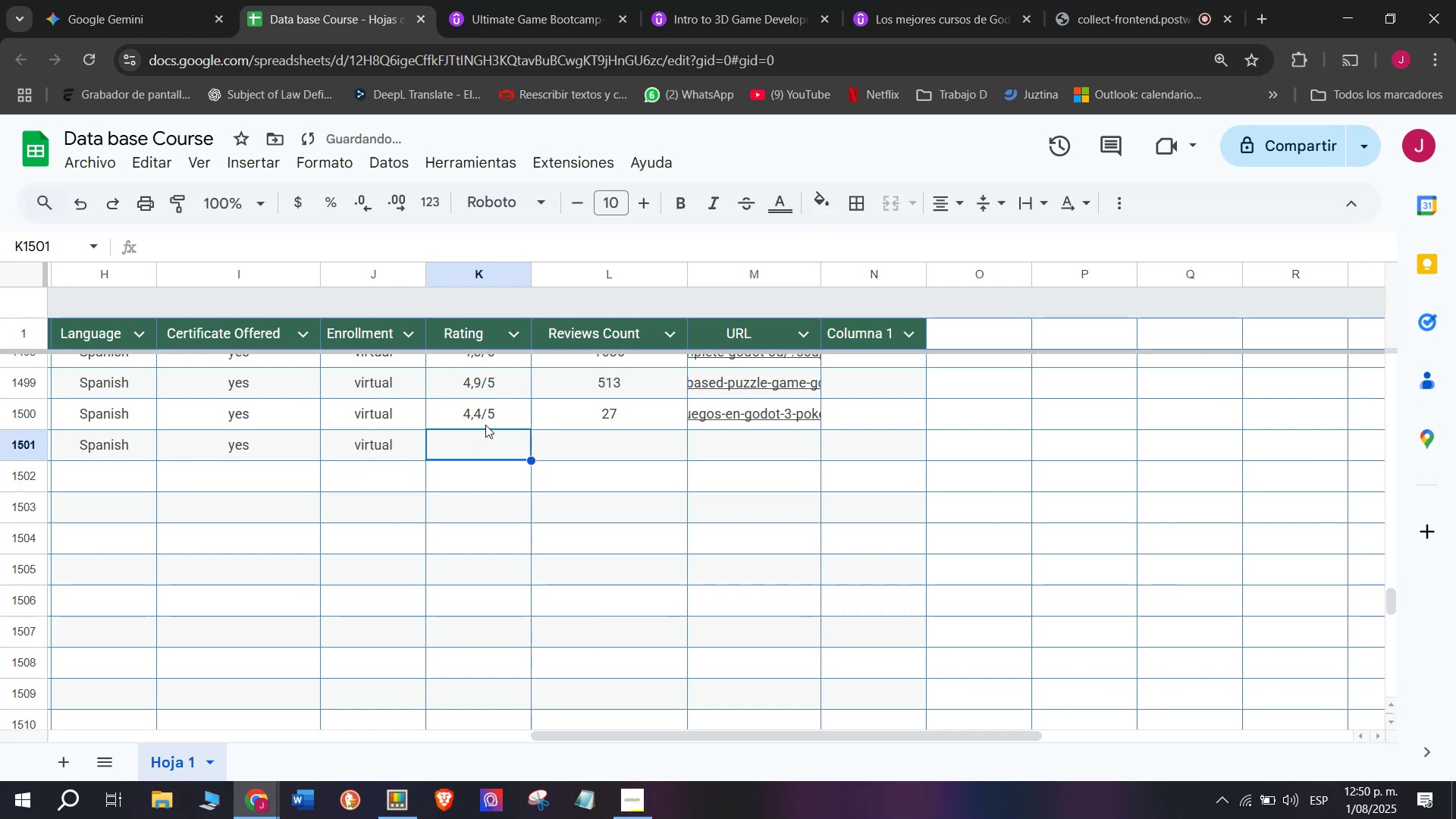 
left_click([500, 409])
 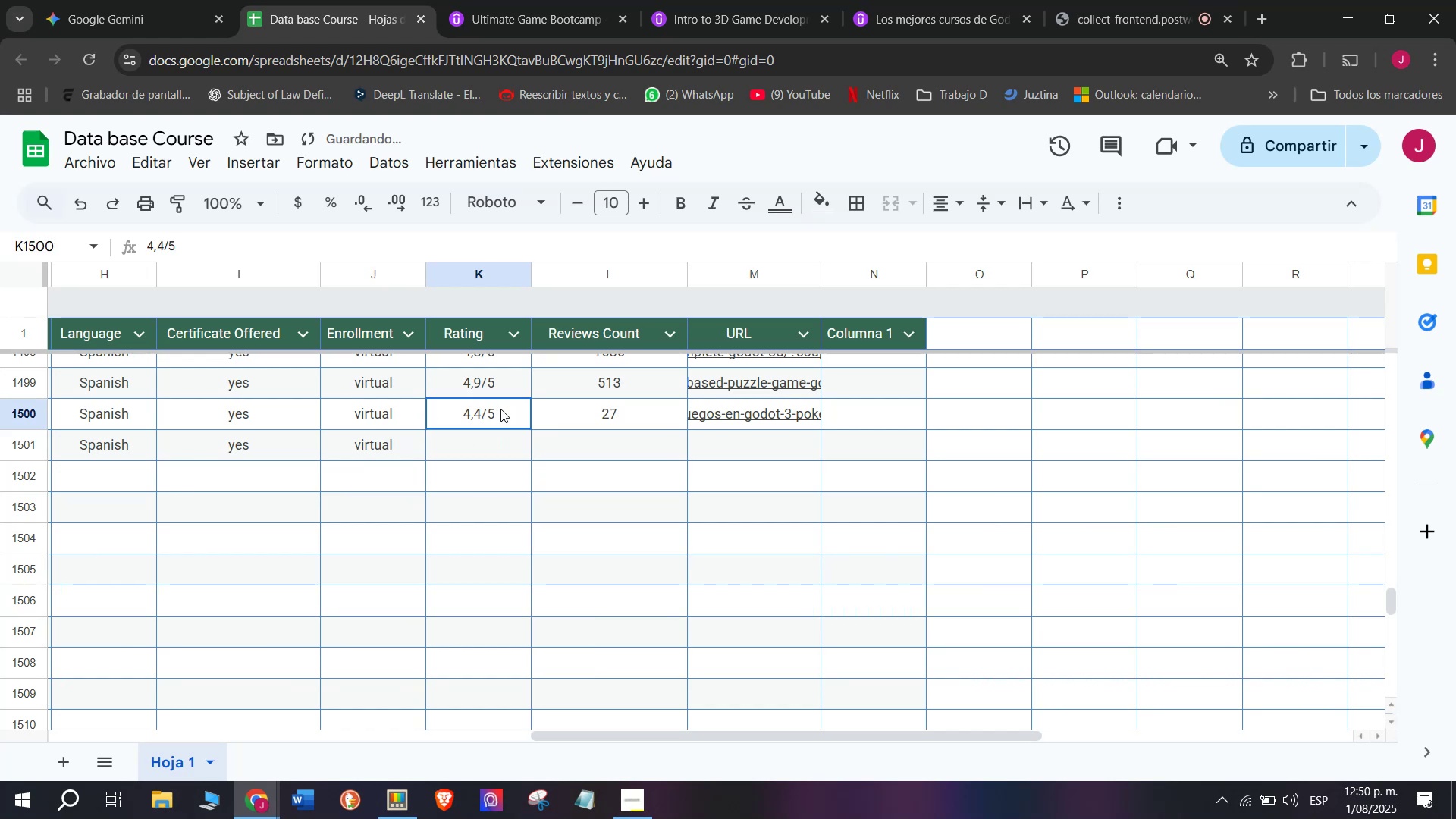 
key(Break)
 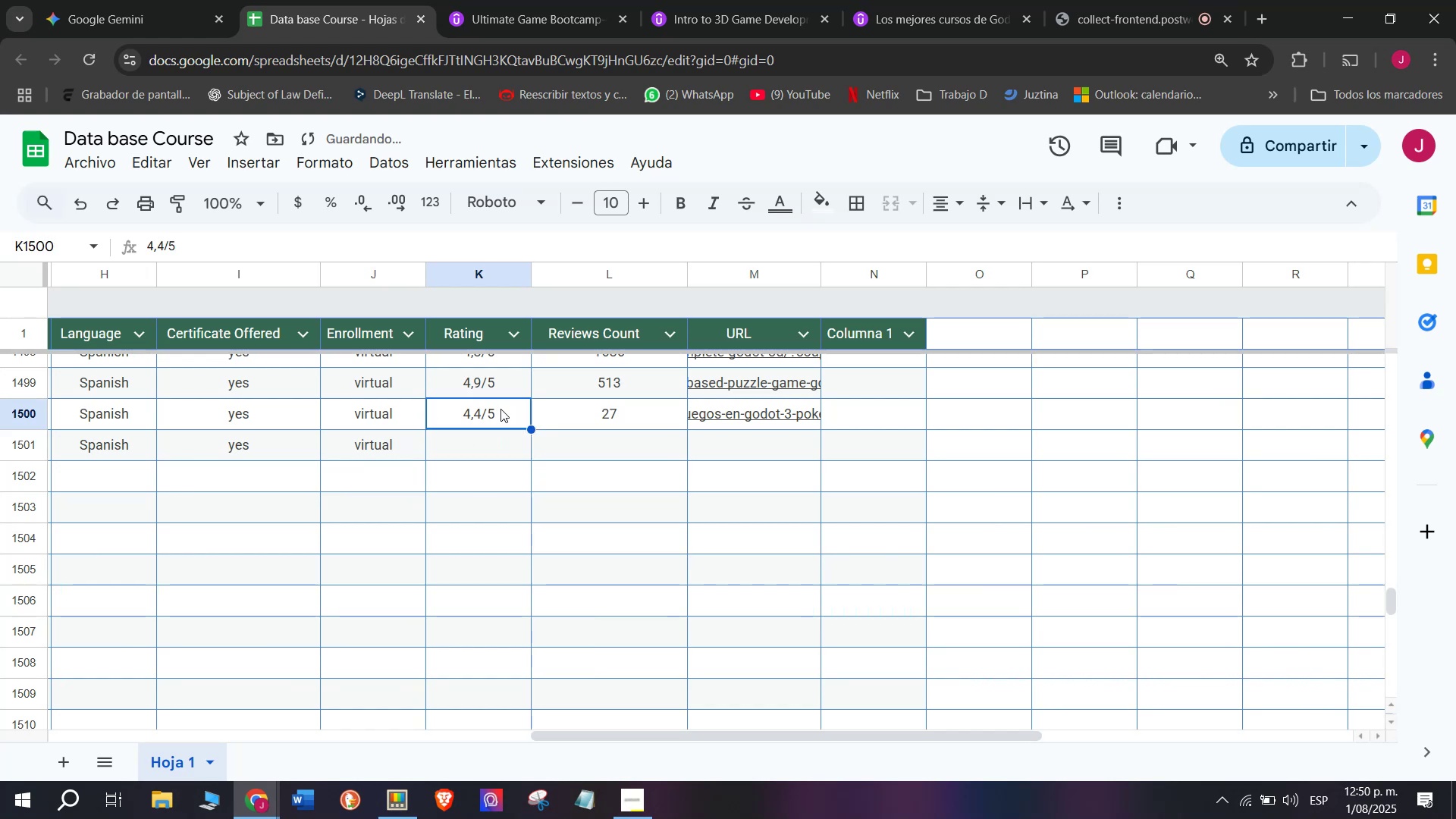 
key(Control+ControlLeft)
 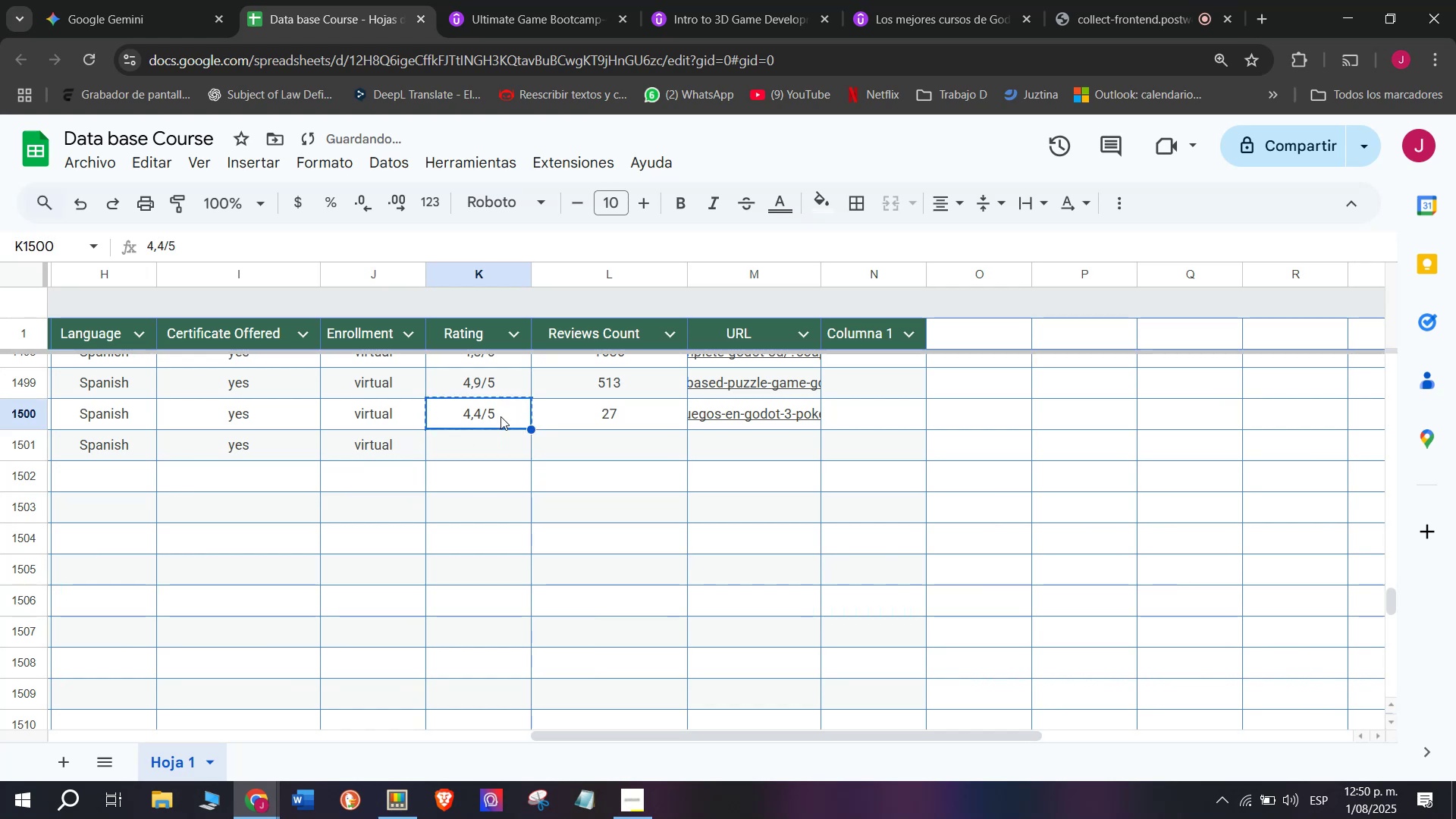 
key(Control+C)
 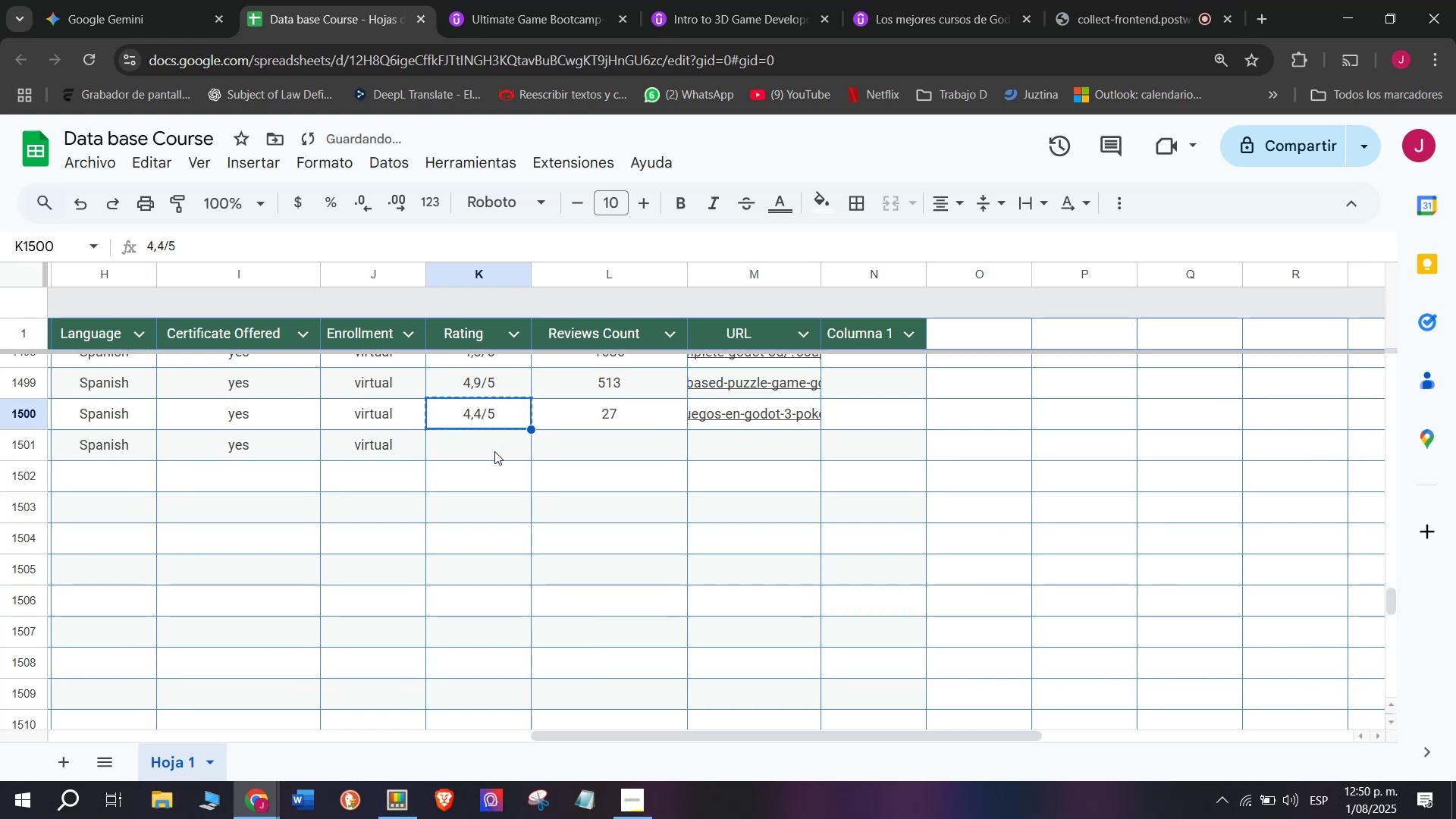 
double_click([494, 451])
 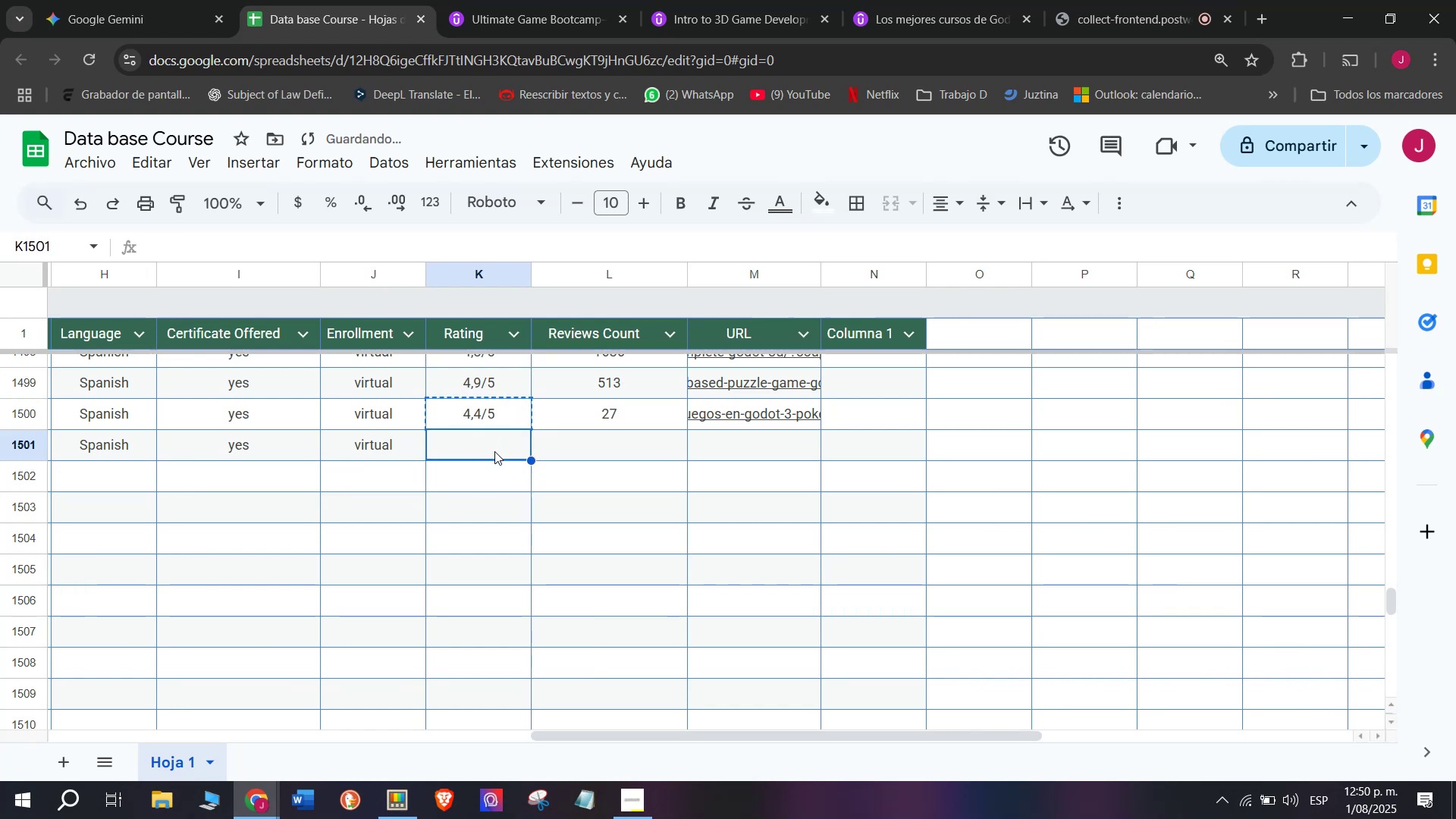 
key(Control+ControlLeft)
 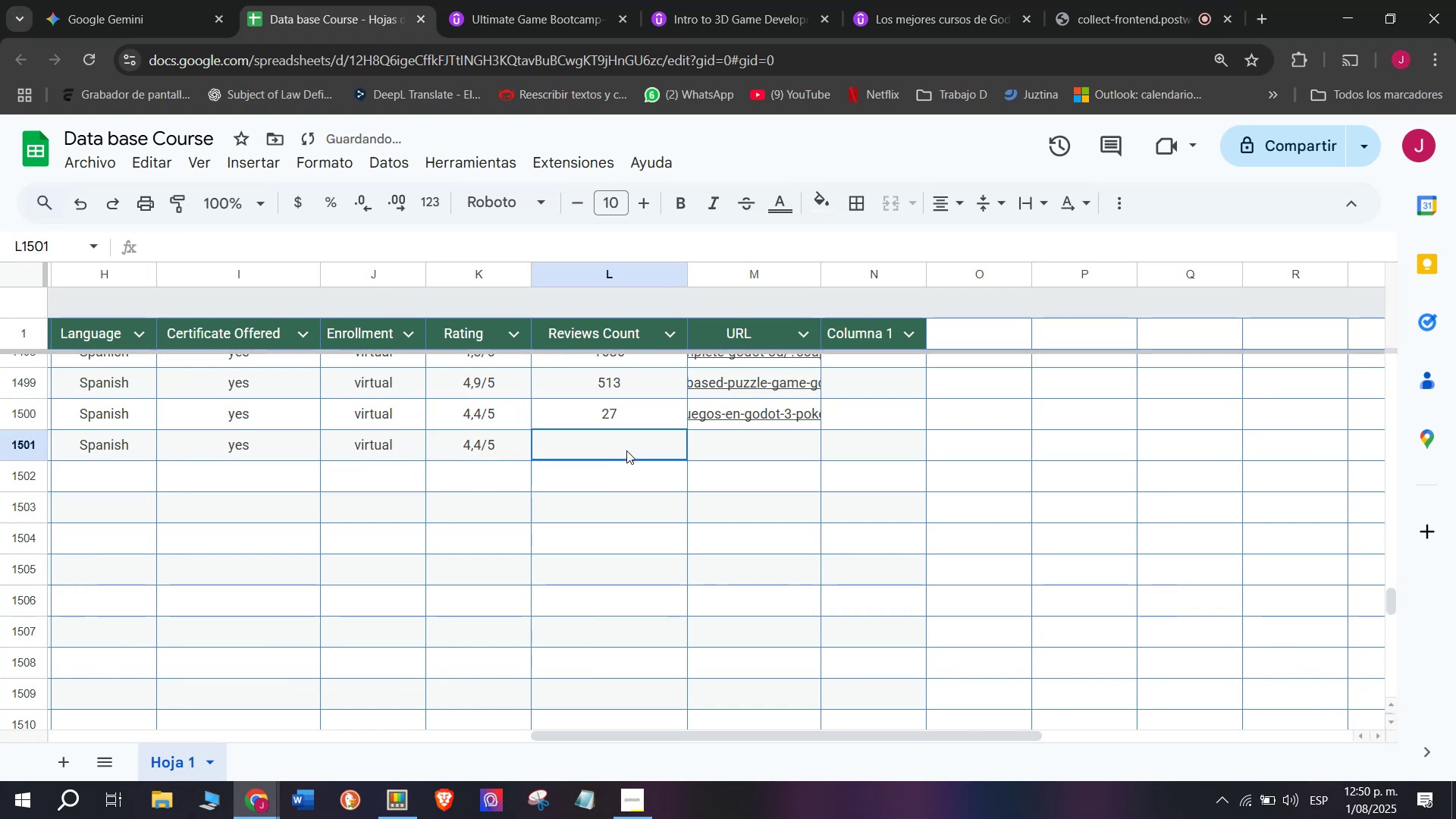 
key(Z)
 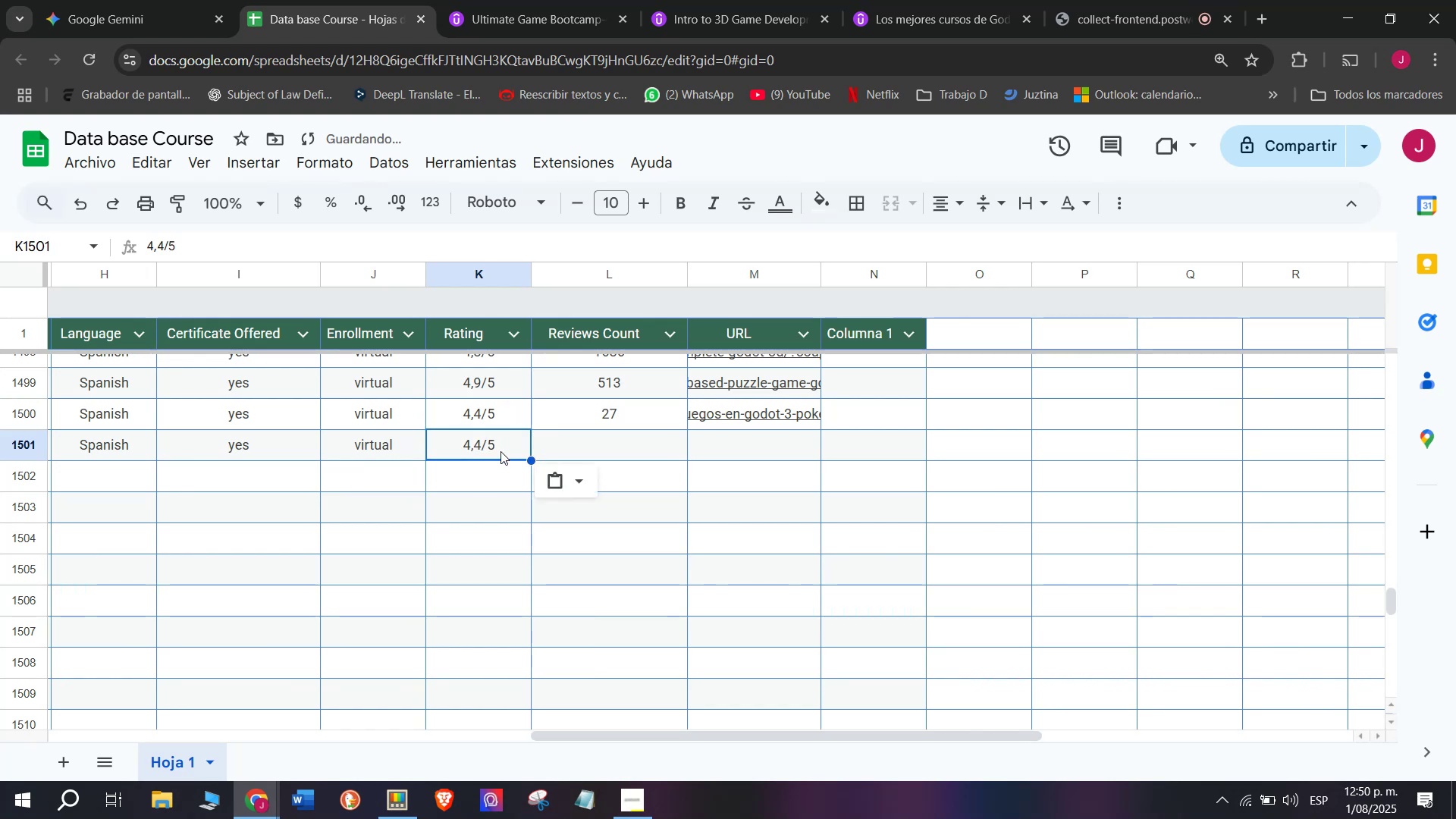 
key(Control+V)
 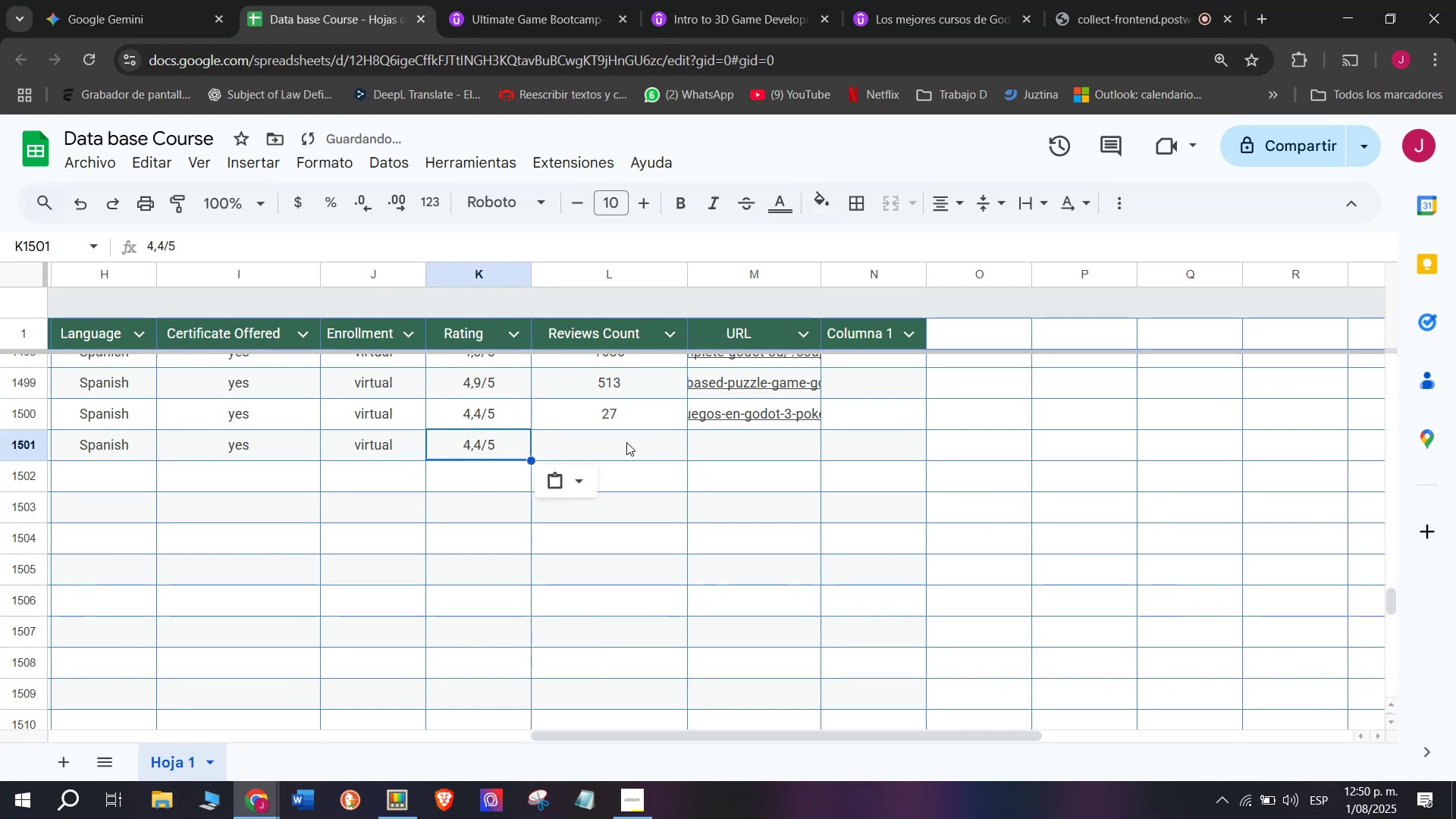 
left_click([626, 450])
 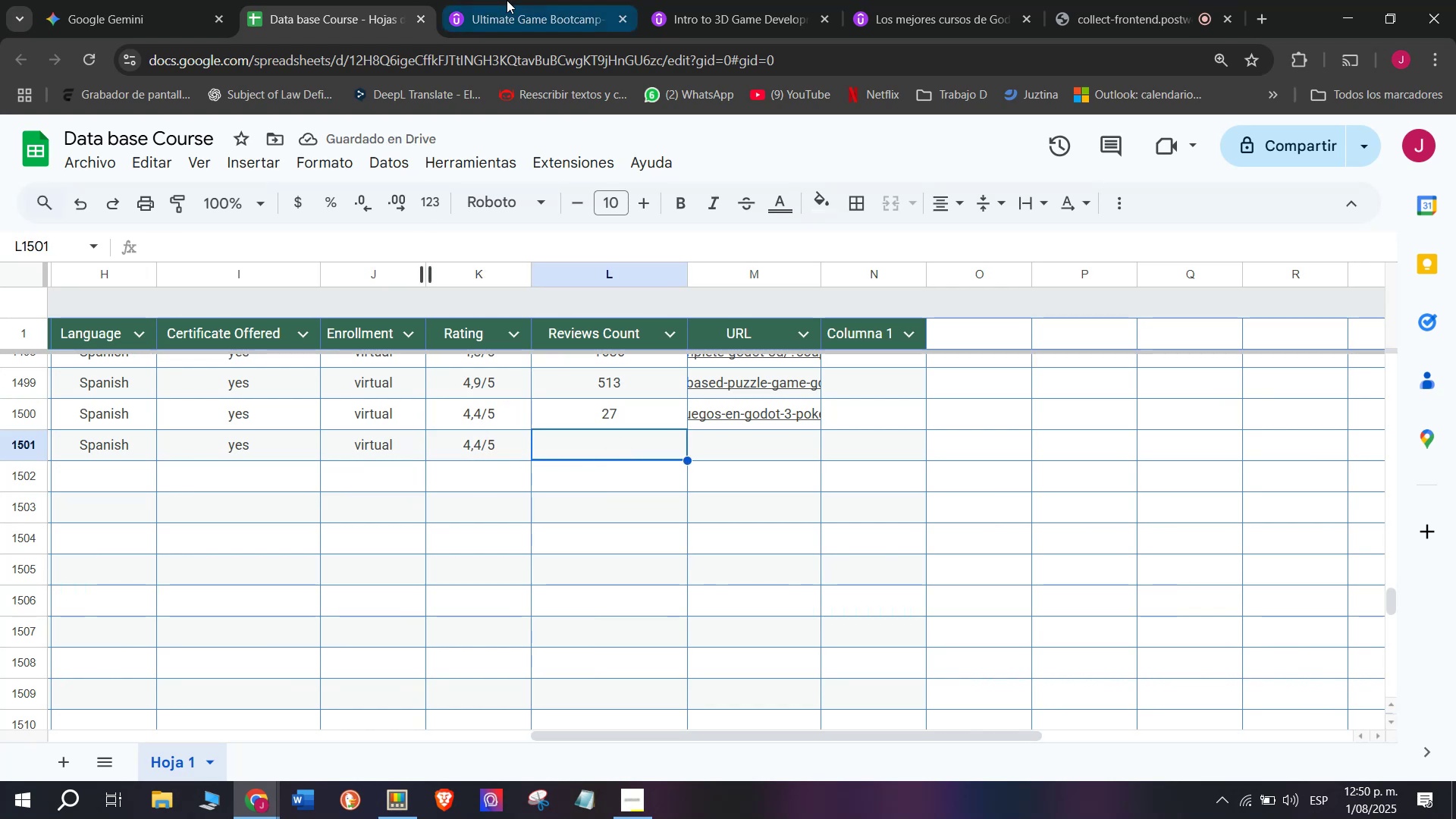 
left_click([509, 0])
 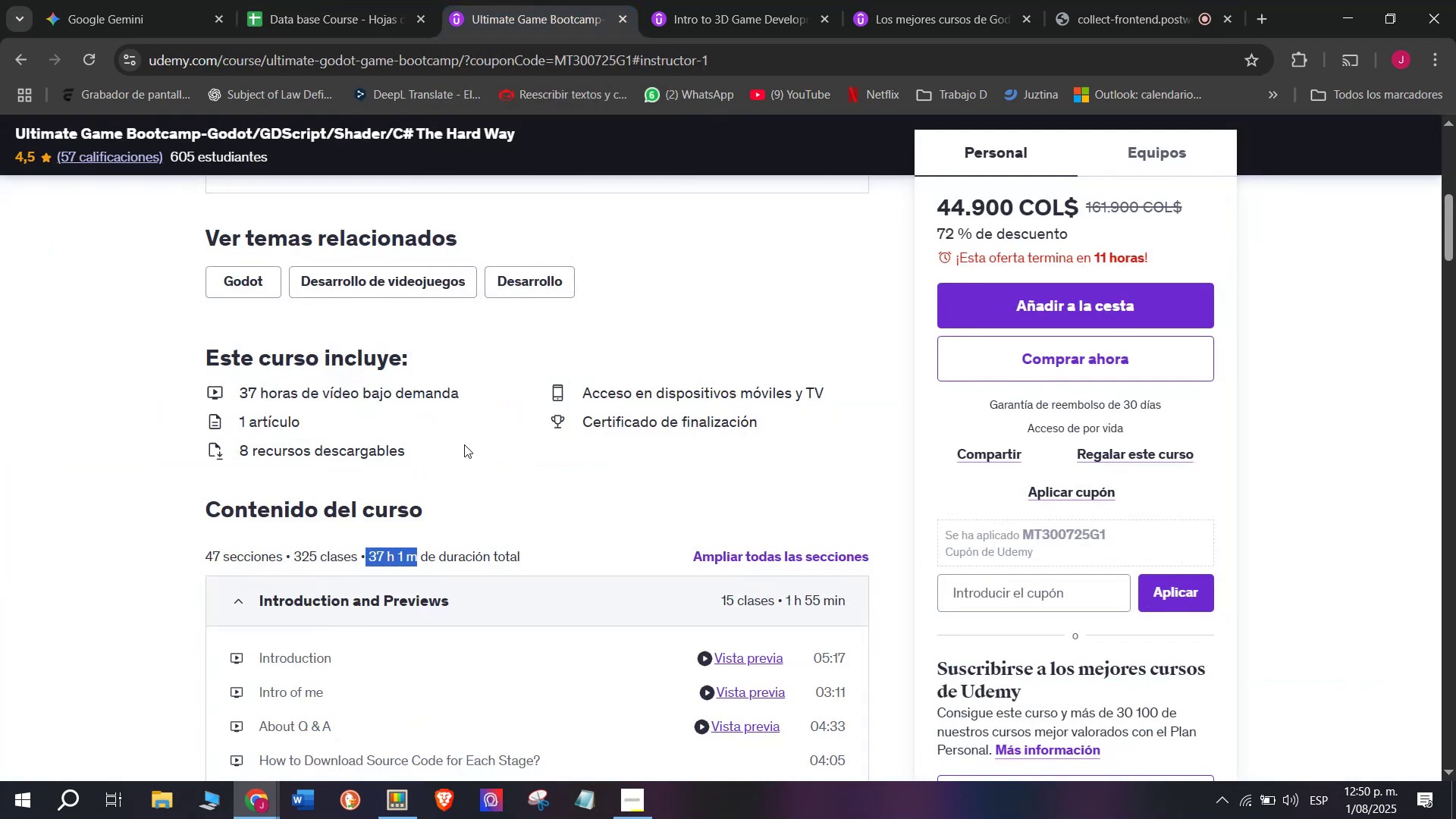 
scroll: coordinate [463, 449], scroll_direction: up, amount: 3.0
 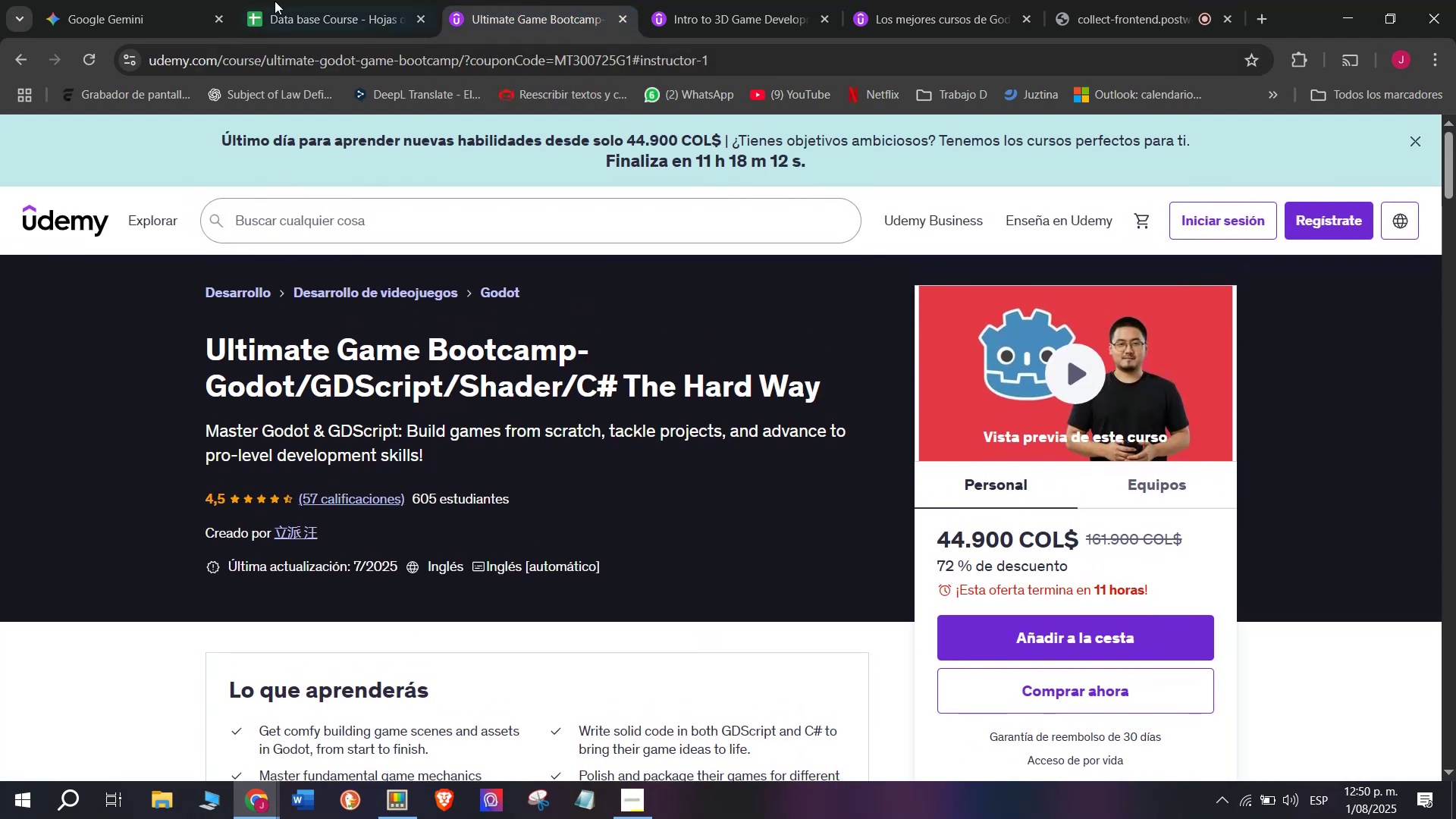 
left_click([290, 0])
 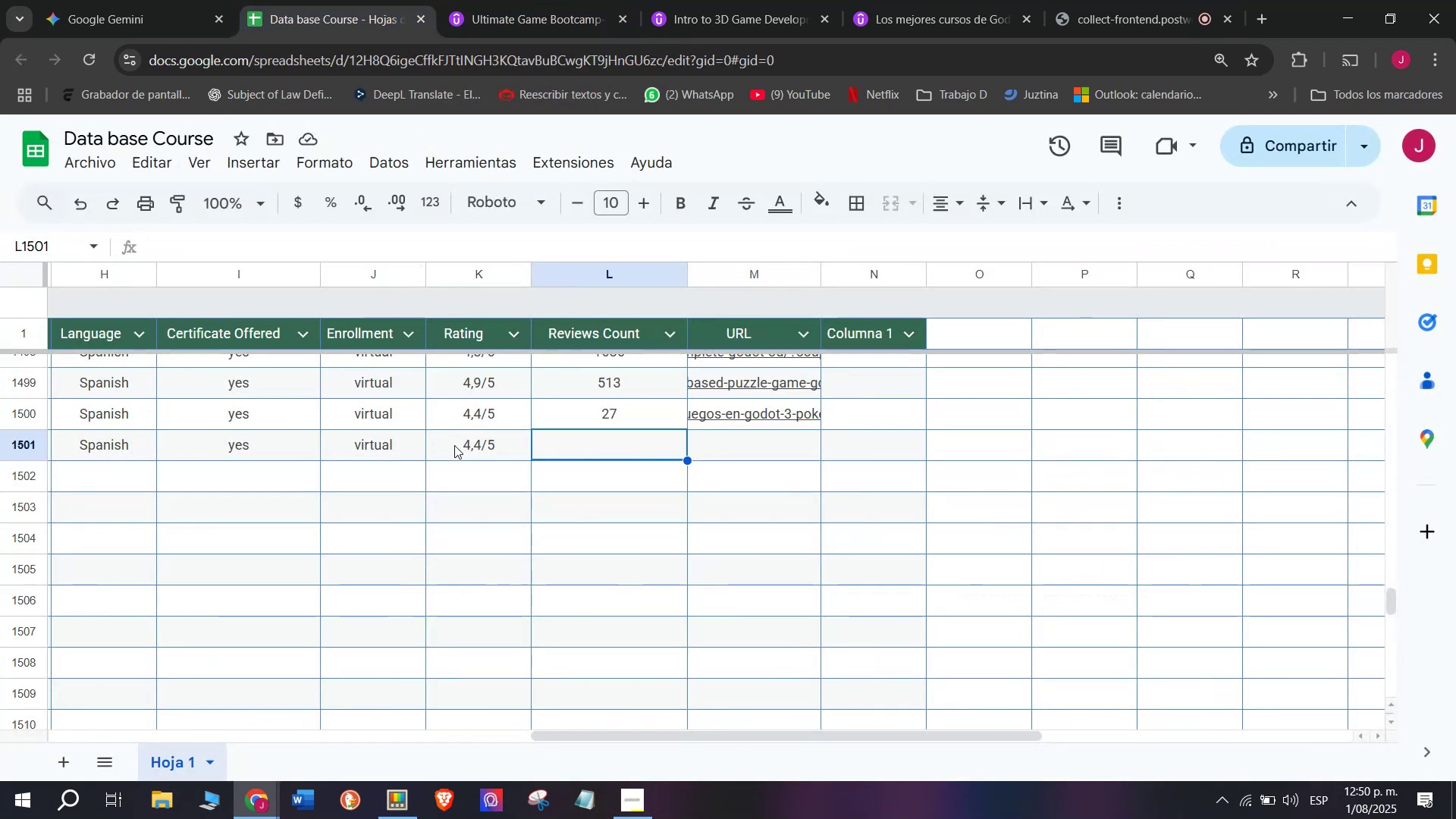 
left_click([456, 444])
 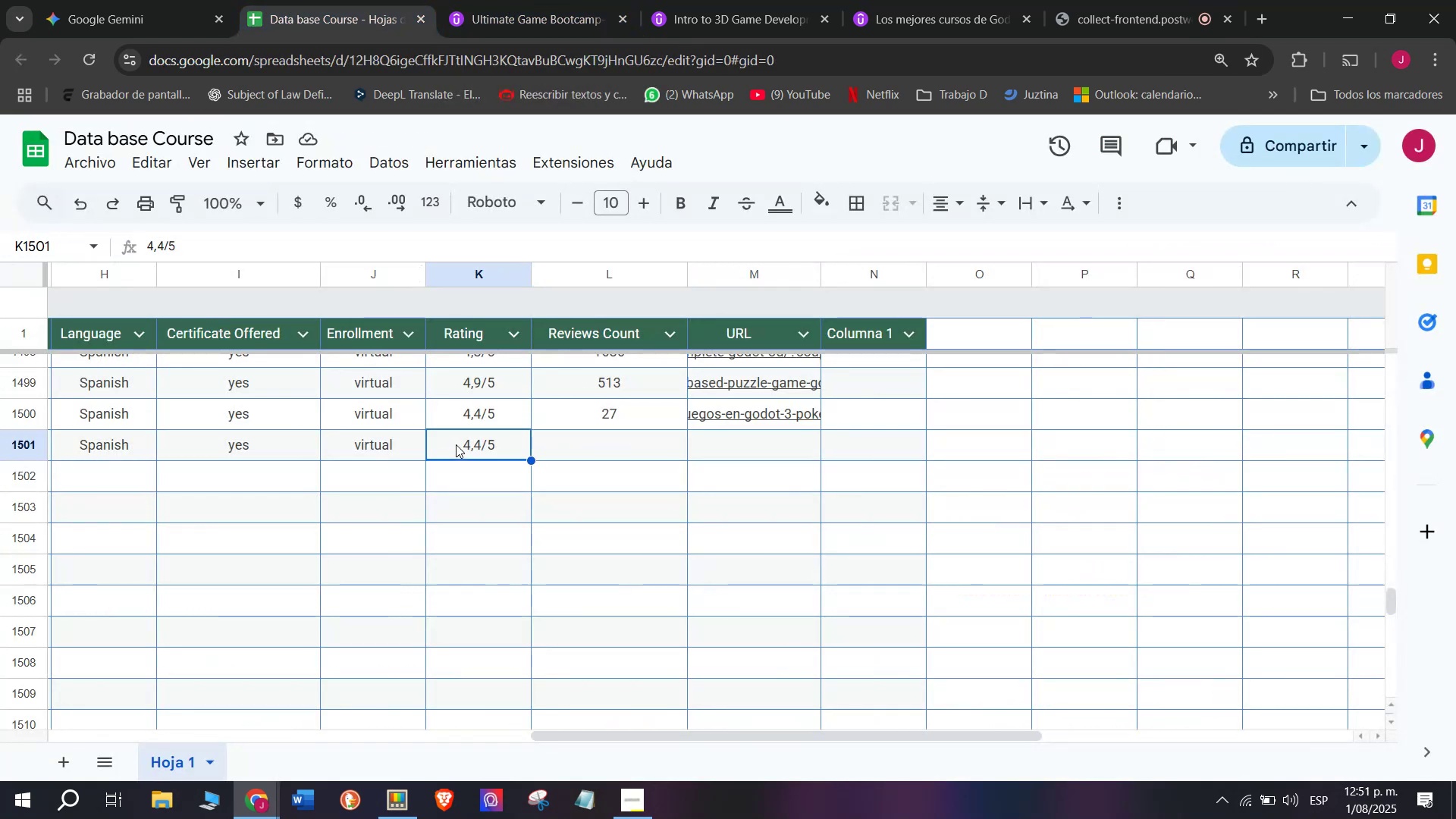 
key(Break)
 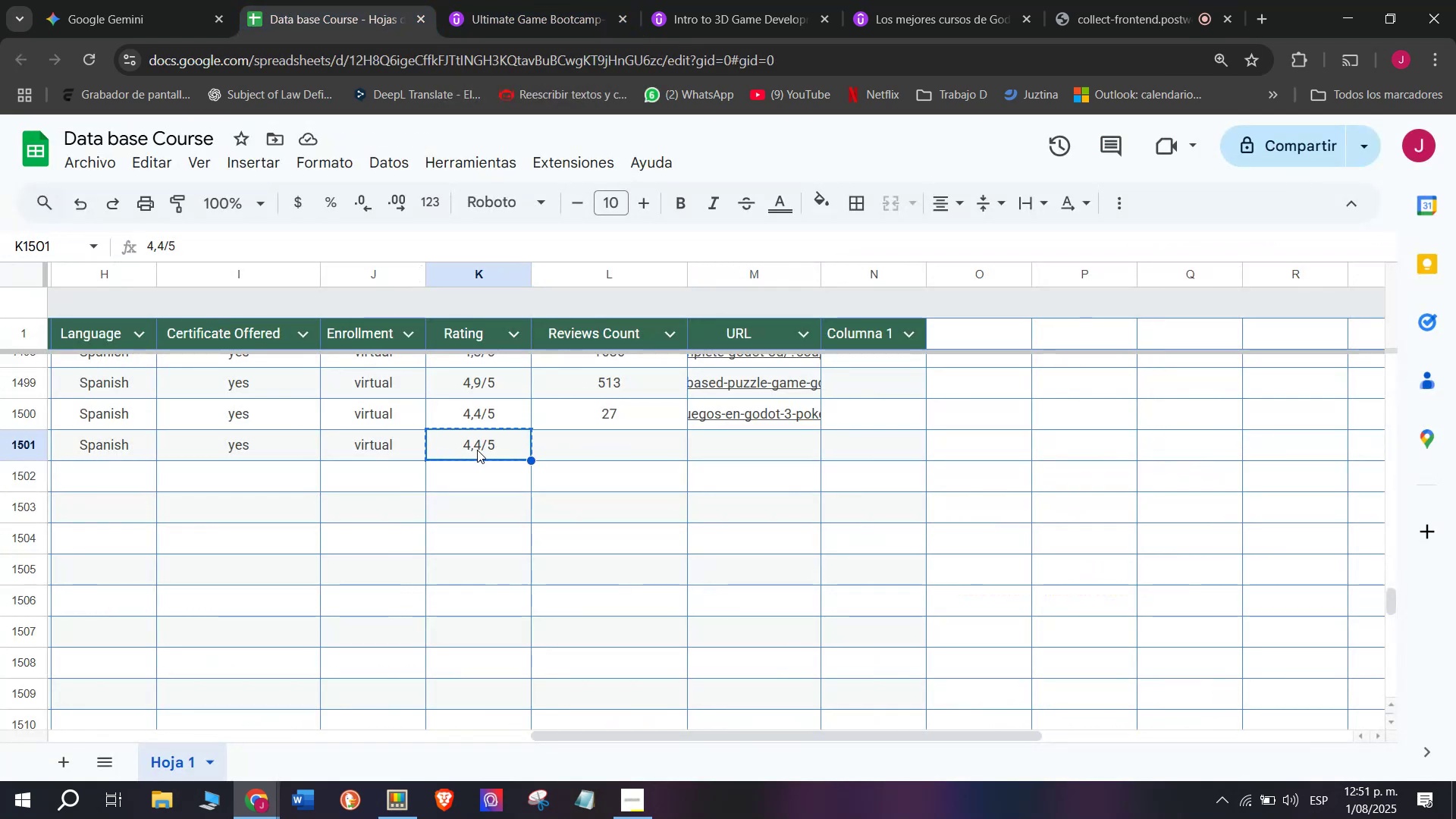 
key(Control+ControlLeft)
 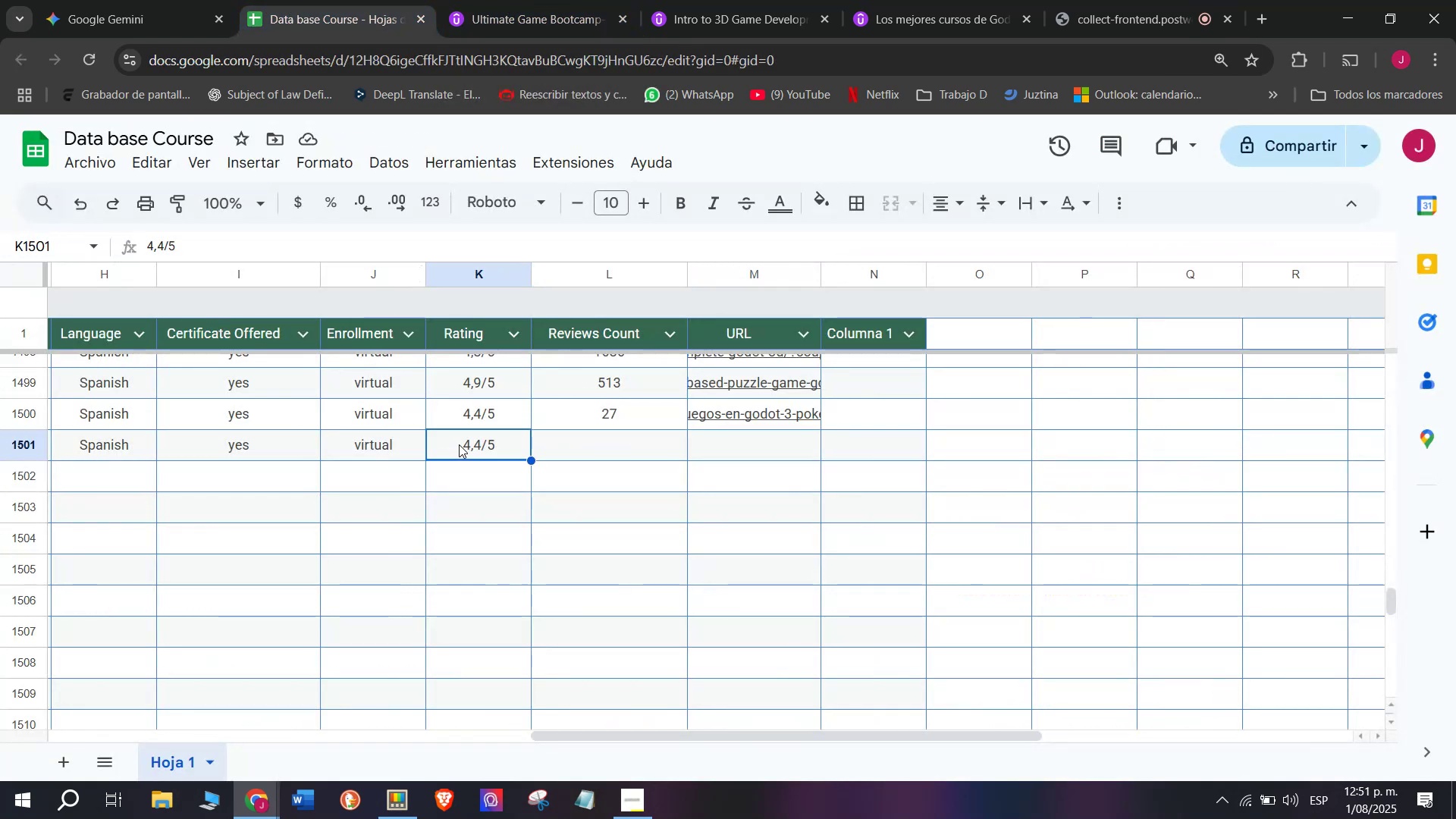 
key(Control+C)
 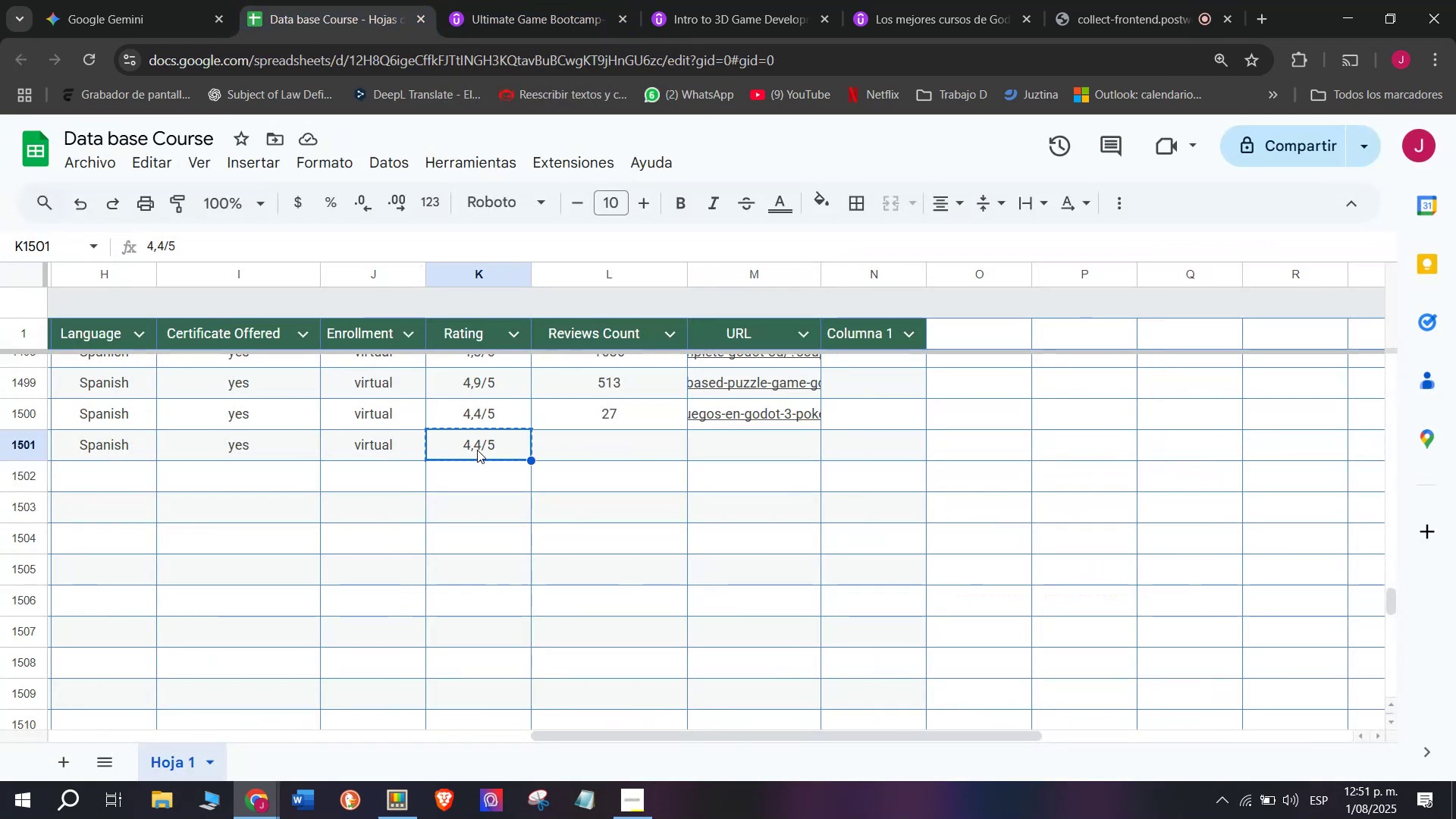 
double_click([477, 450])
 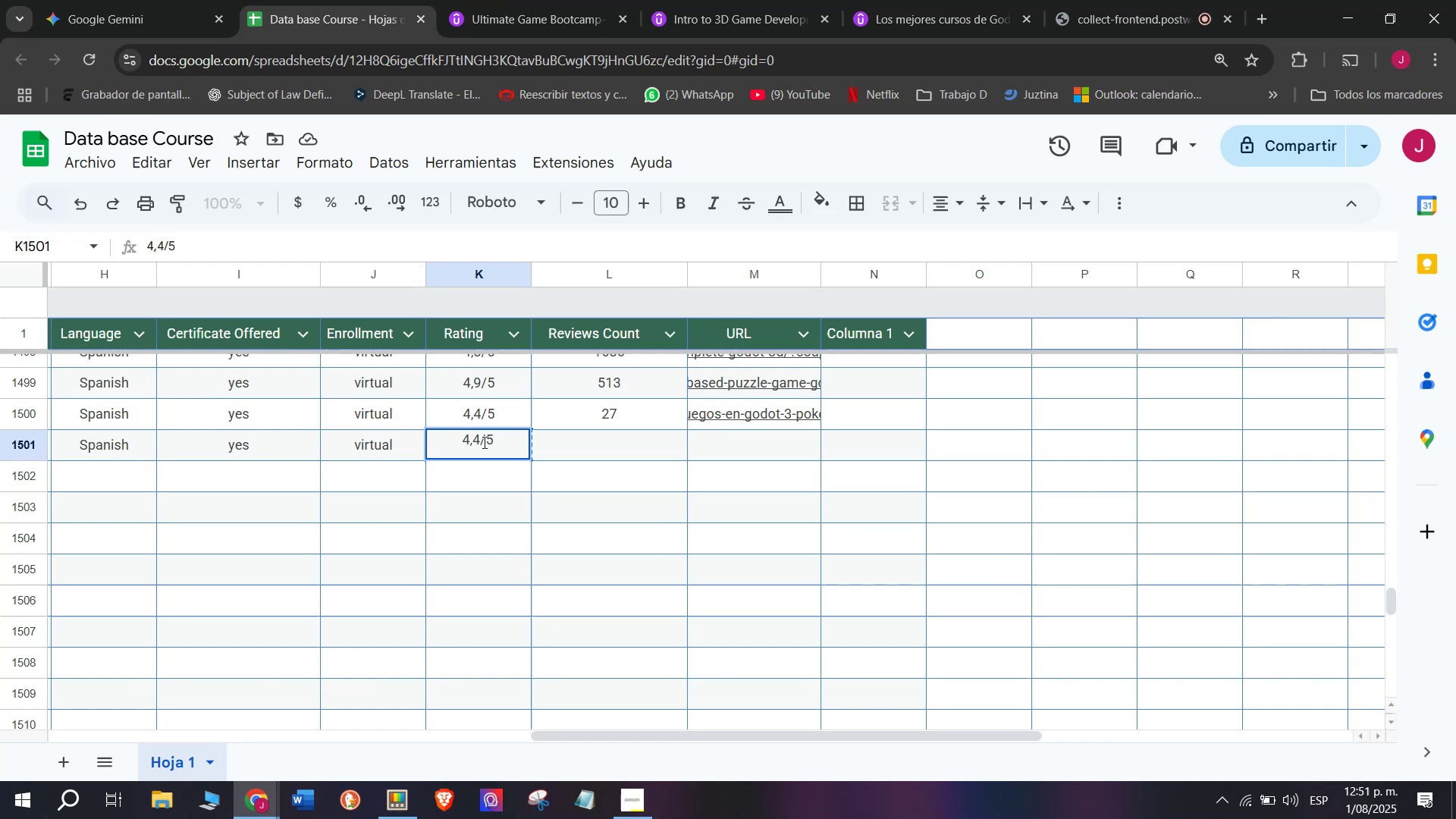 
left_click([482, 442])
 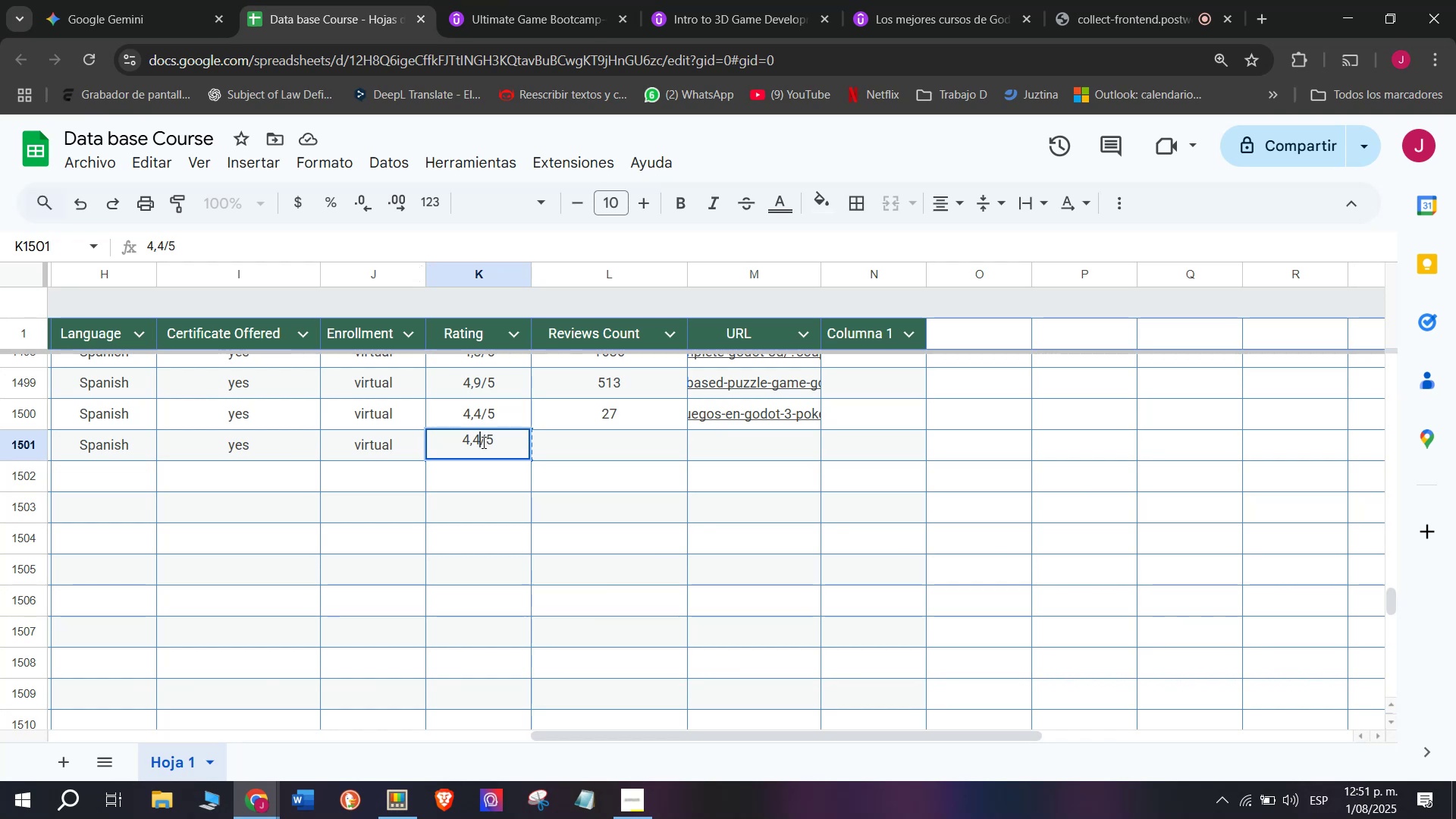 
key(Q)
 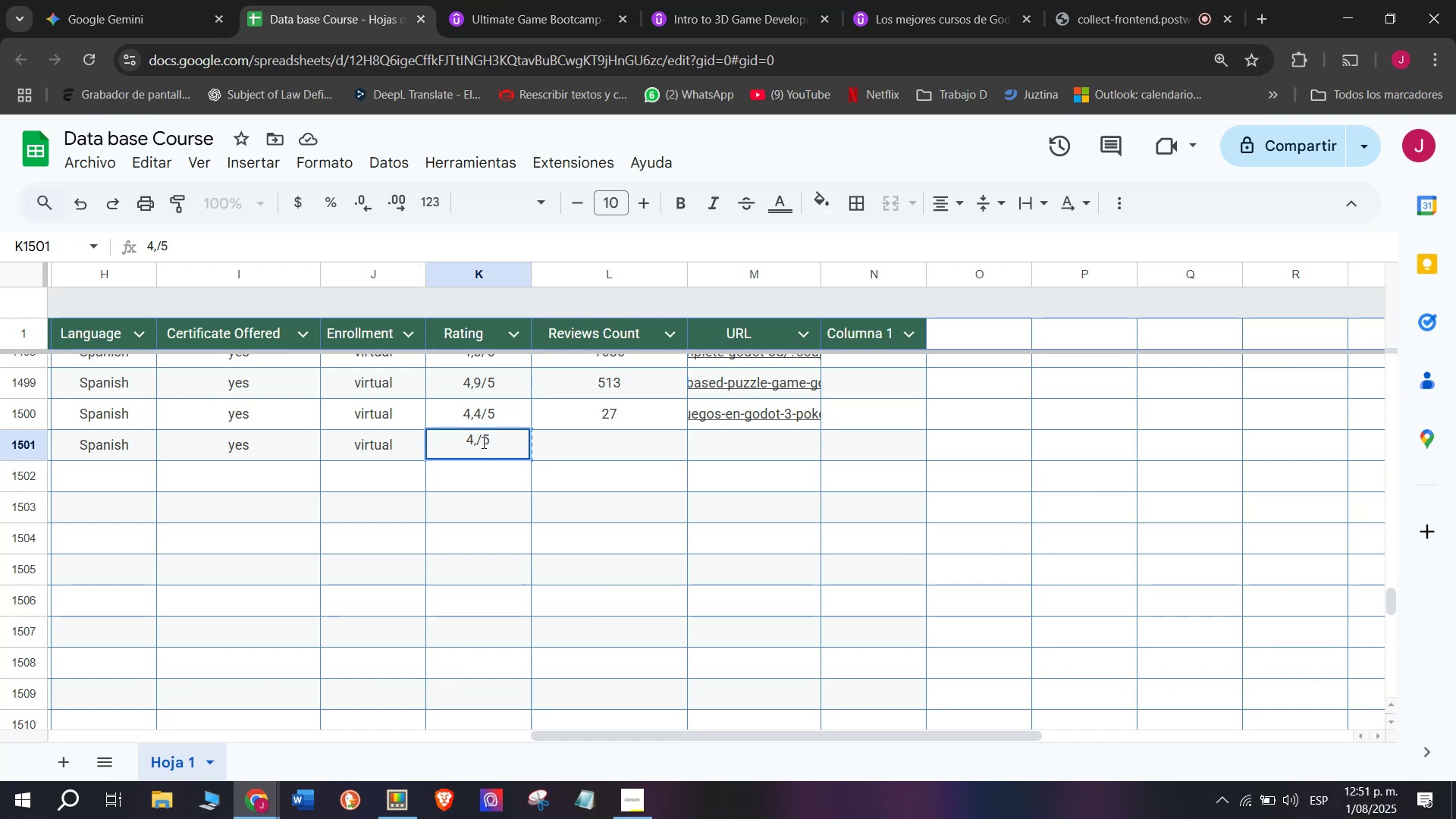 
key(Backspace)
 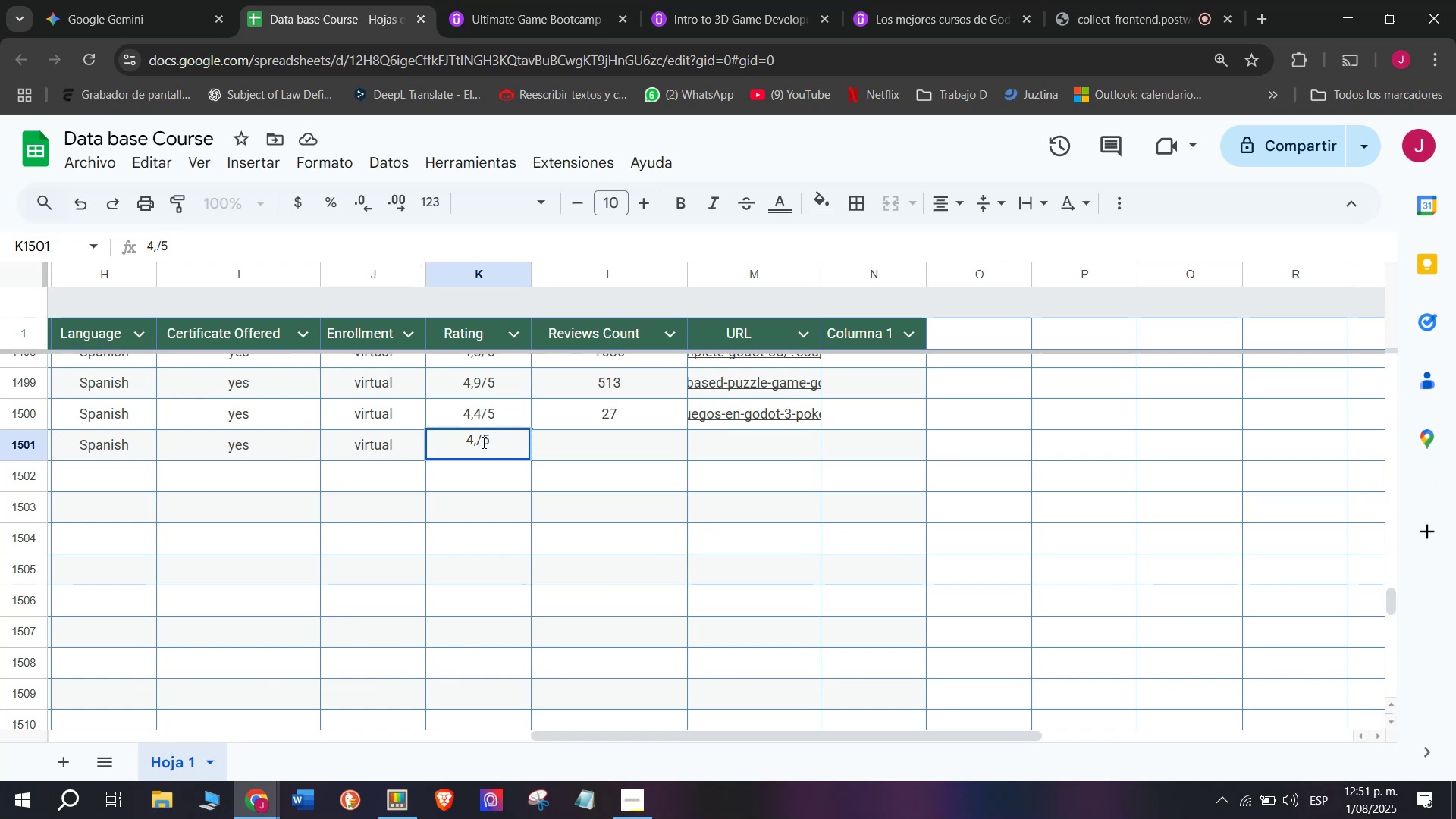 
key(5)
 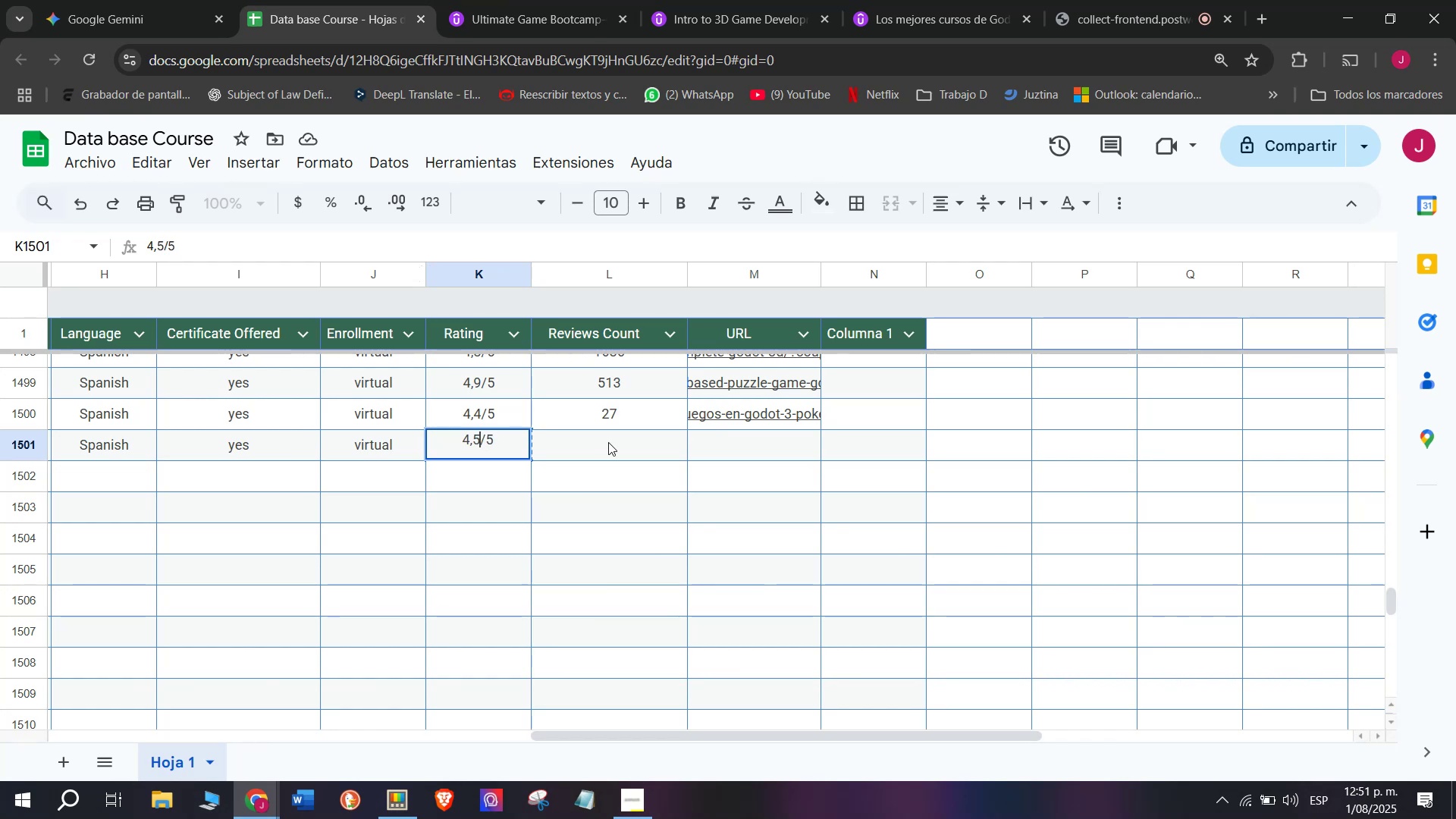 
left_click([613, 442])
 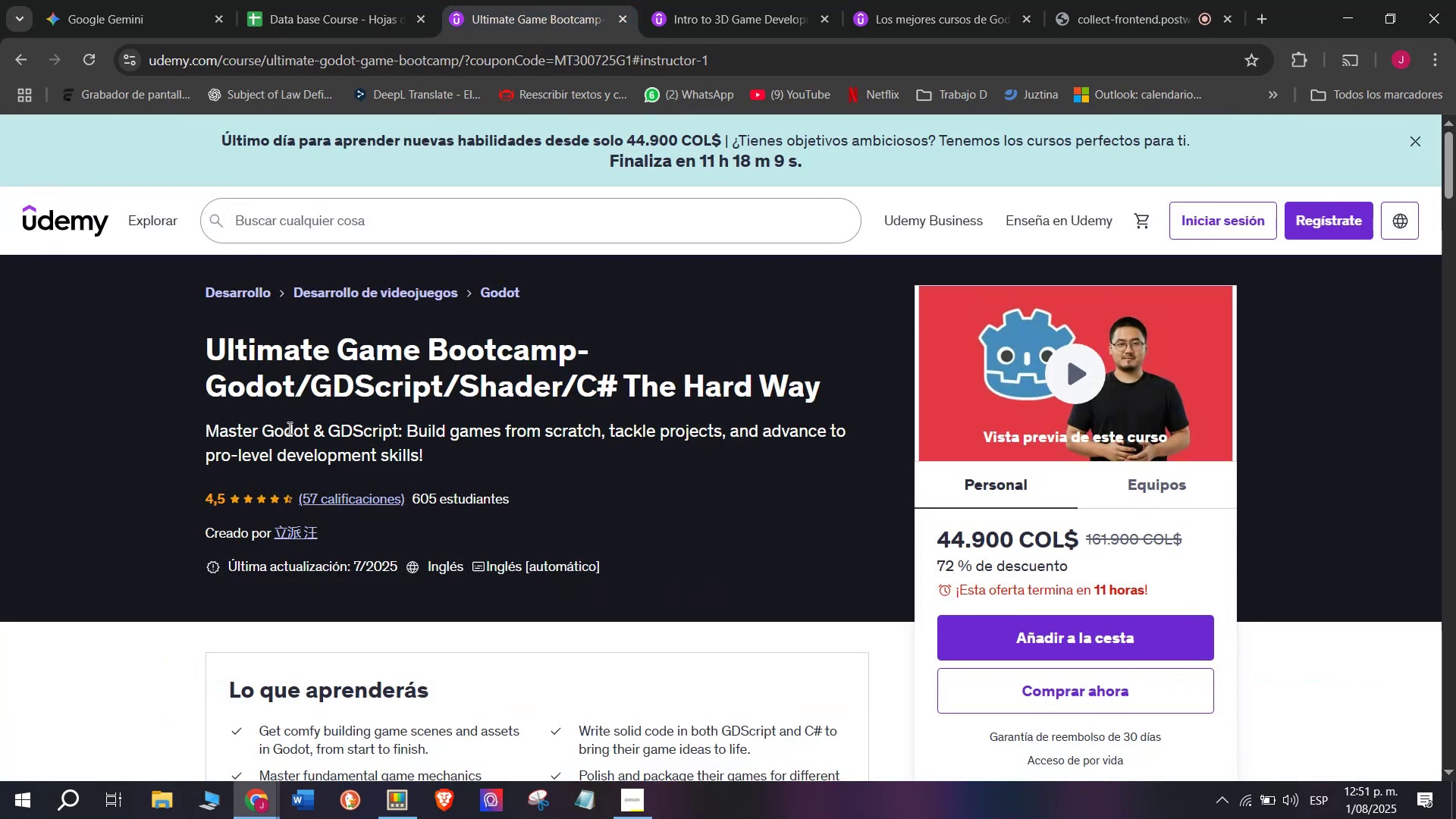 
left_click([257, 0])
 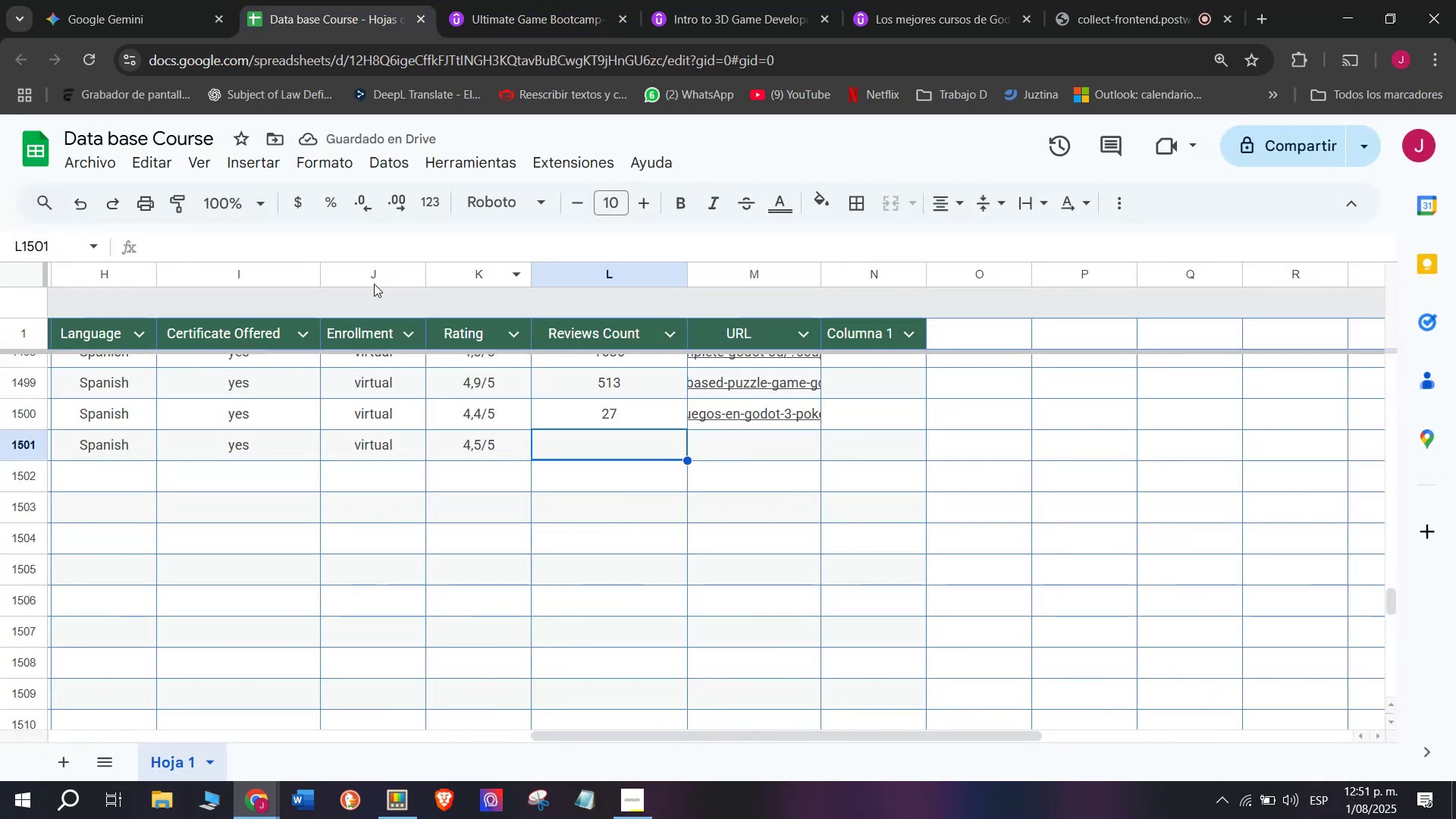 
type(57)
 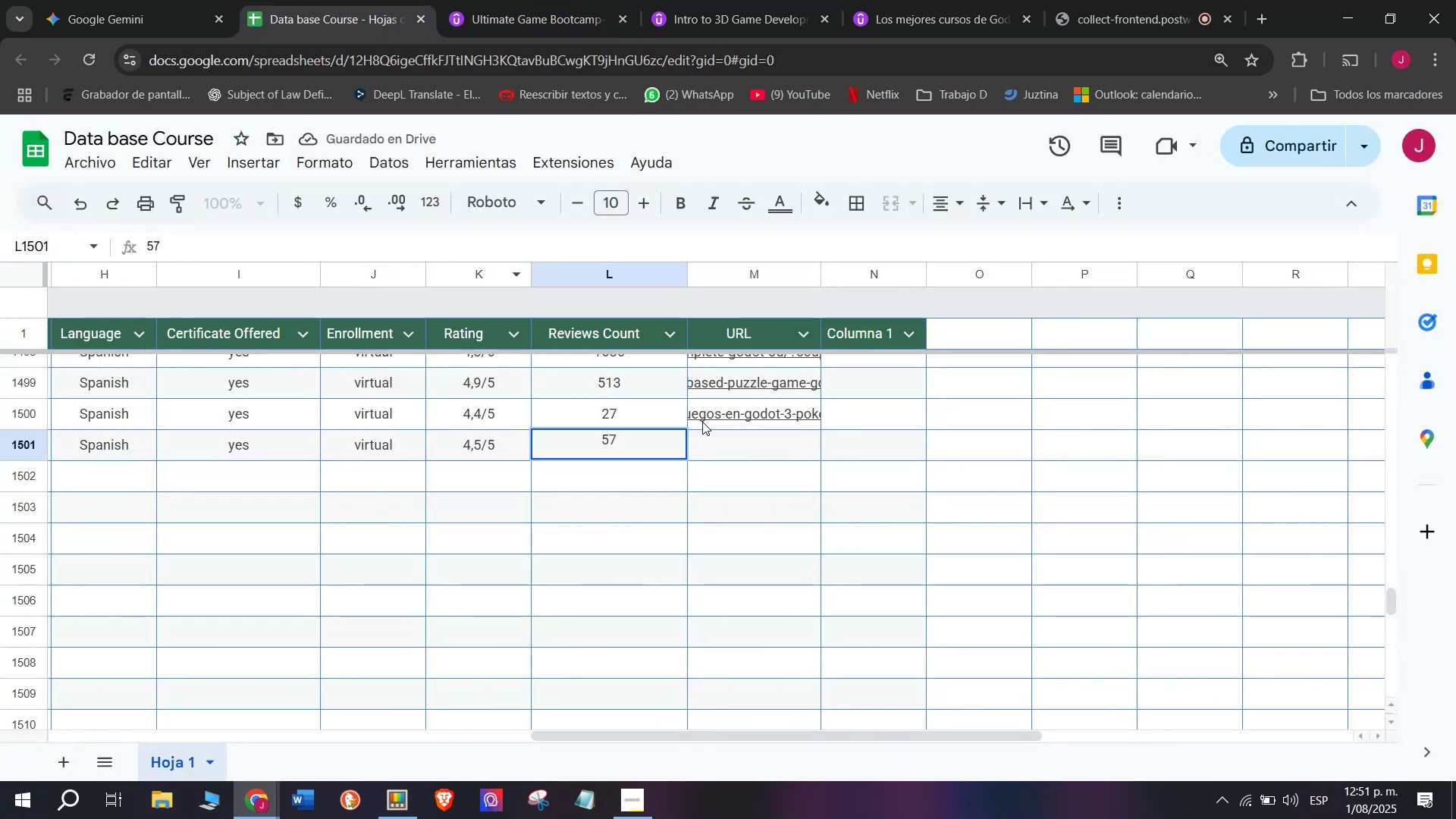 
left_click([723, 435])
 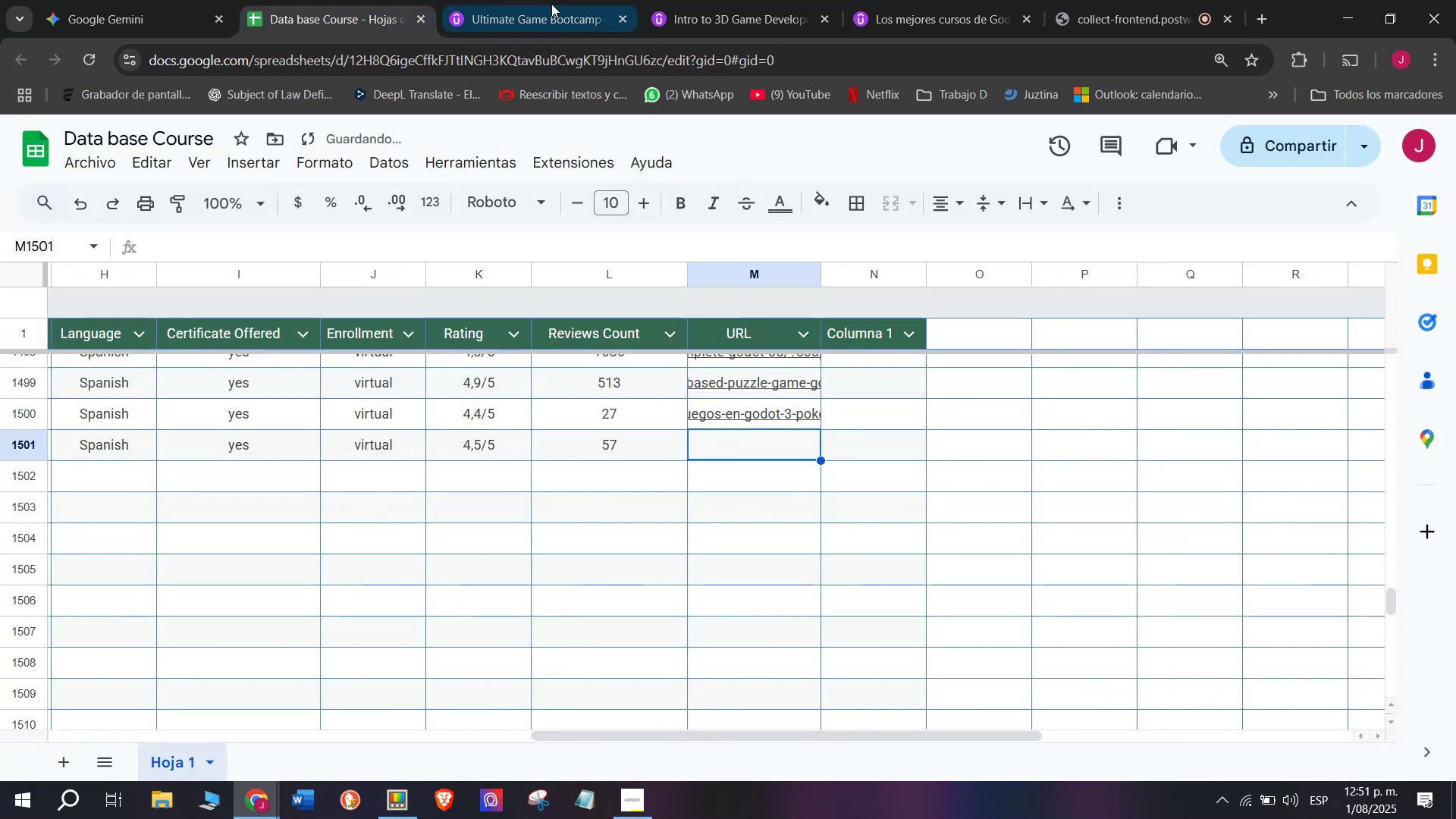 
left_click([535, 0])
 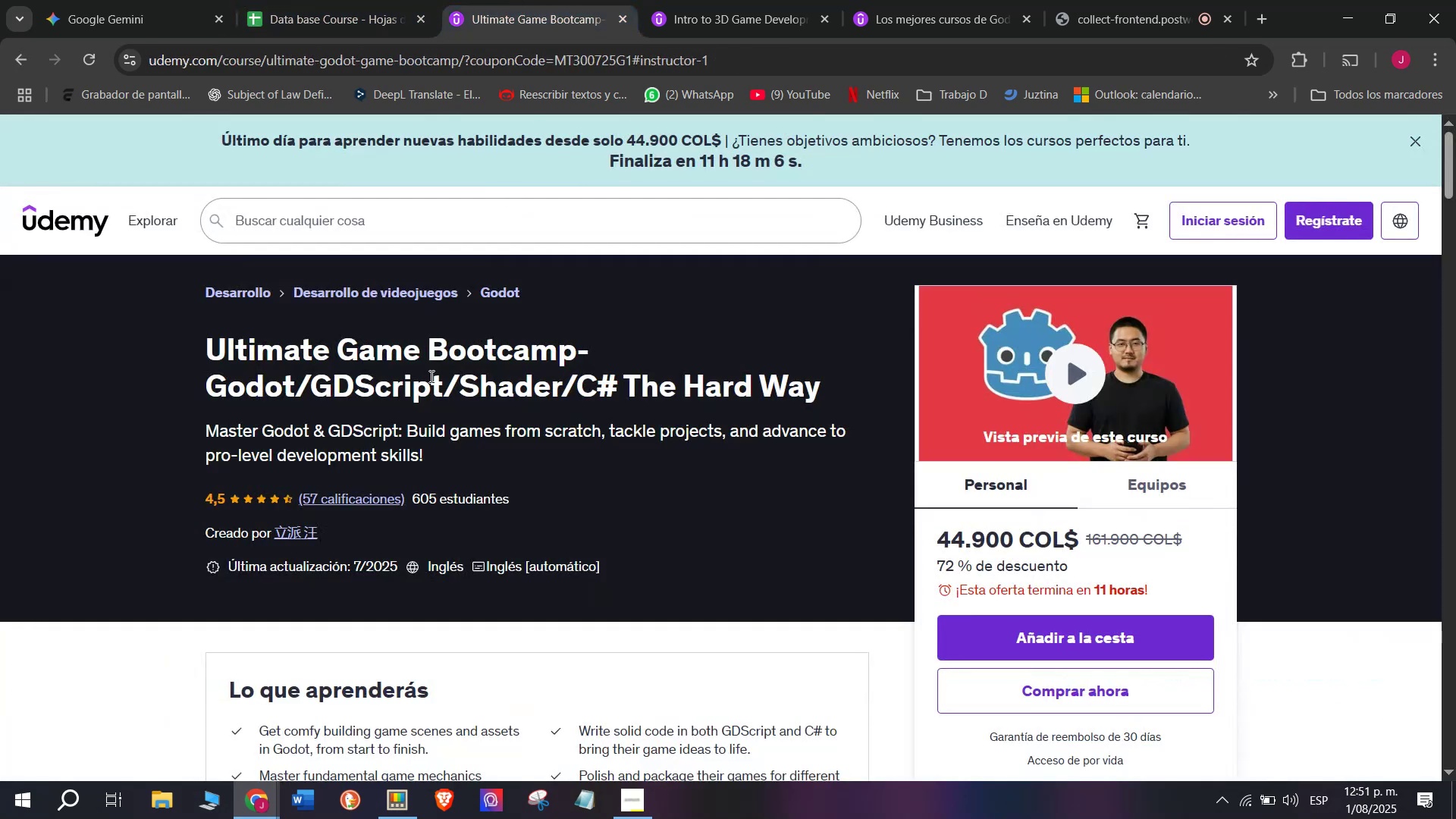 
scroll: coordinate [422, 408], scroll_direction: up, amount: 2.0
 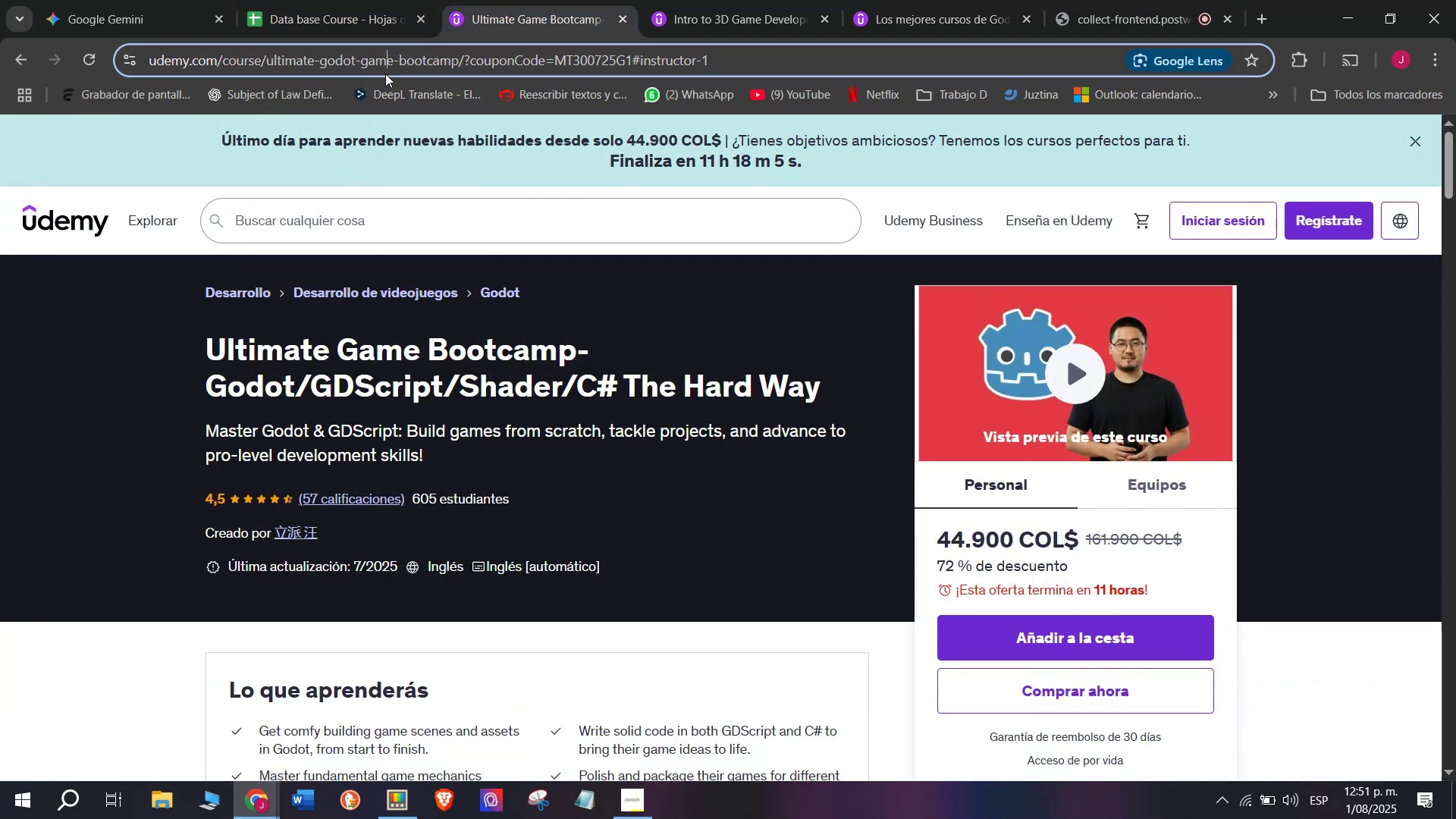 
double_click([387, 71])
 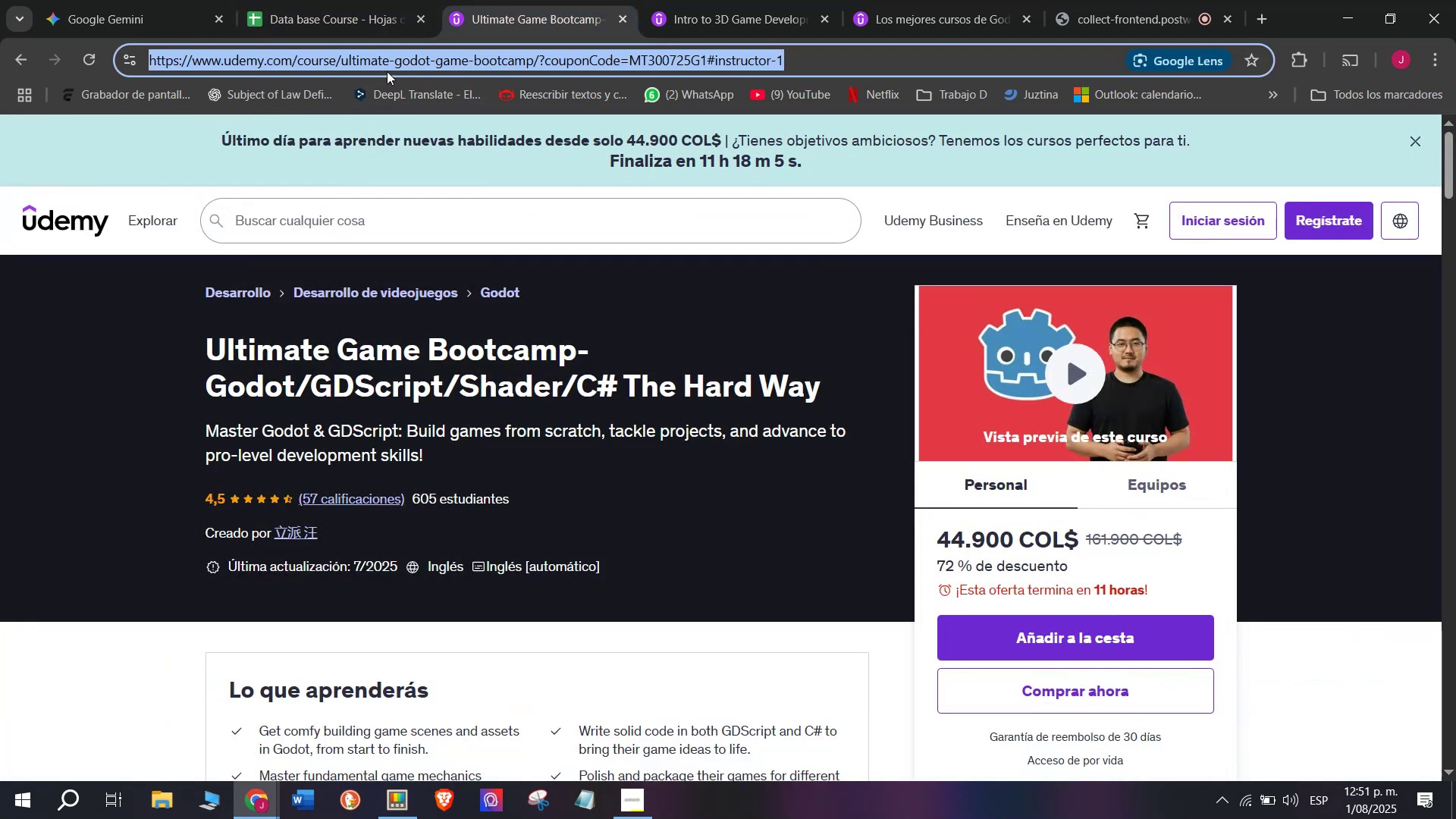 
triple_click([387, 71])
 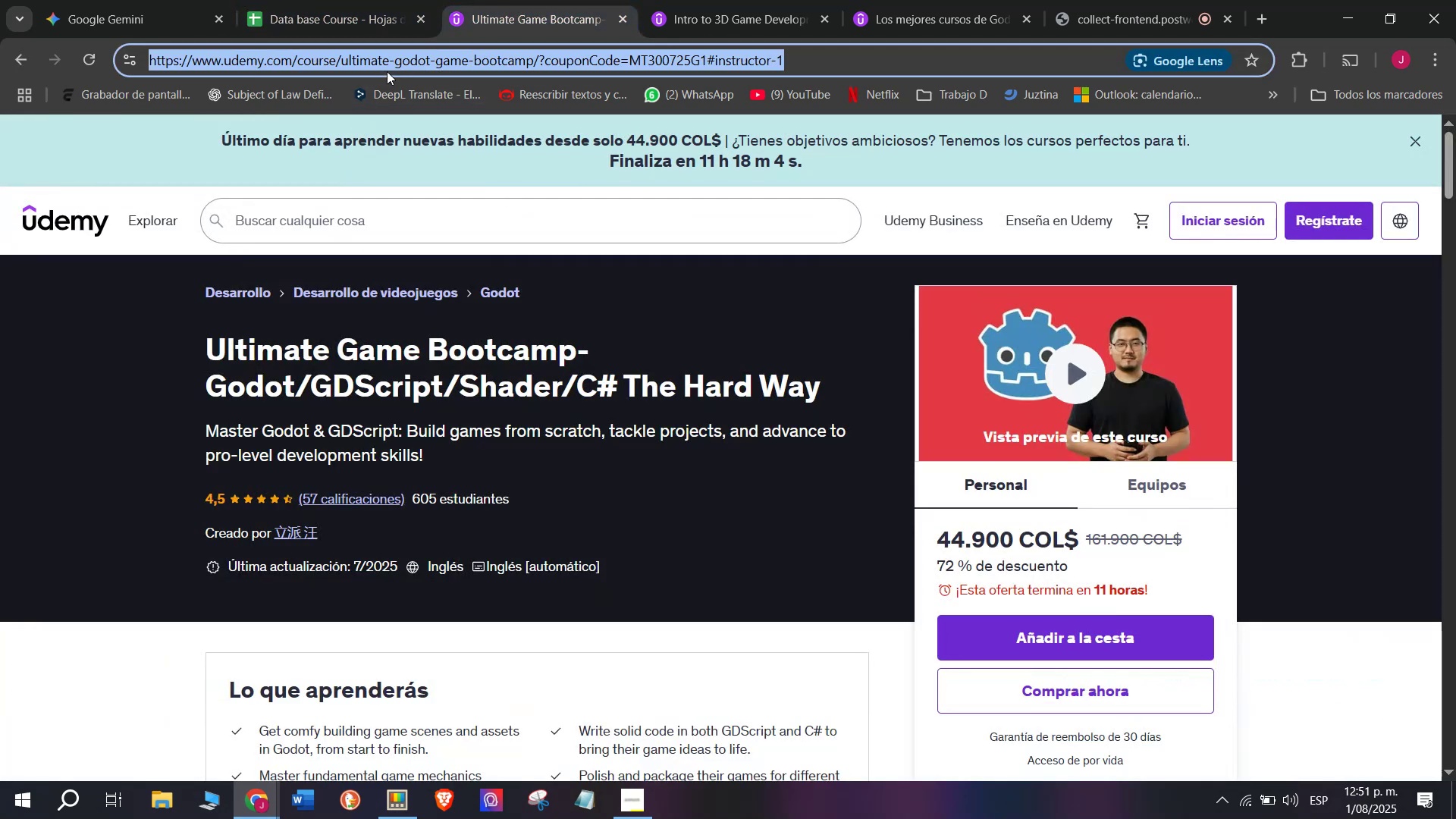 
key(Break)
 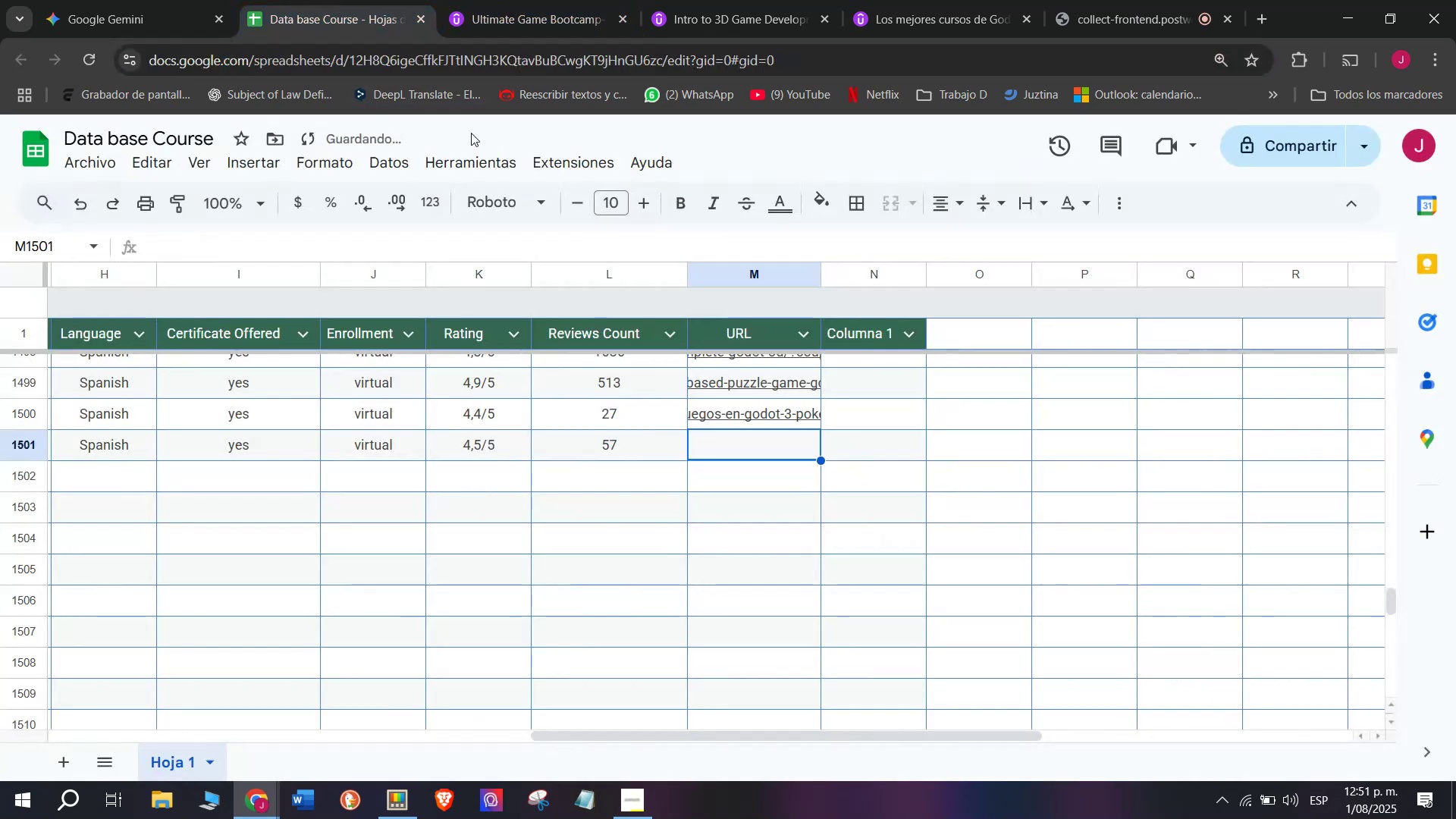 
key(Control+ControlLeft)
 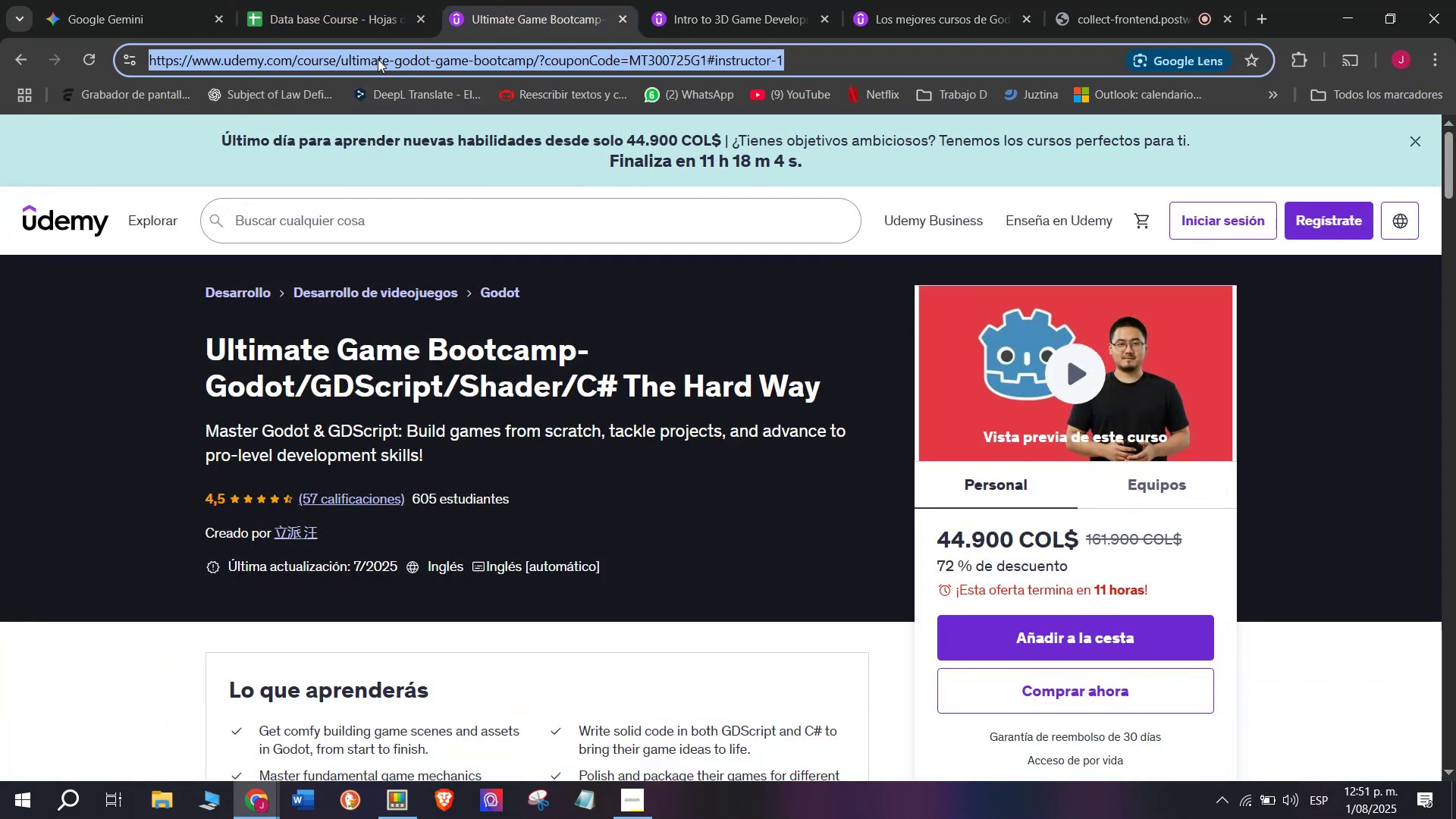 
key(Control+C)
 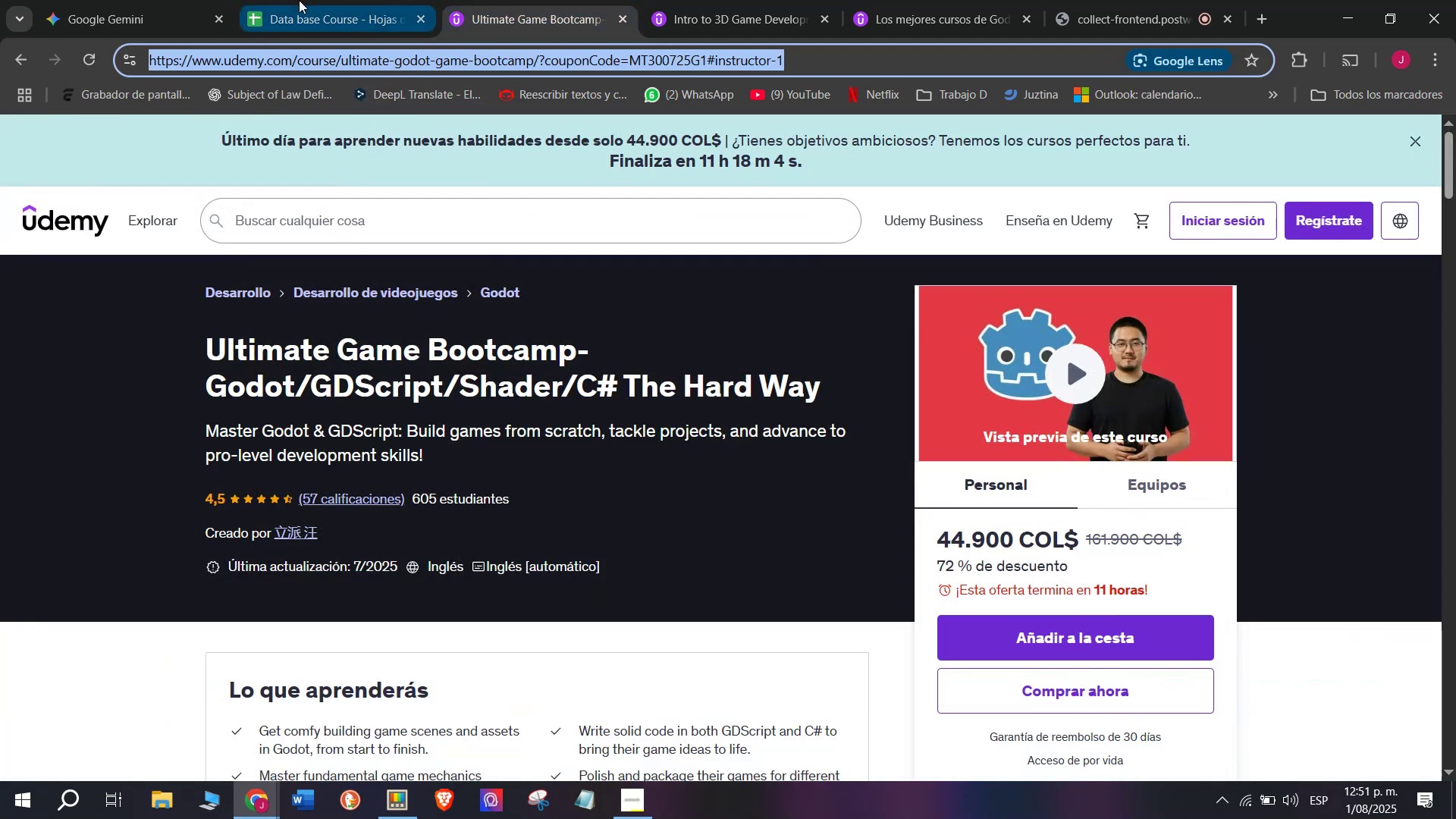 
triple_click([299, 0])
 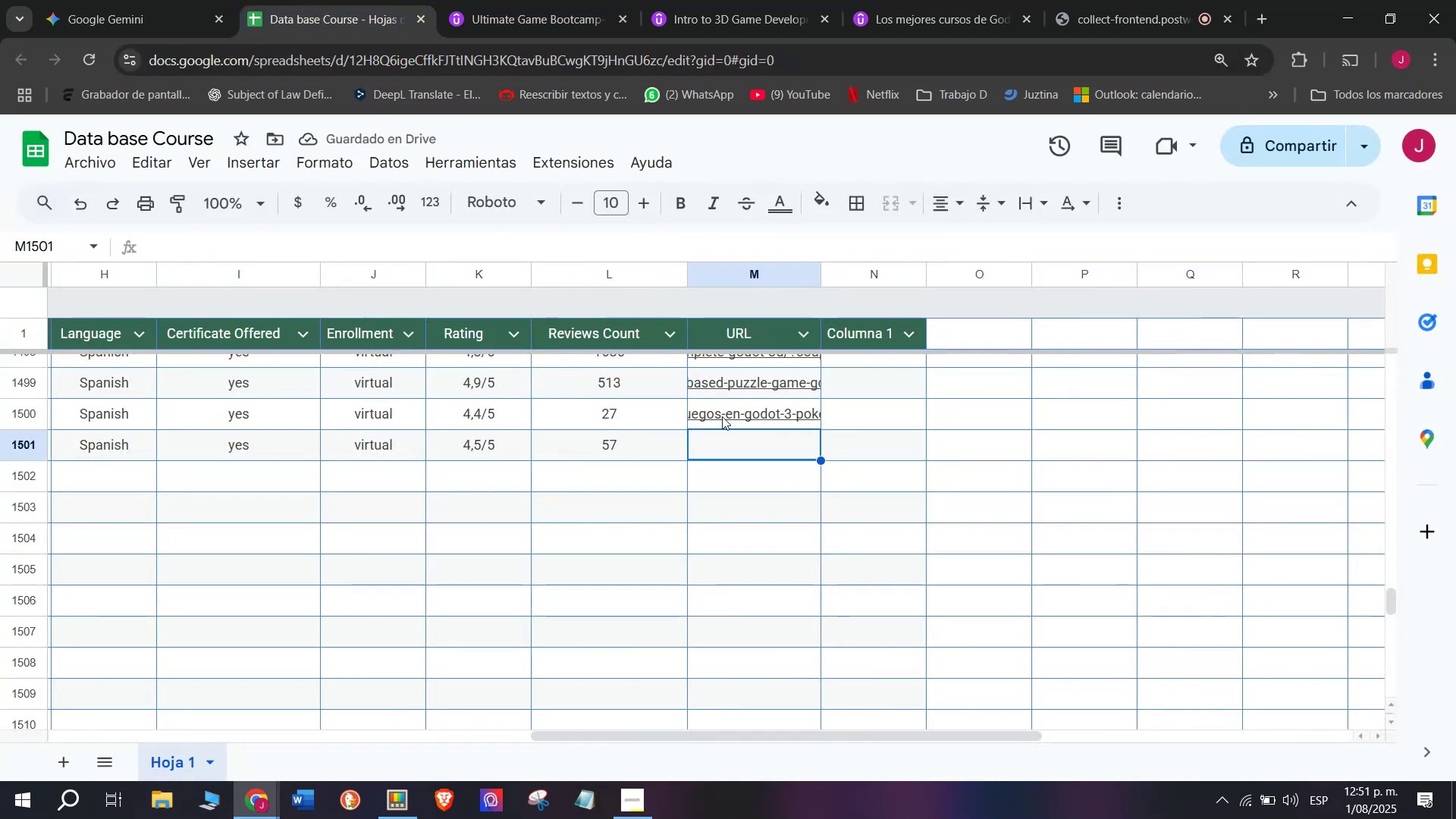 
key(Z)
 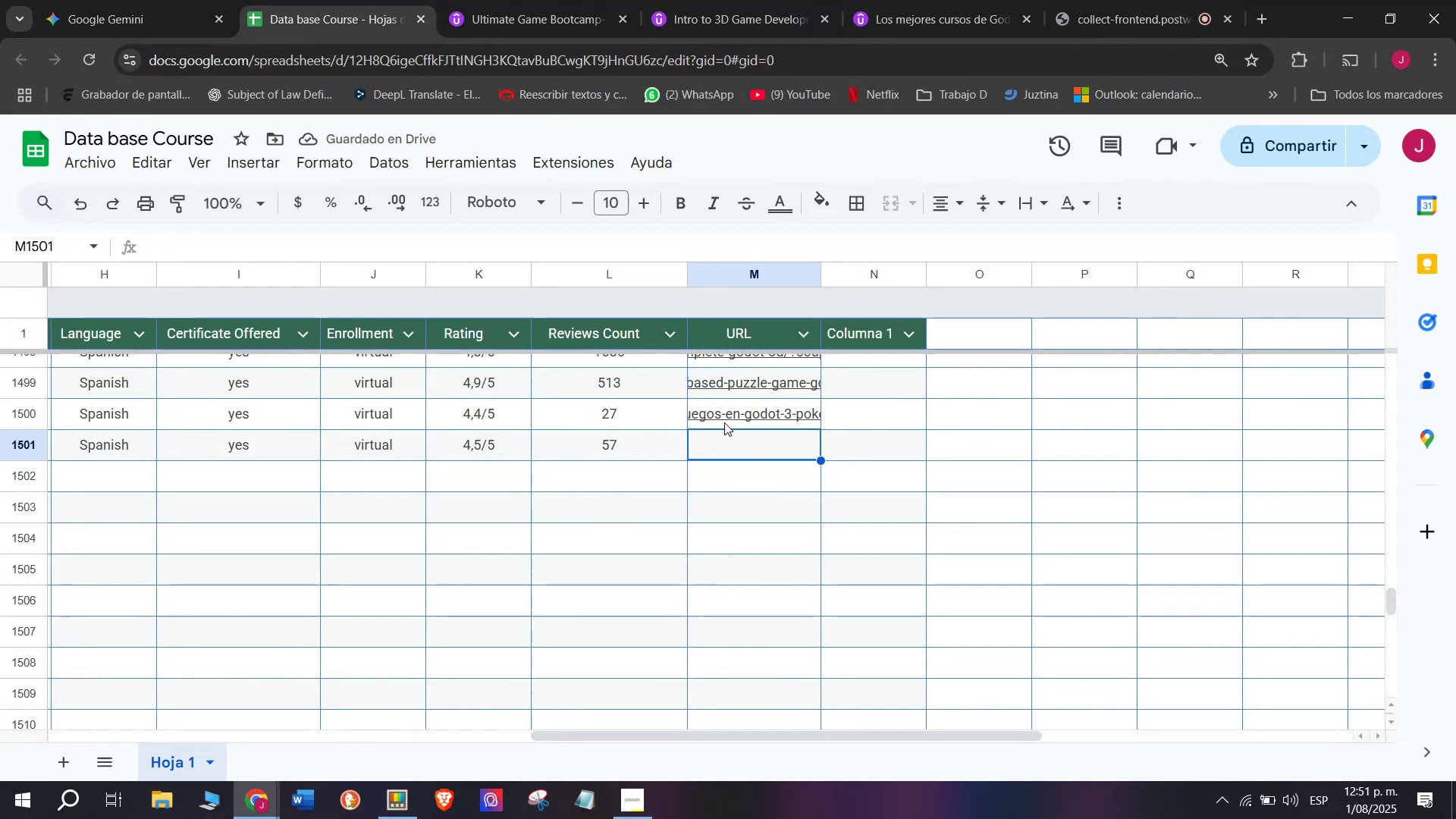 
key(Control+ControlLeft)
 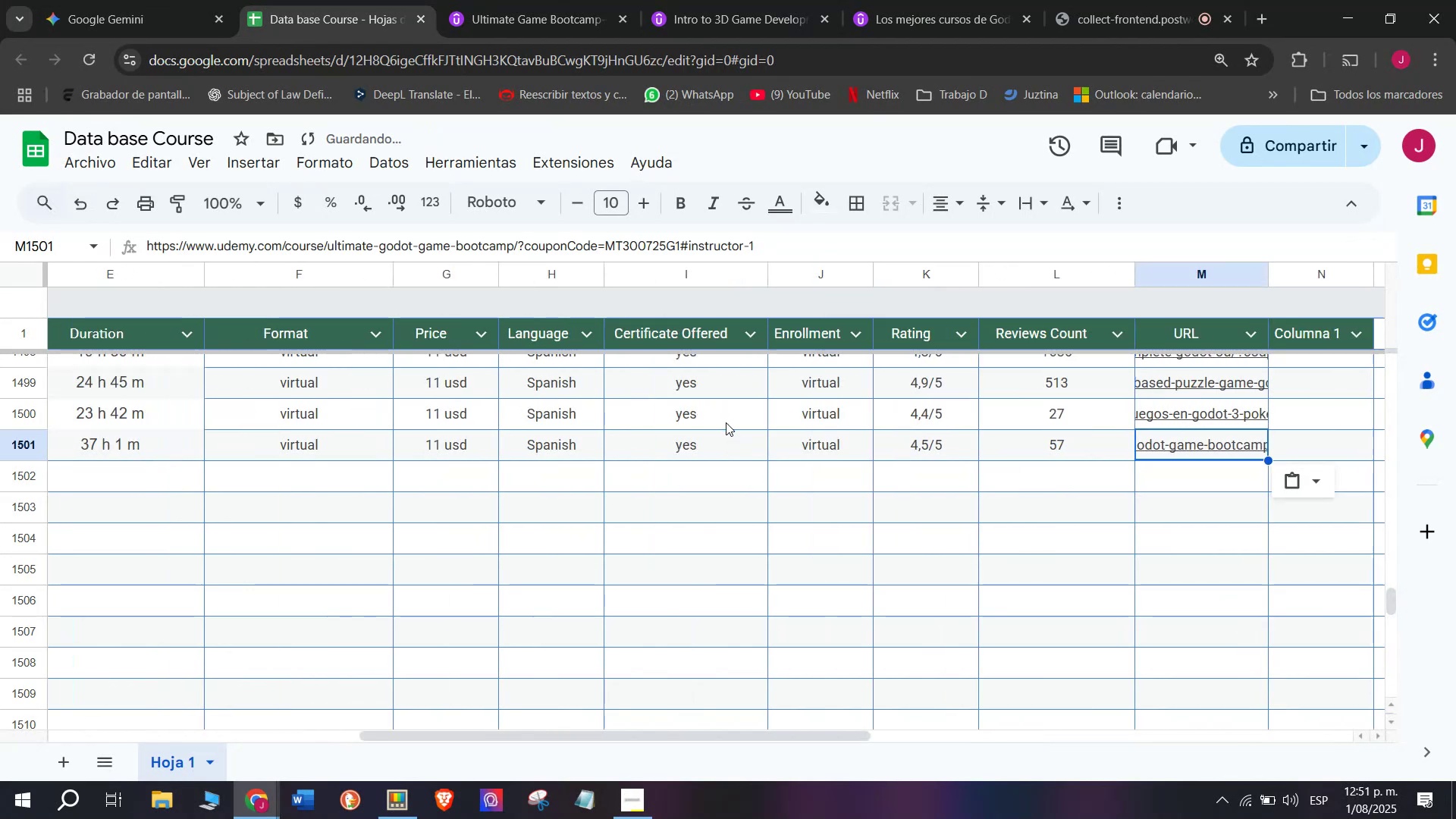 
key(Control+V)
 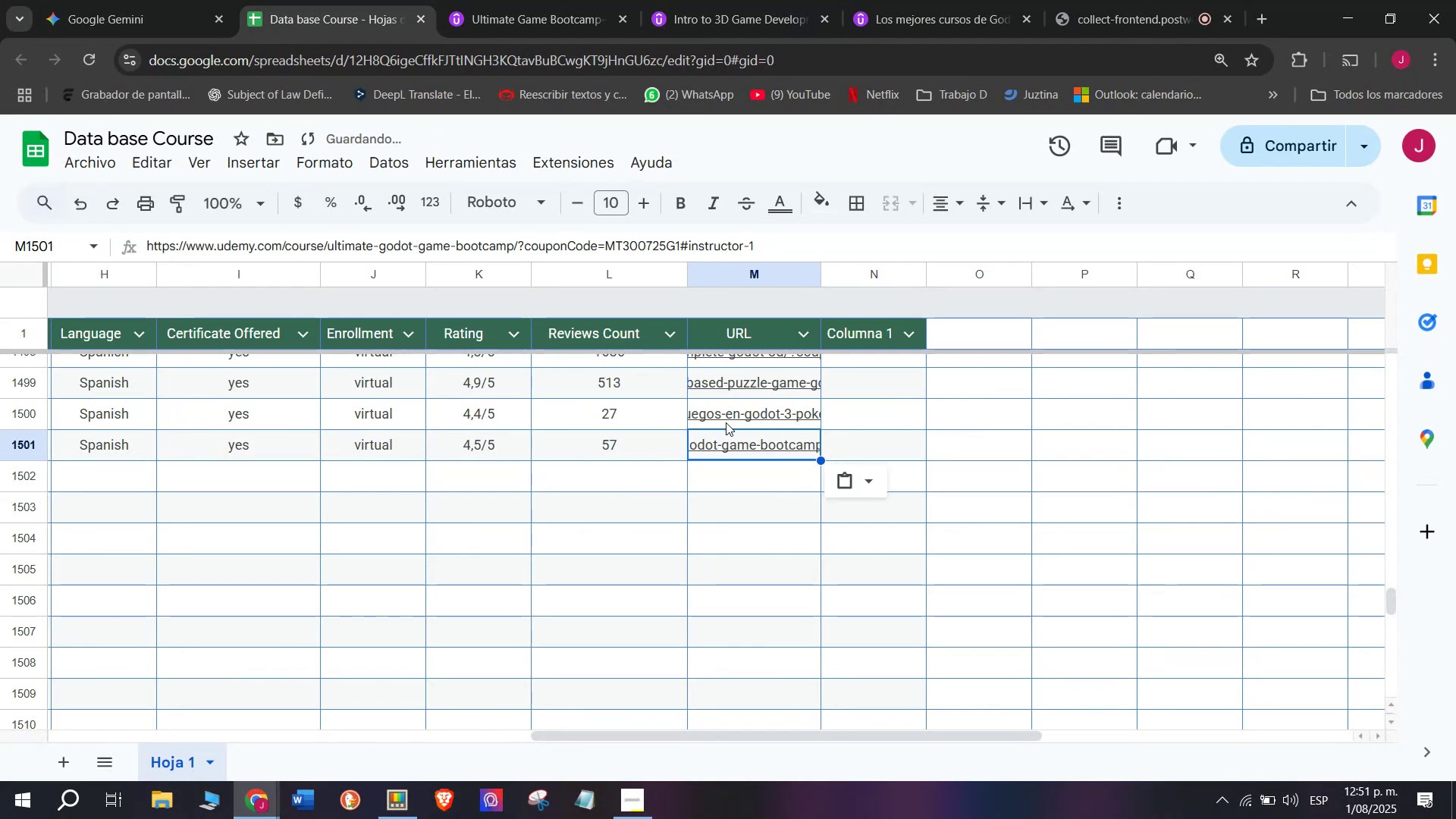 
scroll: coordinate [334, 209], scroll_direction: up, amount: 7.0
 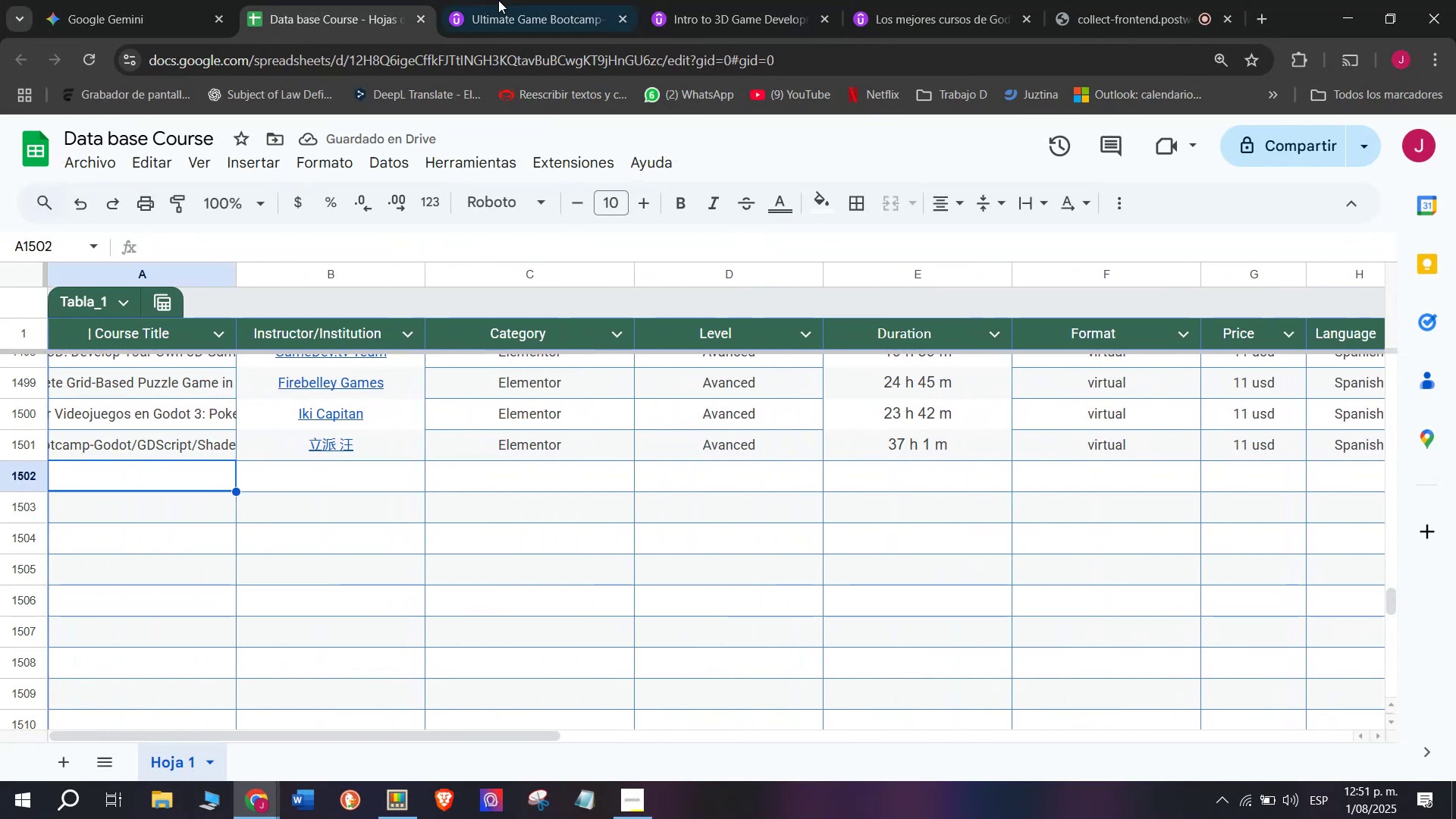 
left_click([498, 0])
 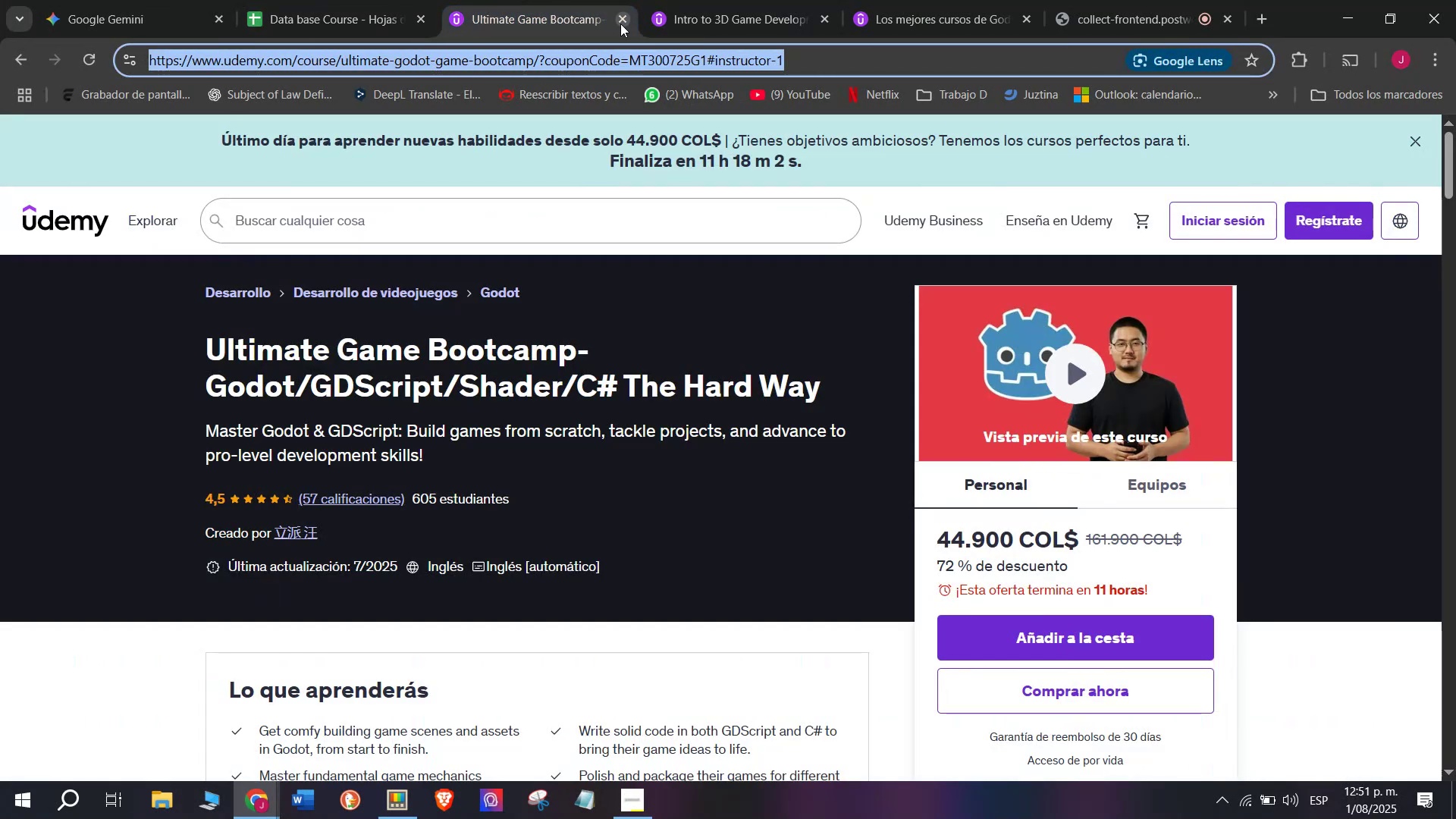 
left_click([620, 24])
 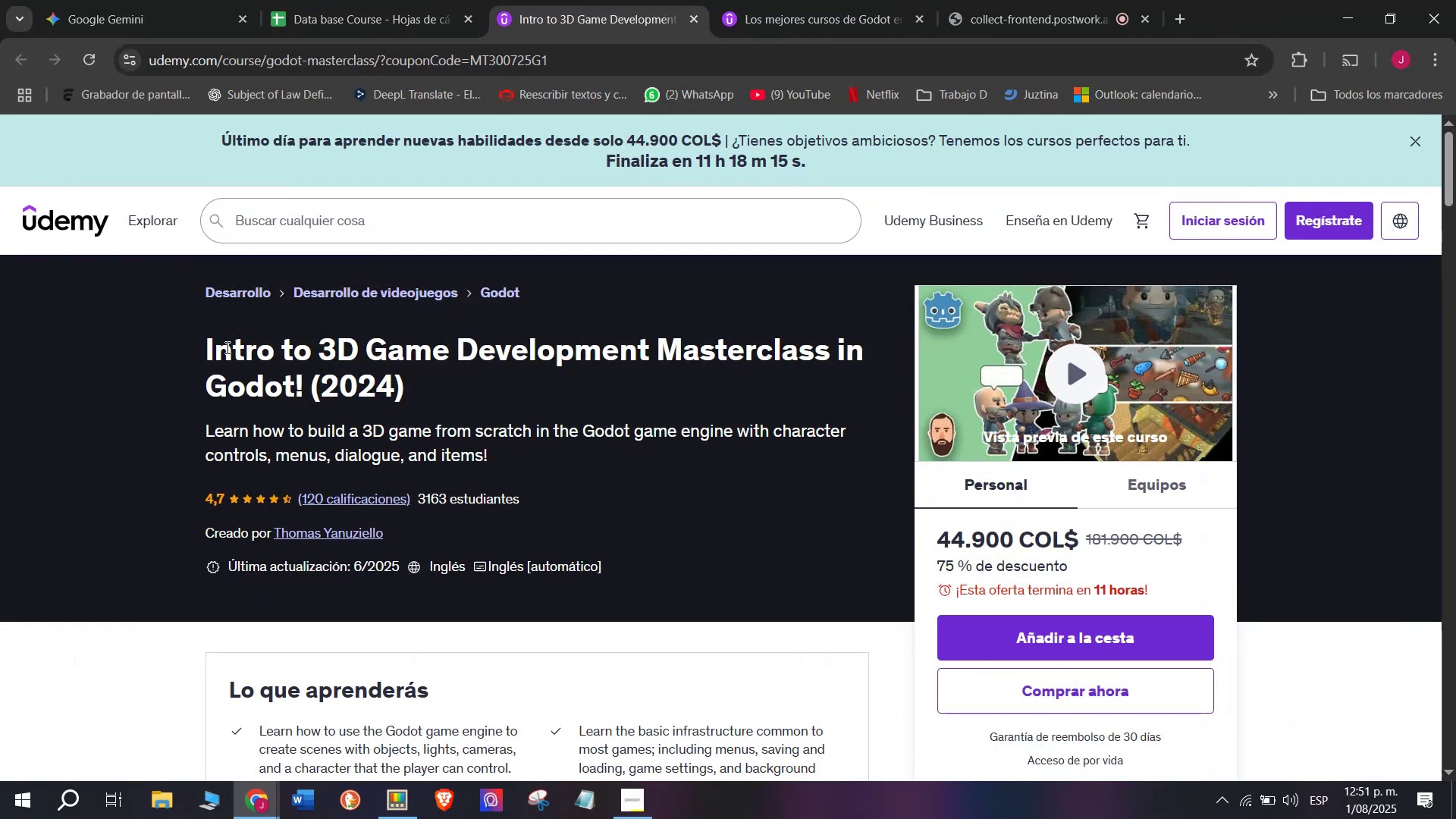 
left_click_drag(start_coordinate=[192, 337], to_coordinate=[433, 383])
 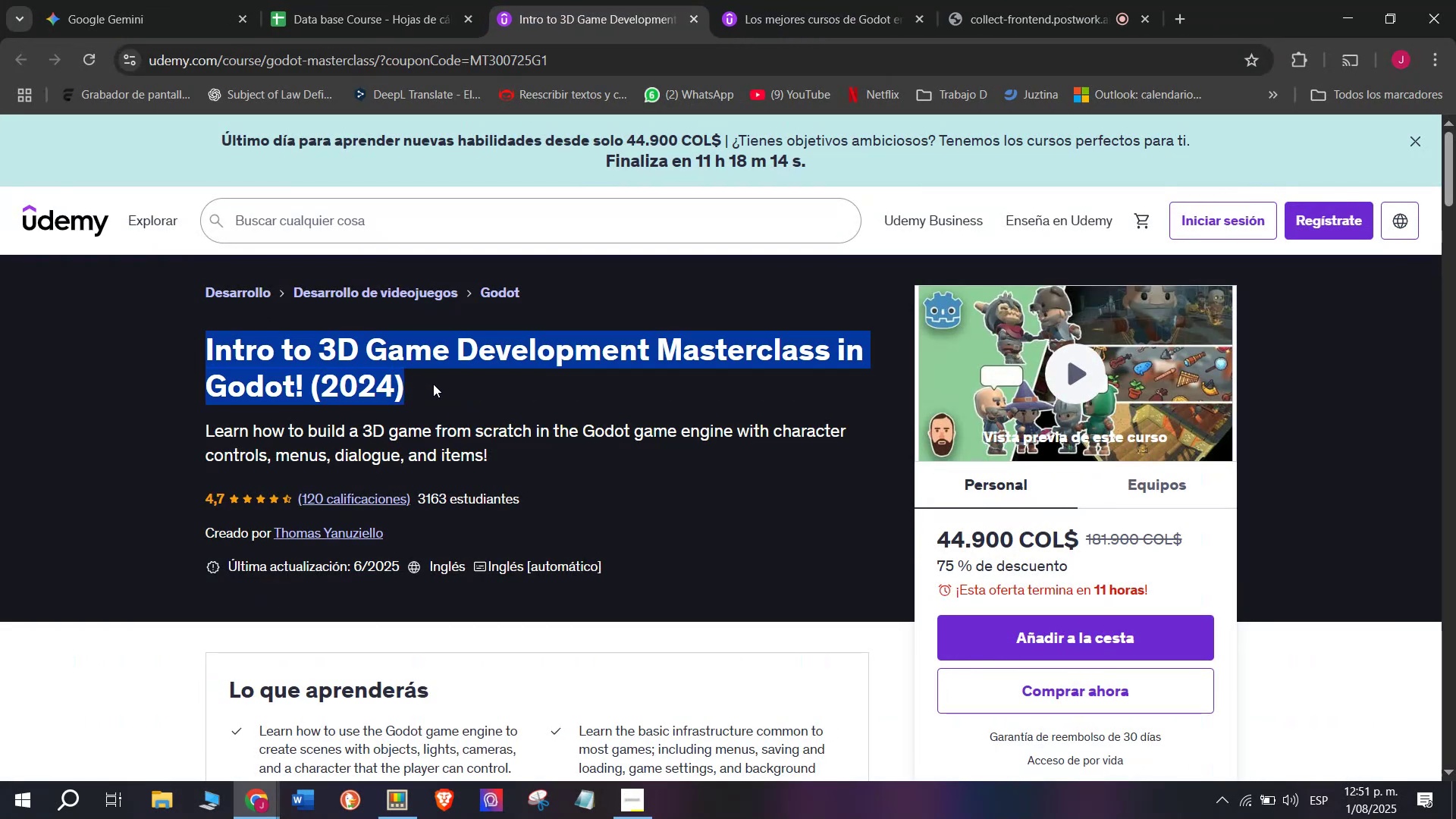 
key(Control+ControlLeft)
 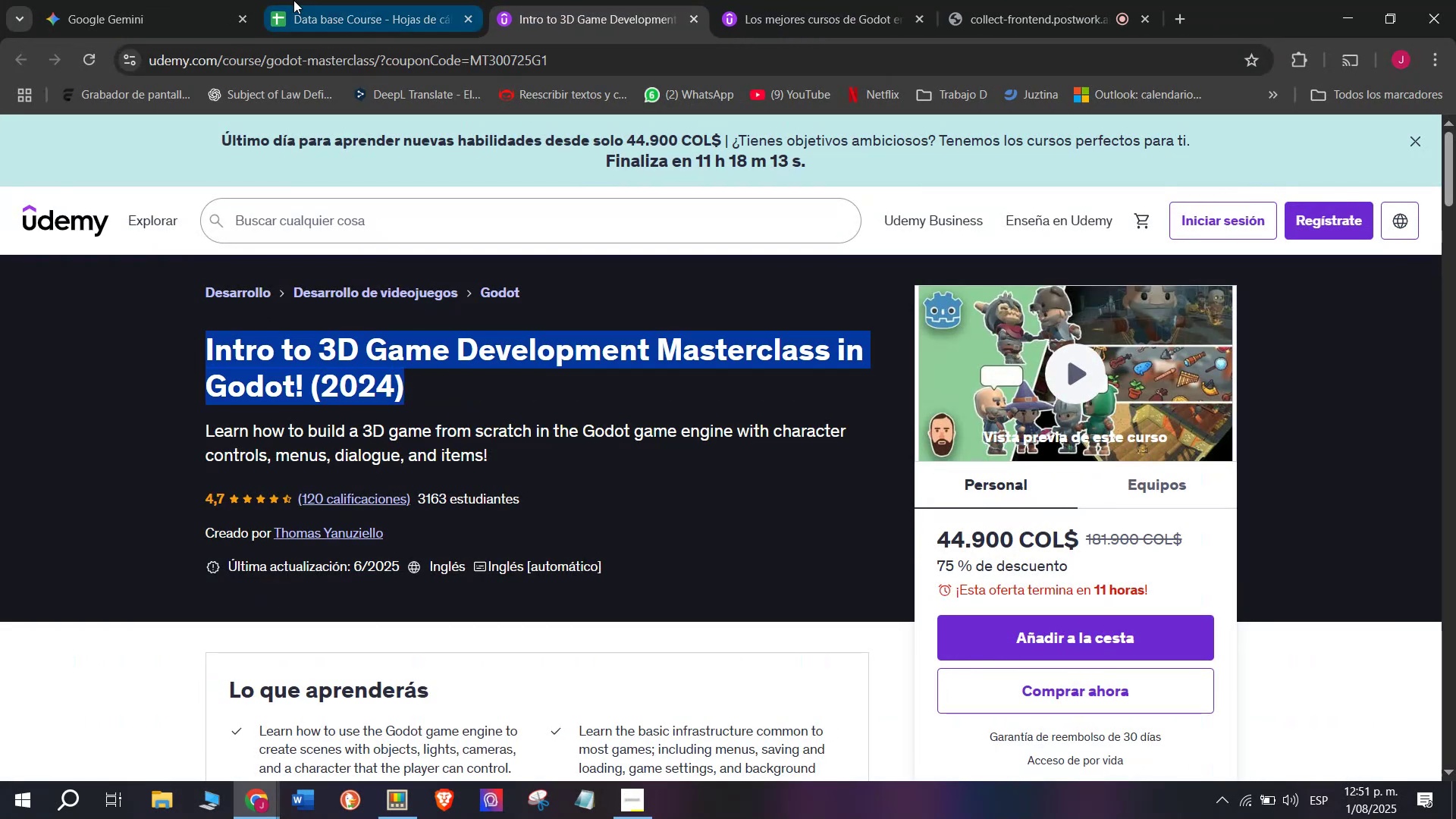 
key(Break)
 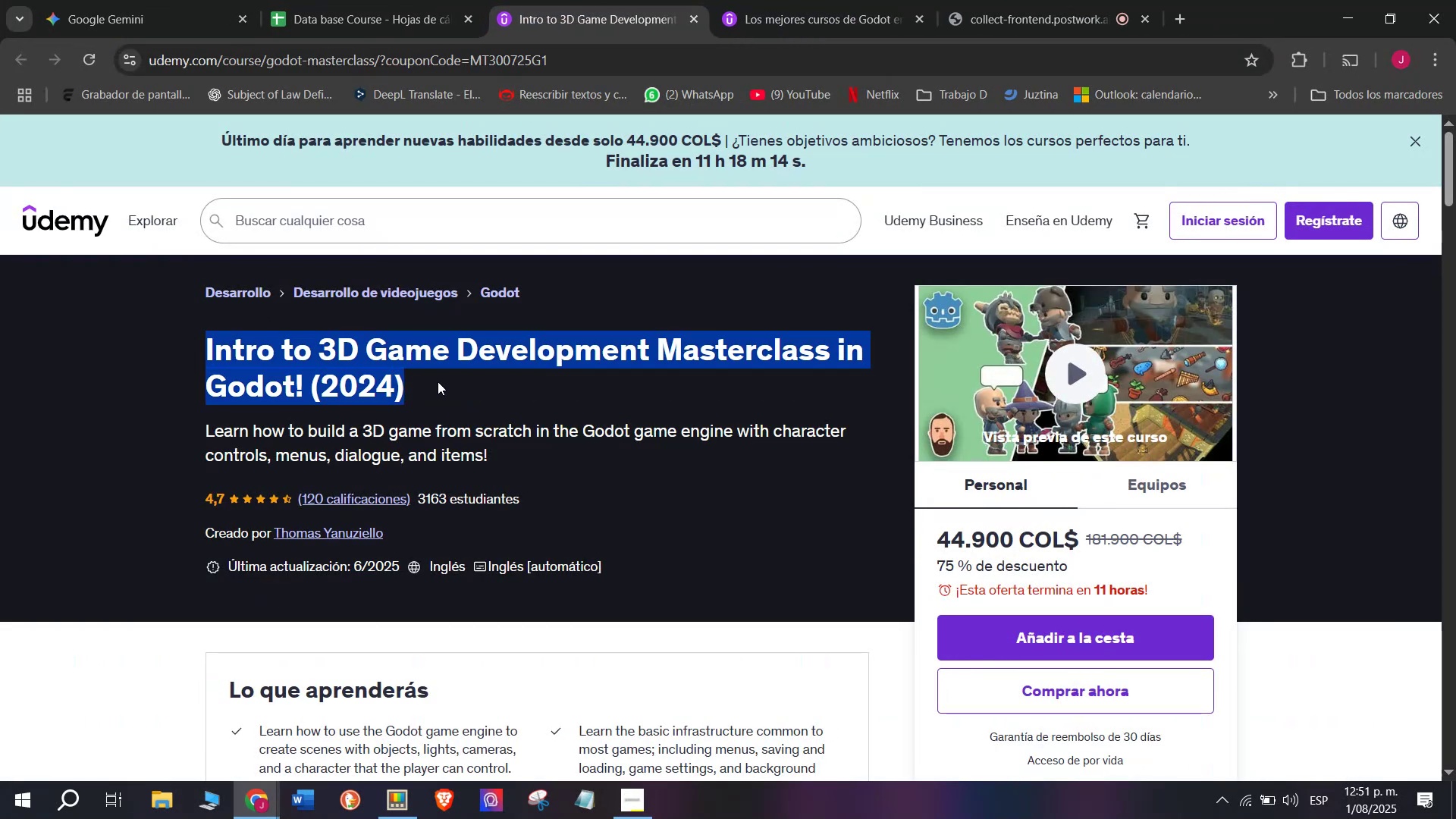 
key(Control+C)
 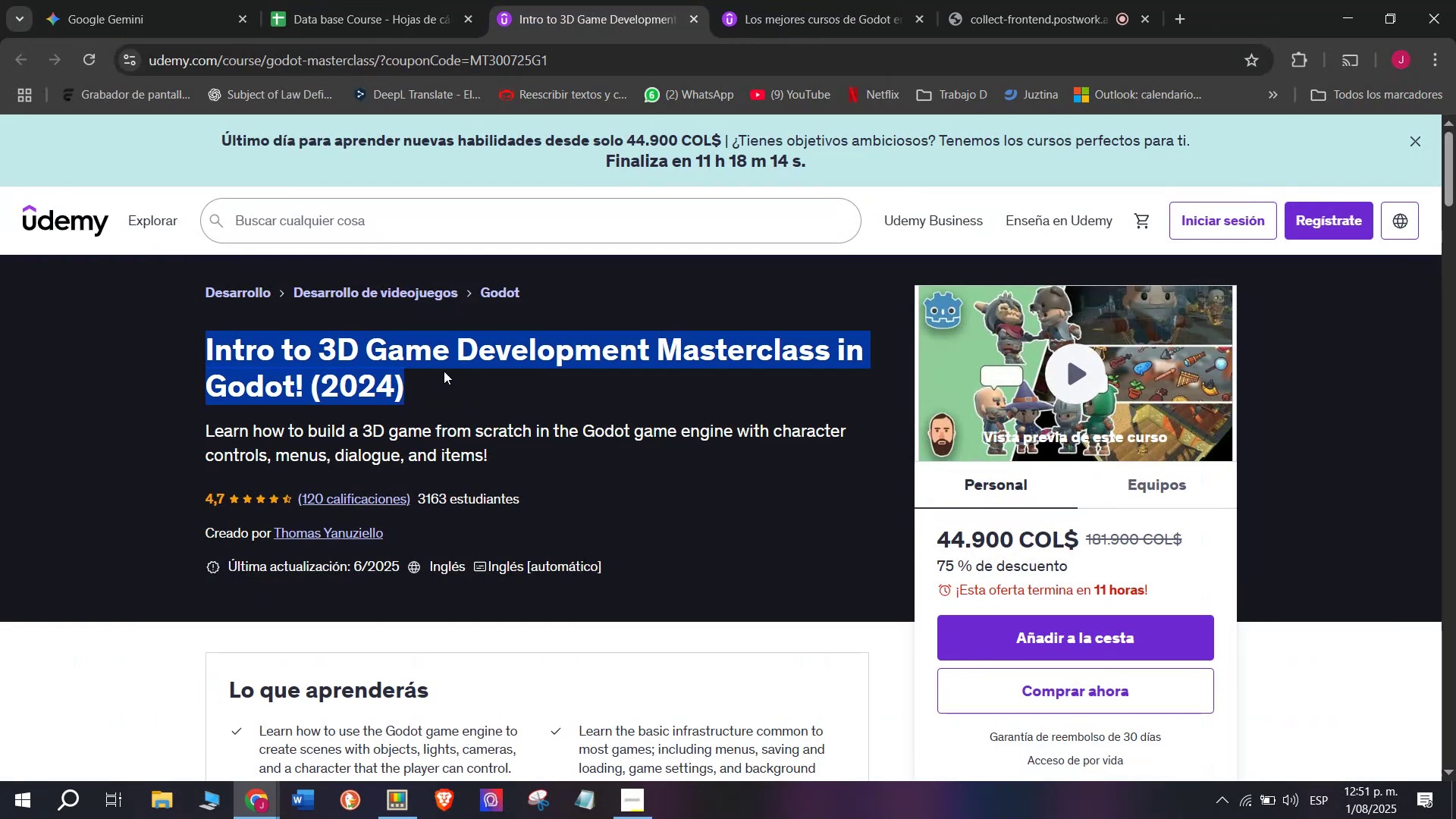 
key(Break)
 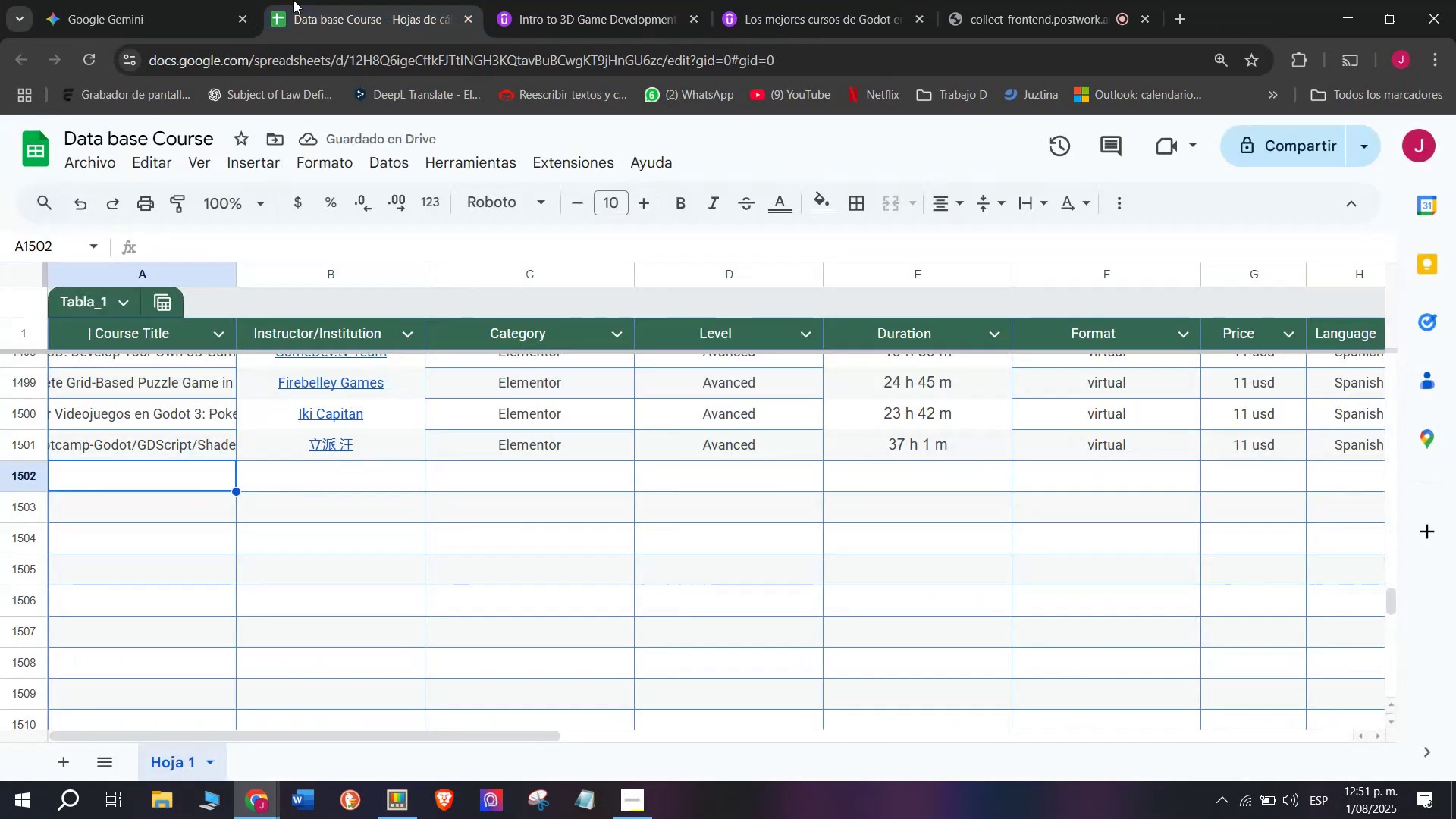 
key(Control+ControlLeft)
 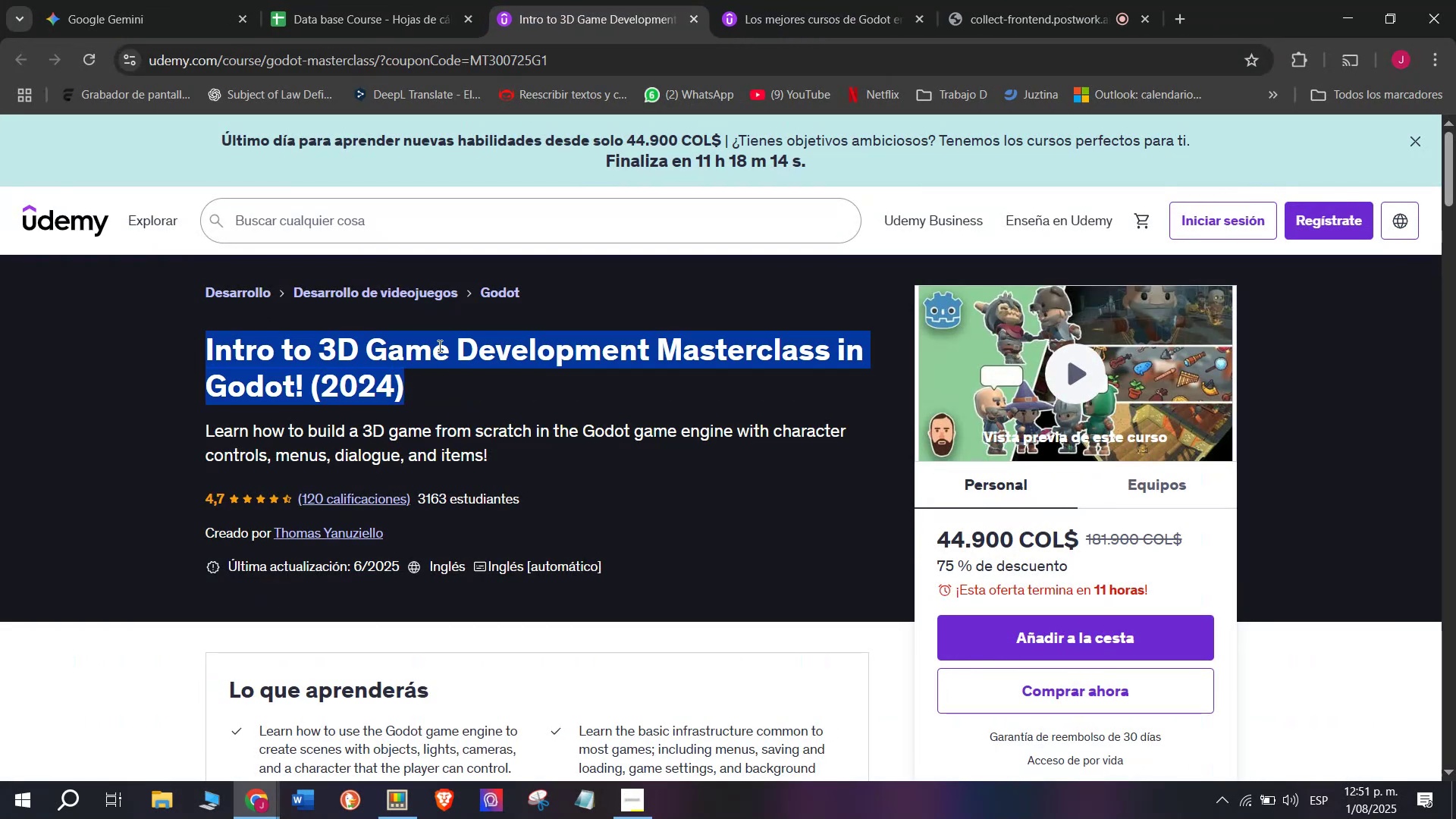 
key(Control+C)
 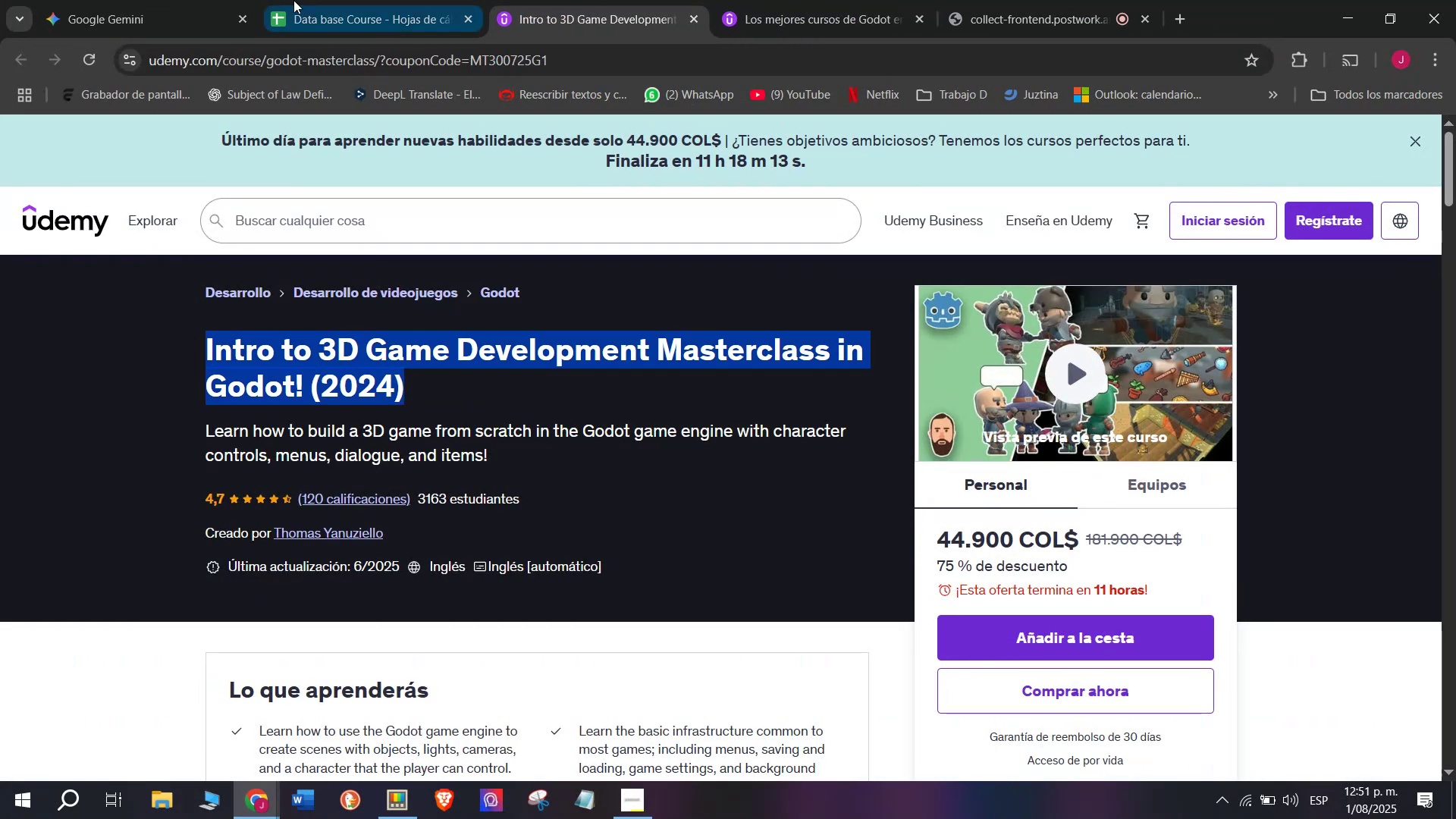 
left_click([293, 0])
 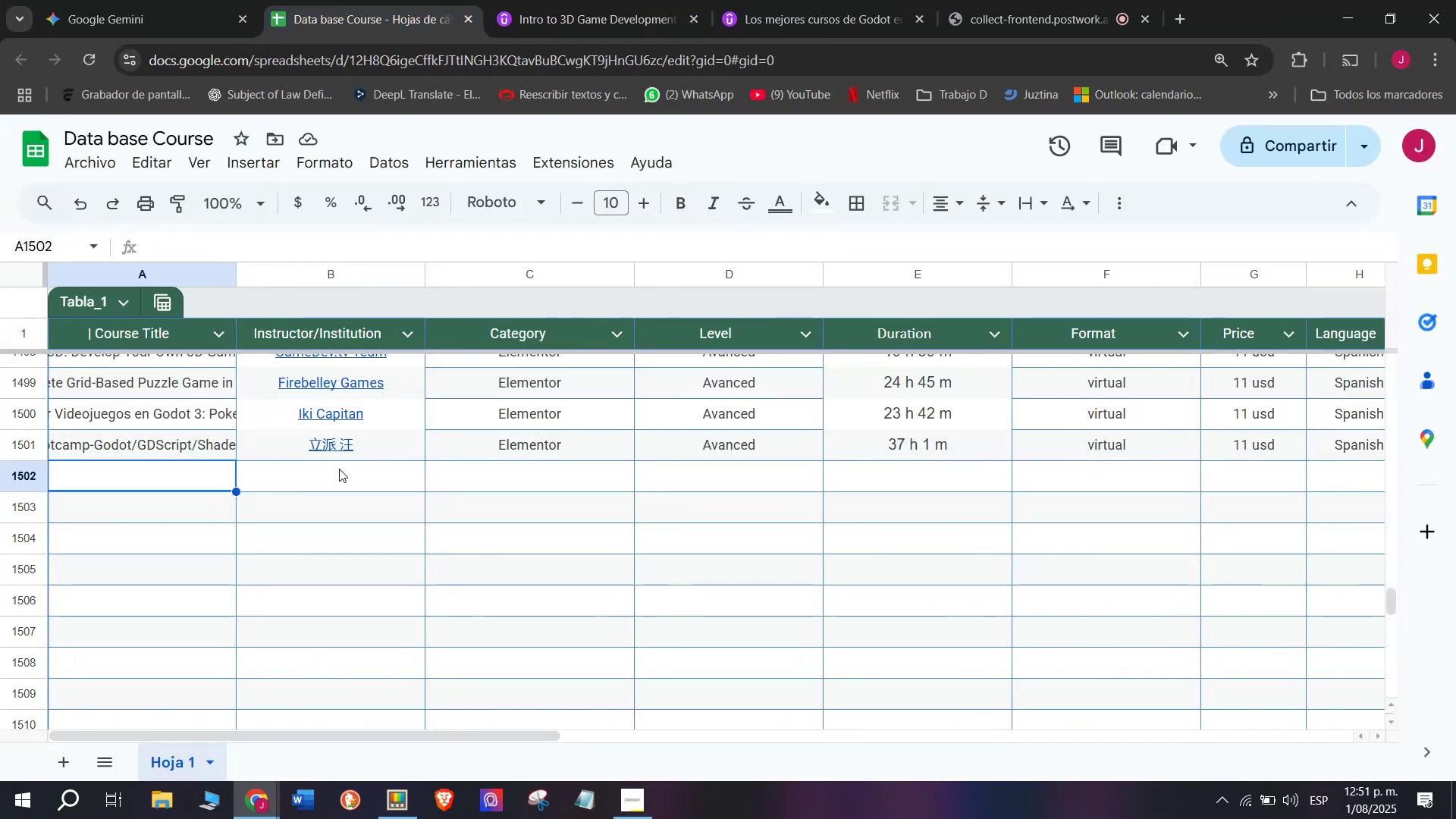 
left_click([337, 470])
 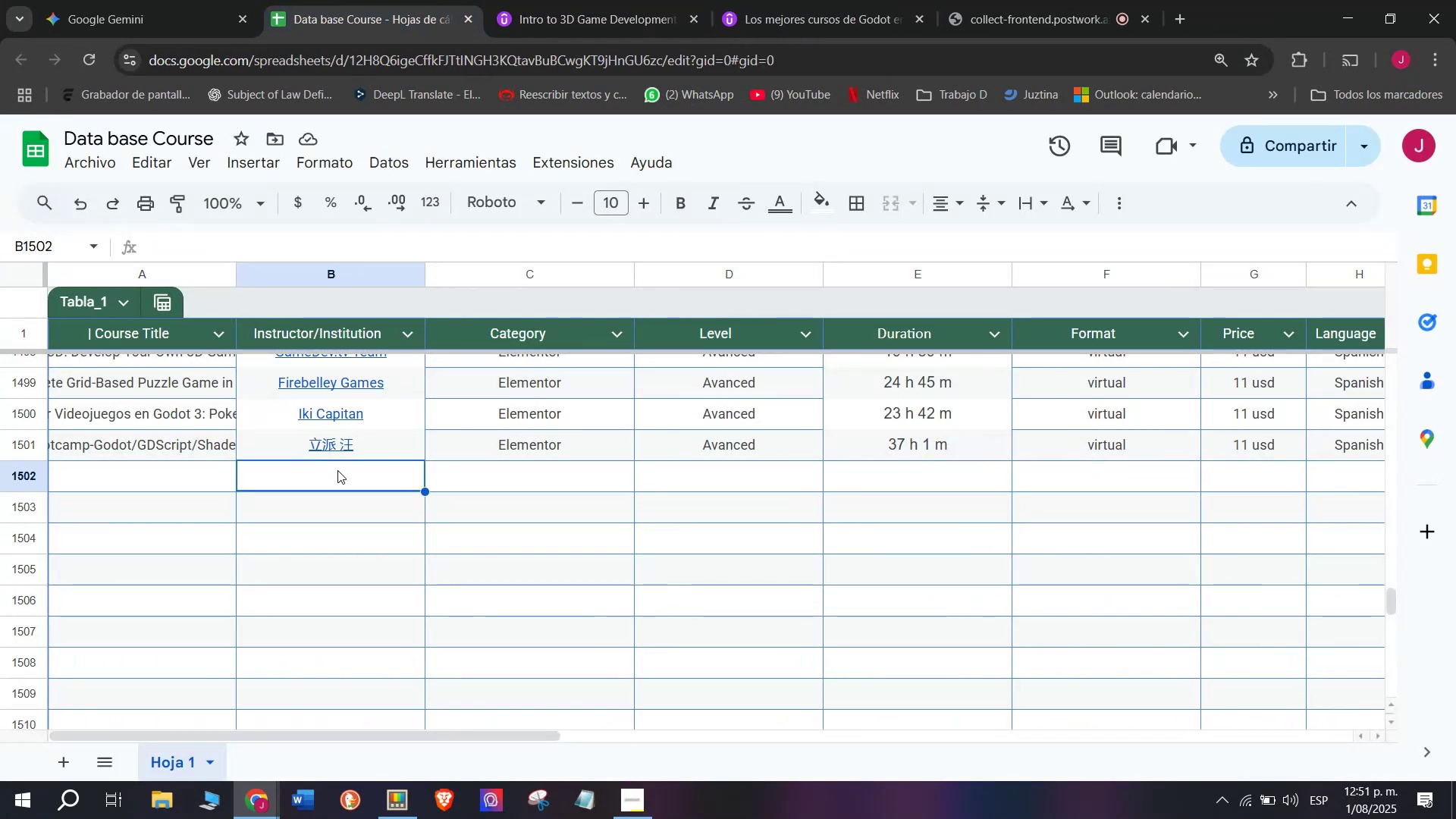 
key(Z)
 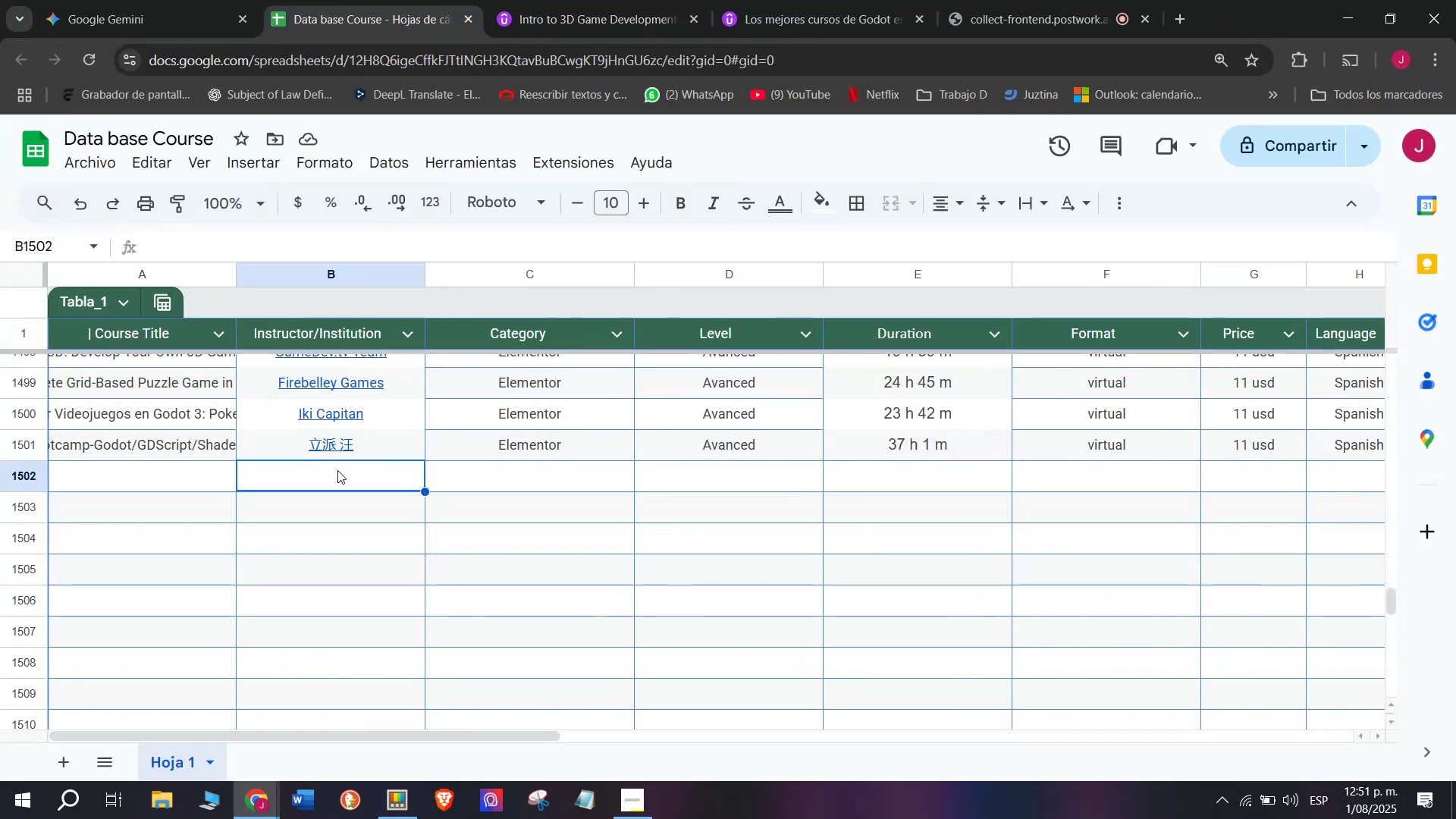 
key(Control+ControlLeft)
 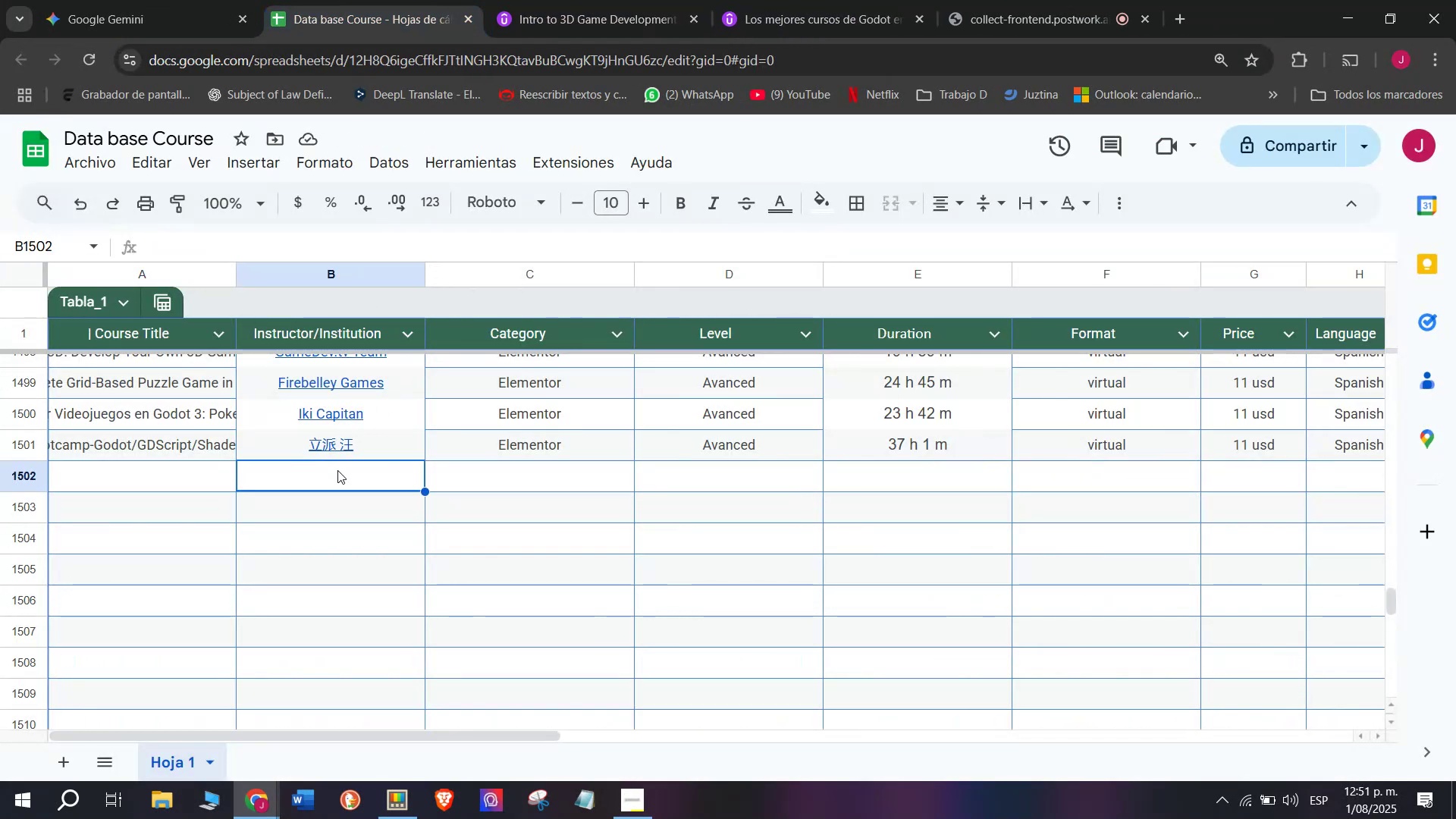 
key(Control+V)
 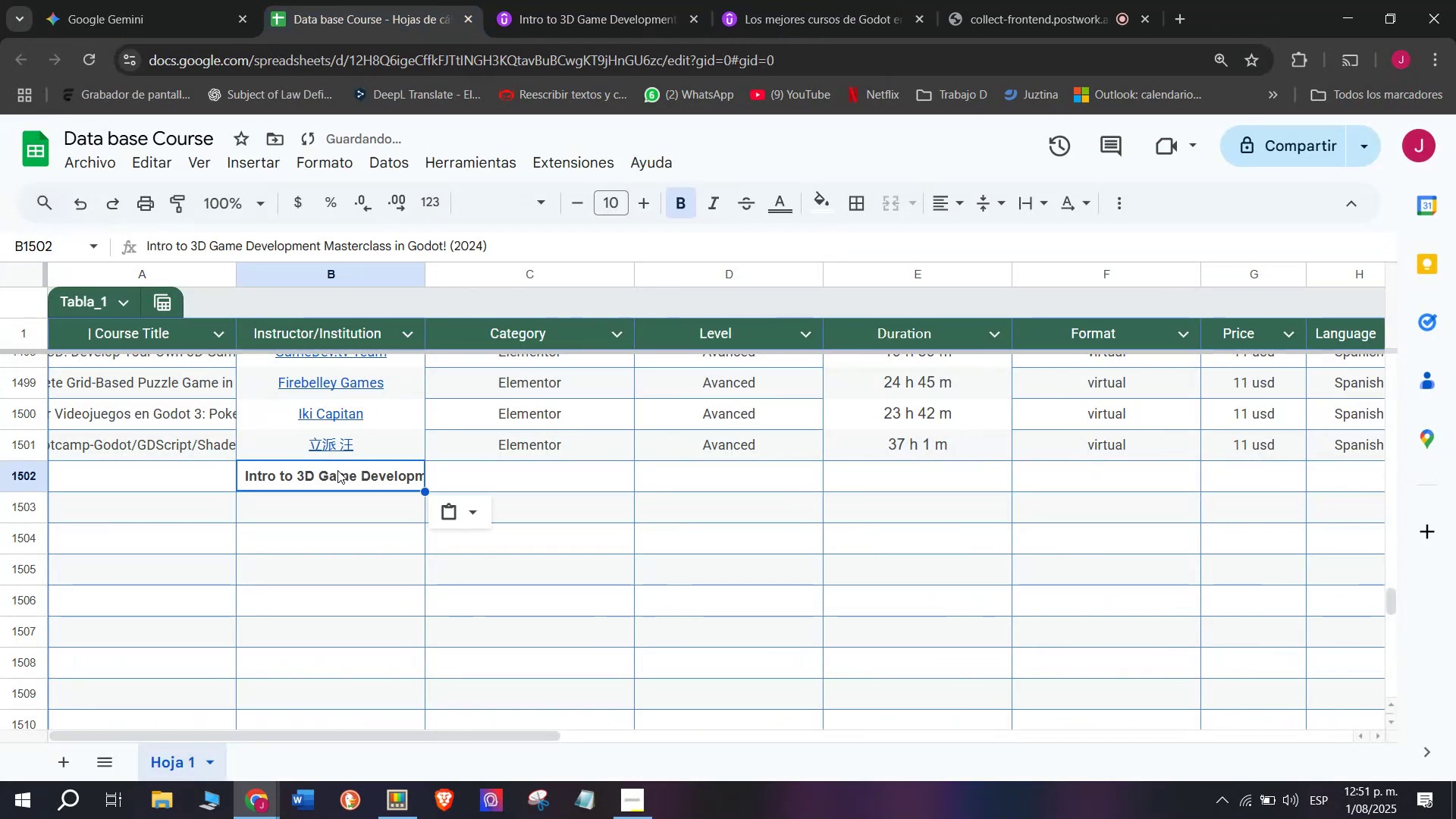 
key(Control+Shift+ControlLeft)
 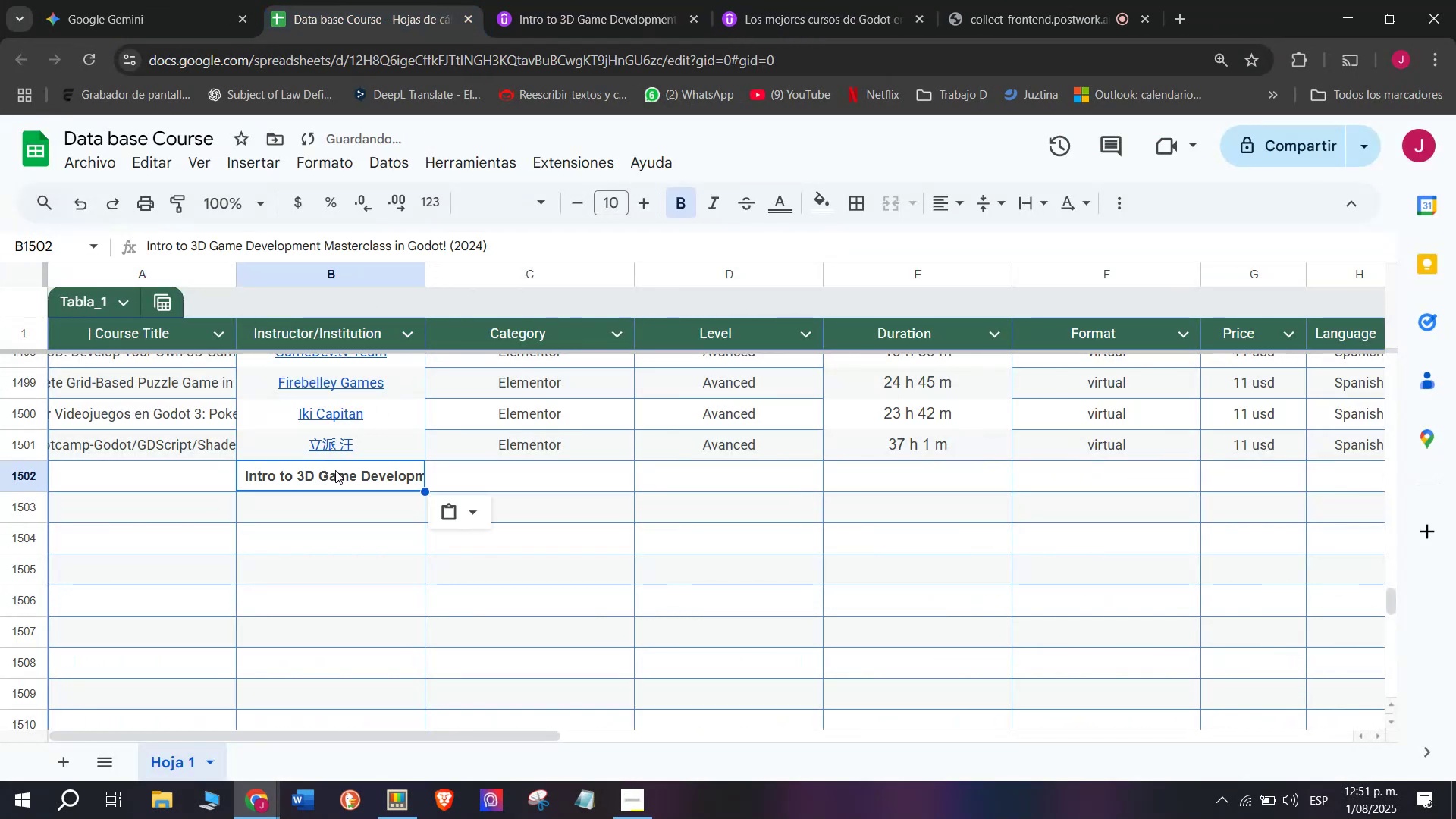 
key(Shift+ShiftLeft)
 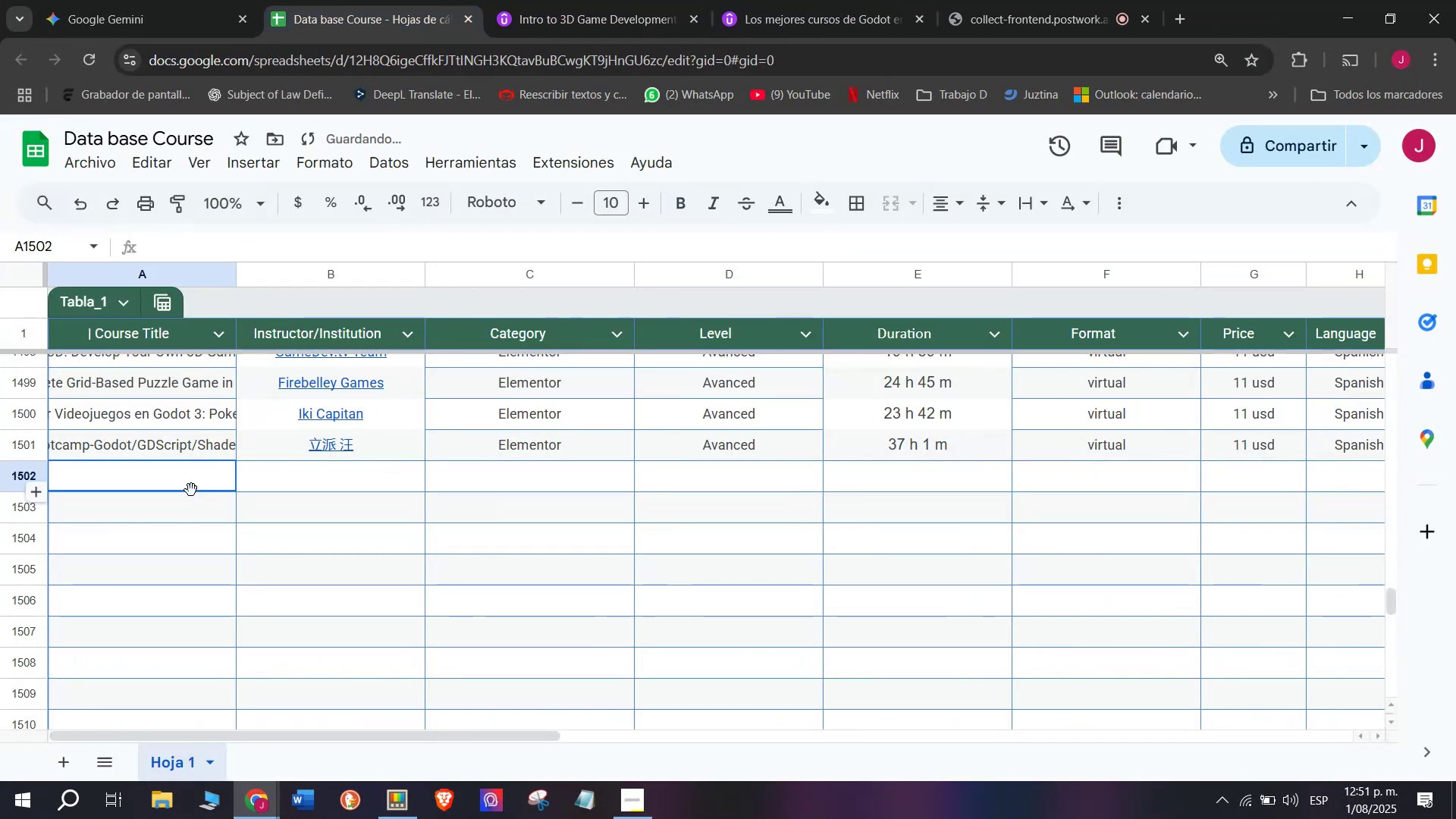 
key(Control+Shift+Z)
 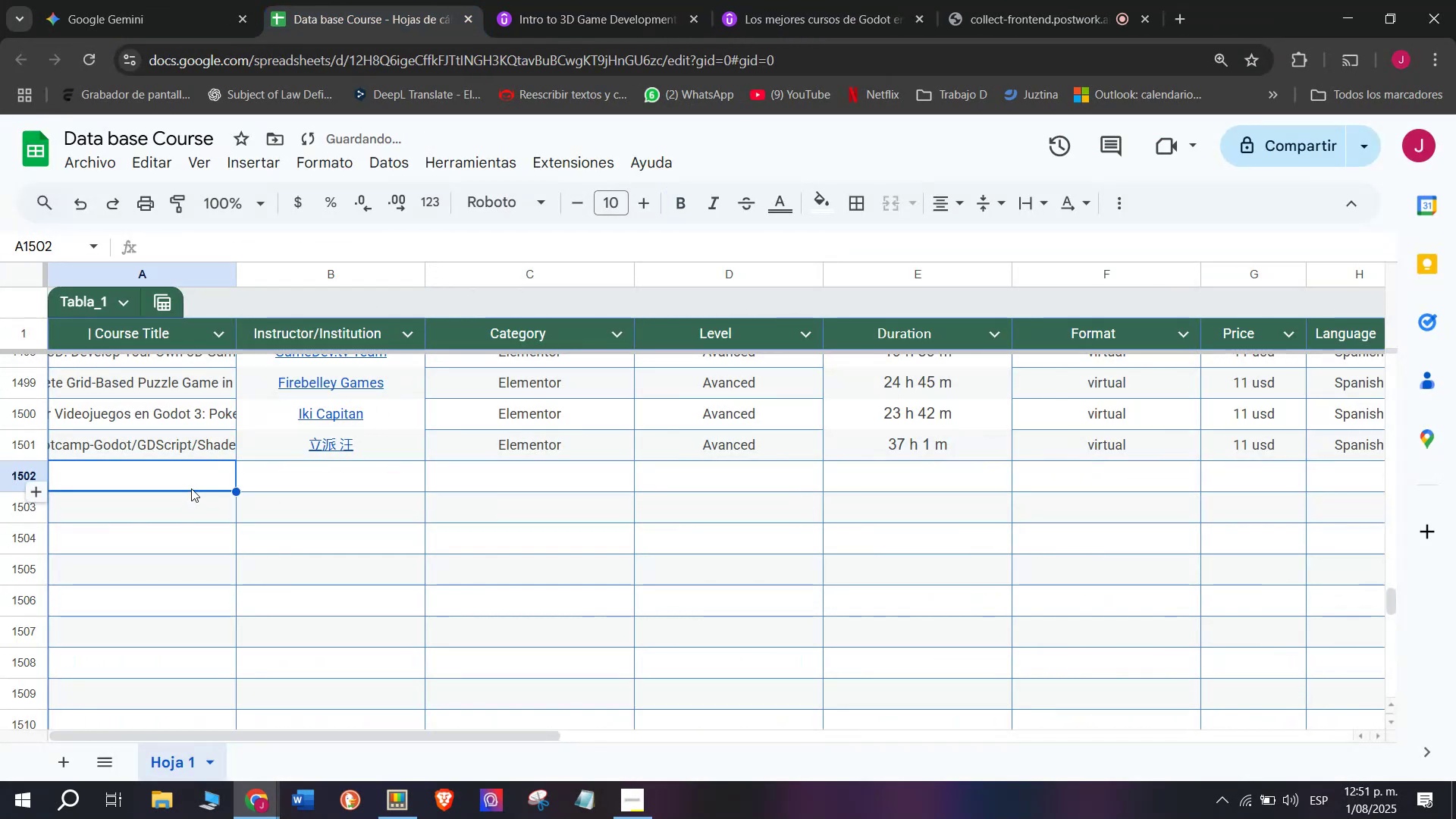 
double_click([190, 482])
 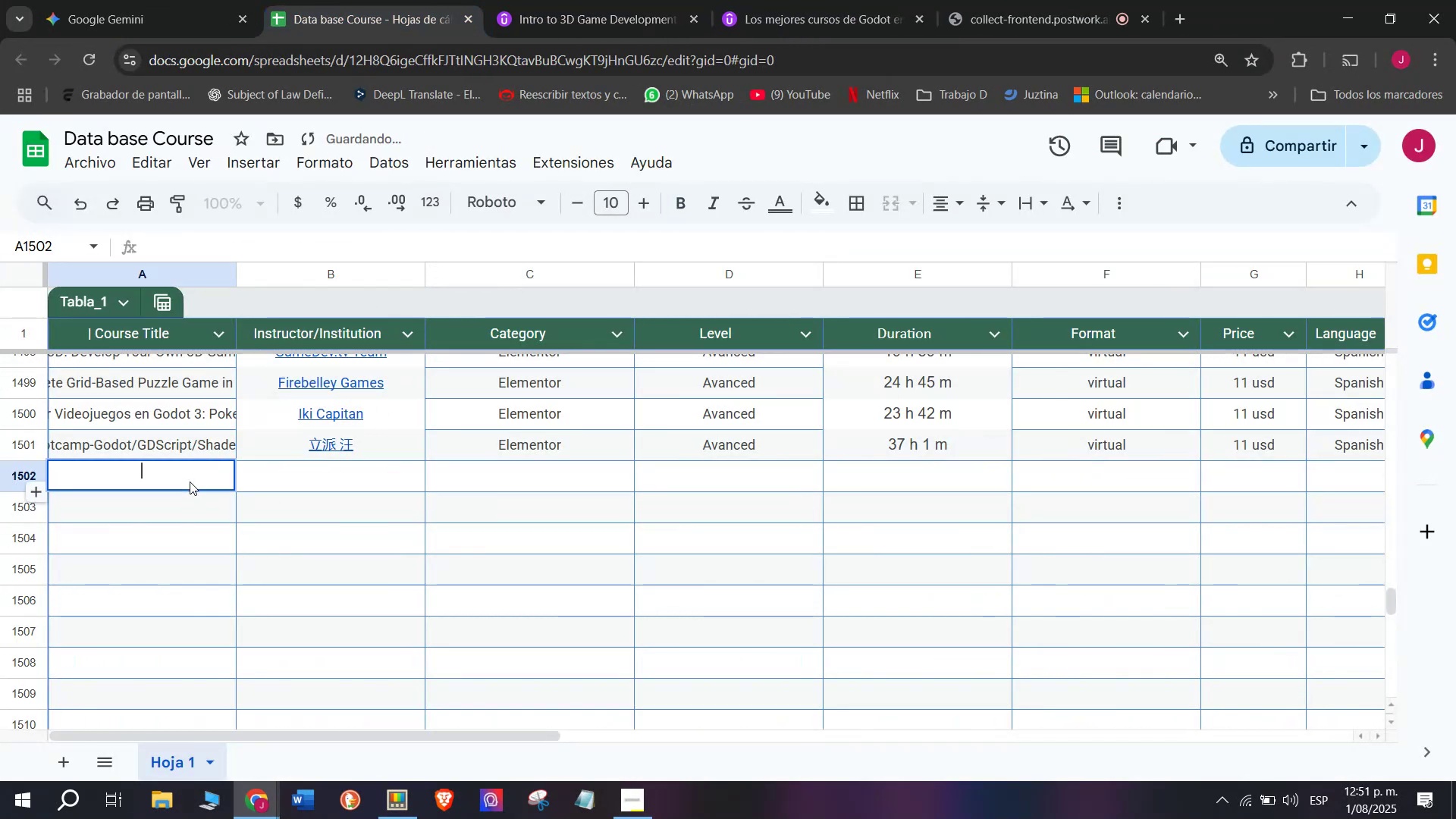 
key(Z)
 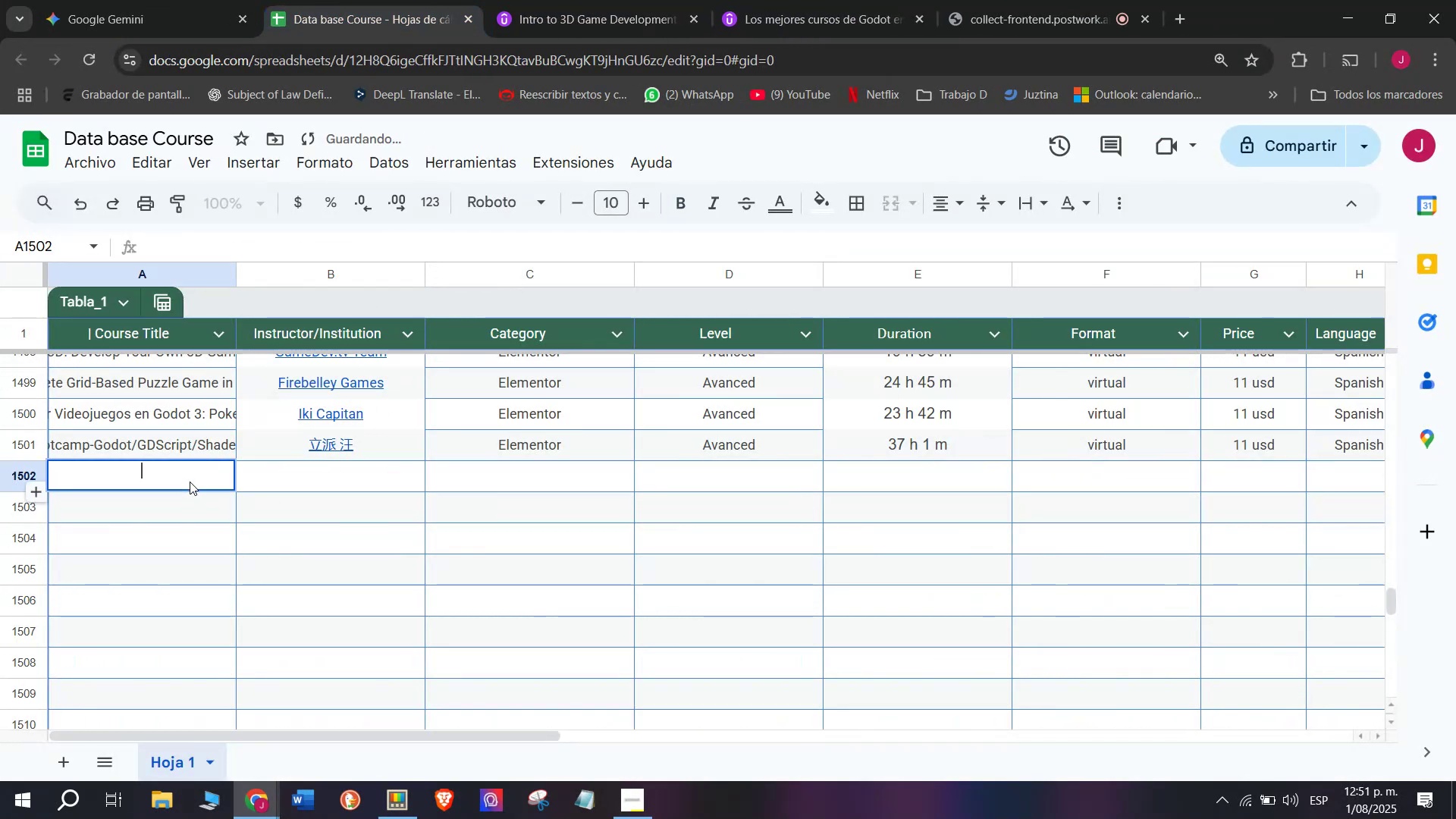 
key(Control+ControlLeft)
 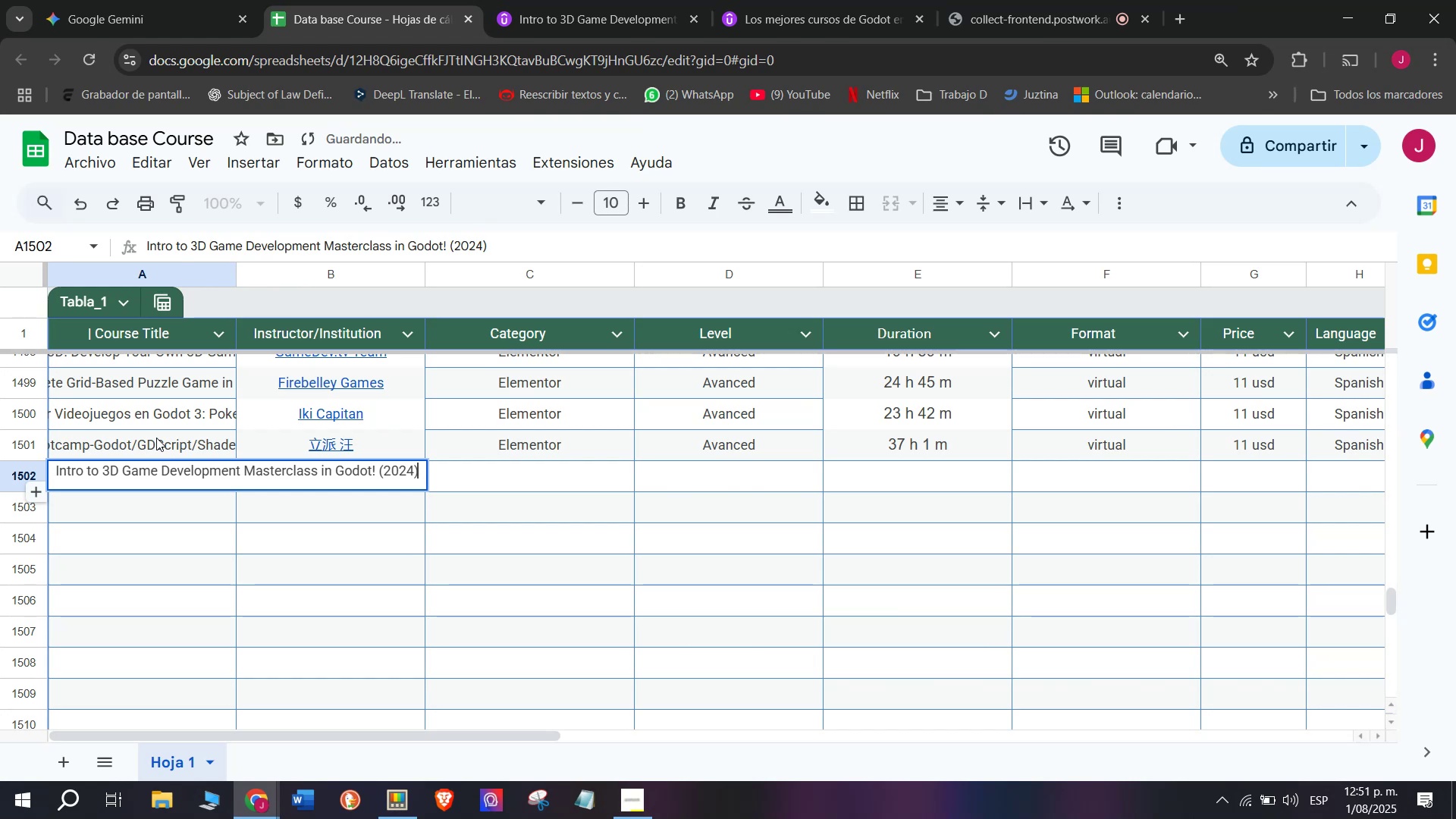 
key(Control+V)
 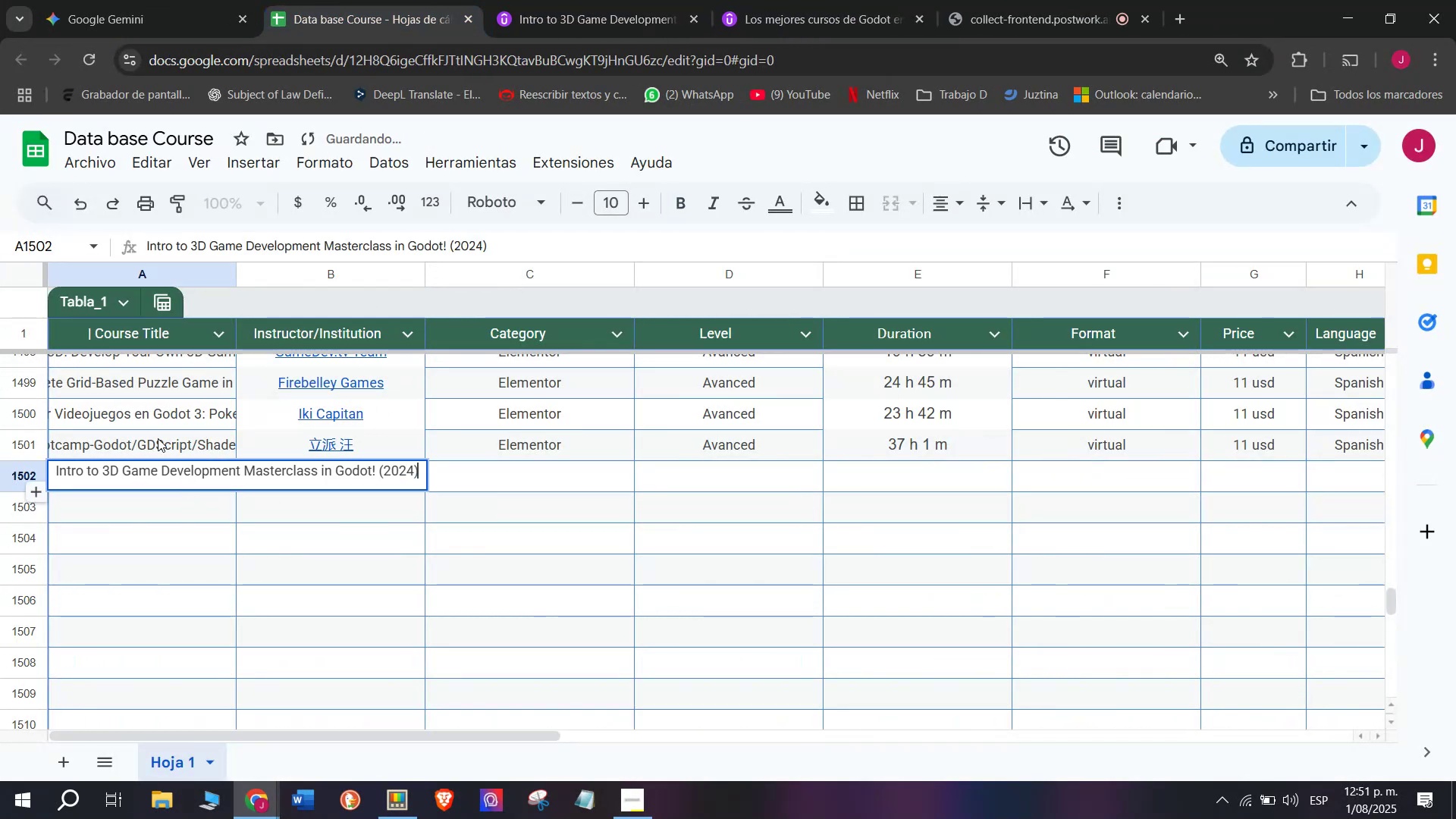 
left_click([156, 438])
 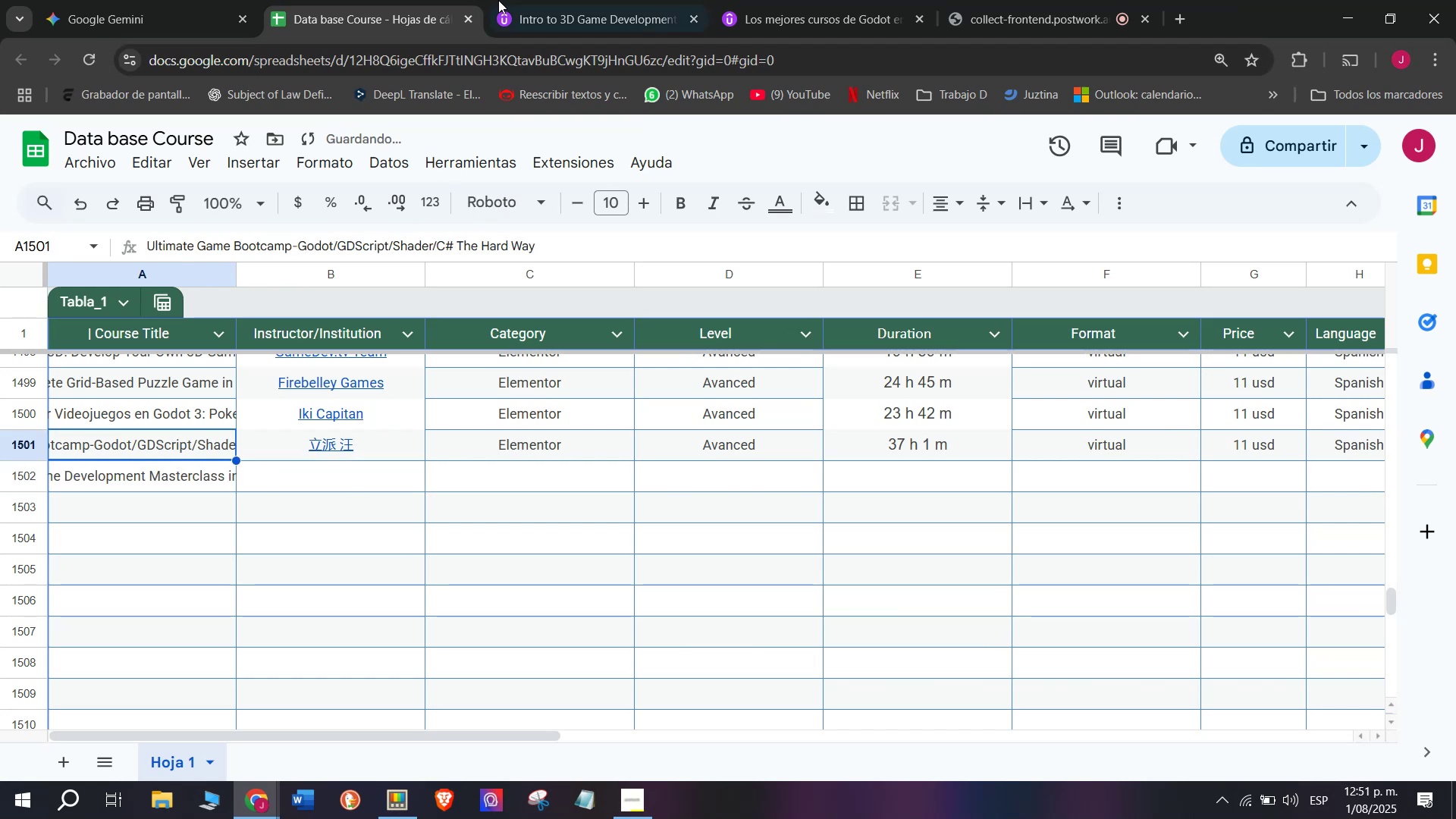 
left_click([855, 0])
 